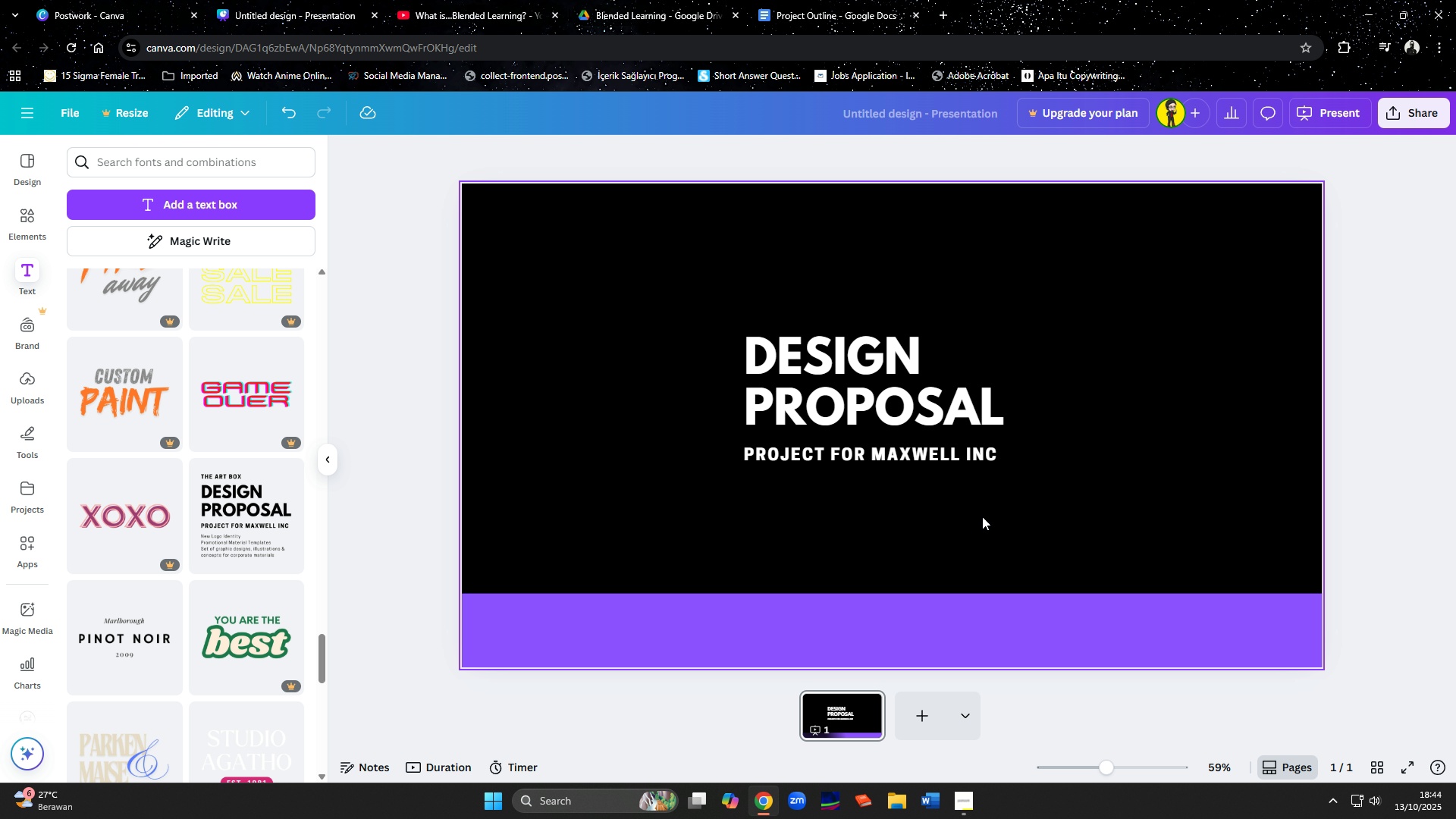 
left_click([877, 410])
 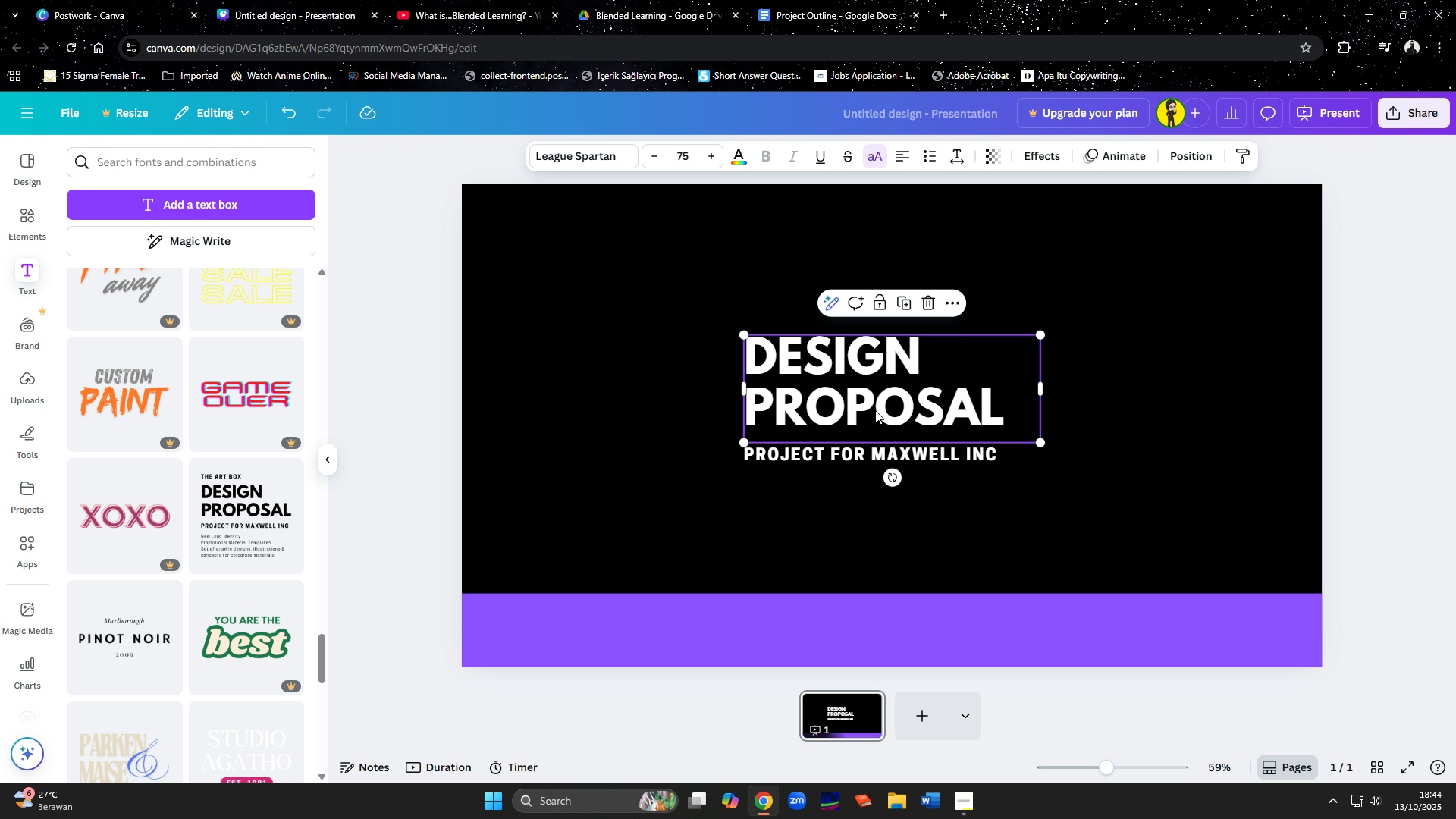 
left_click_drag(start_coordinate=[877, 410], to_coordinate=[673, 326])
 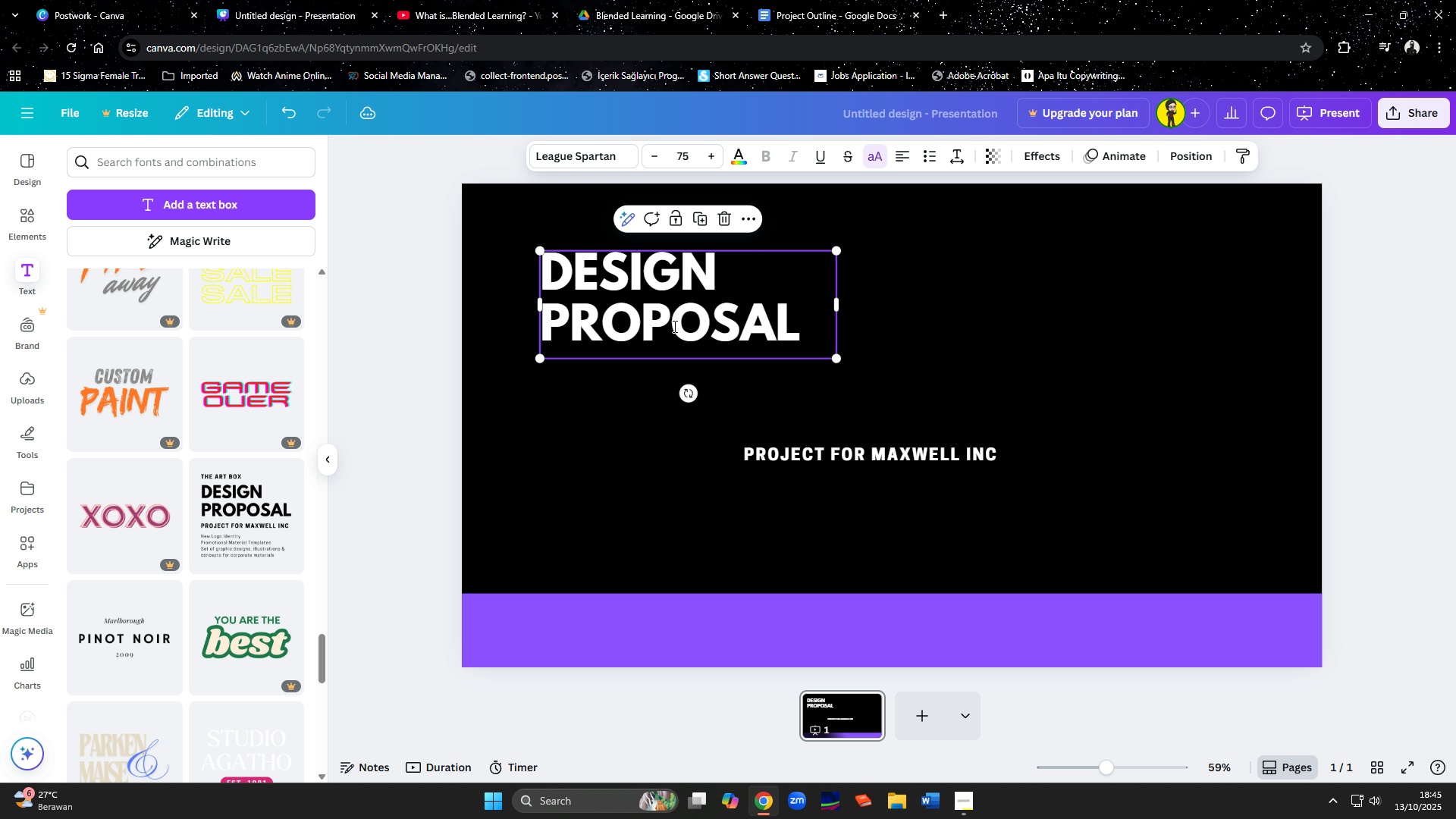 
left_click([673, 326])
 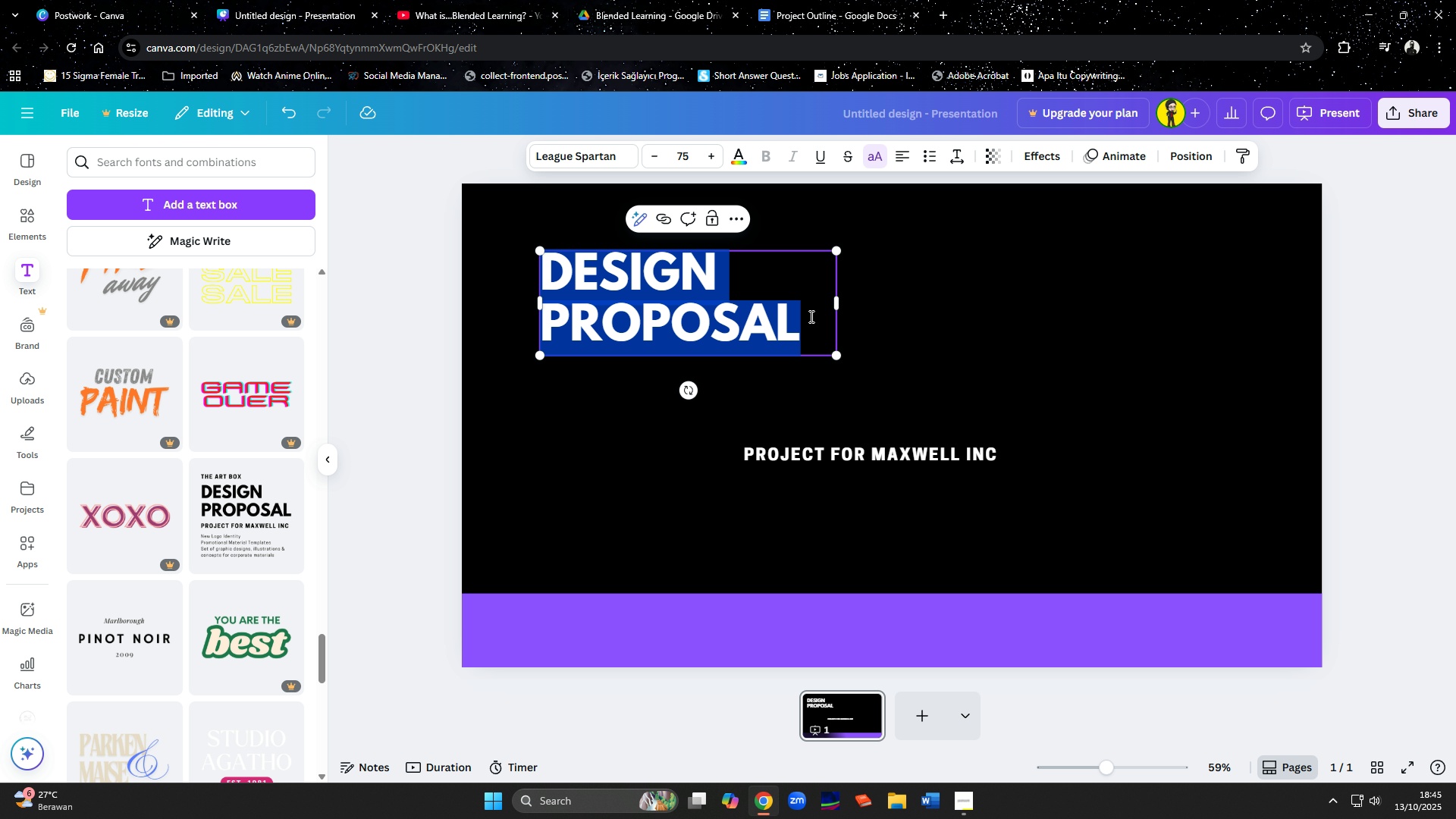 
left_click_drag(start_coordinate=[839, 307], to_coordinate=[1062, 293])
 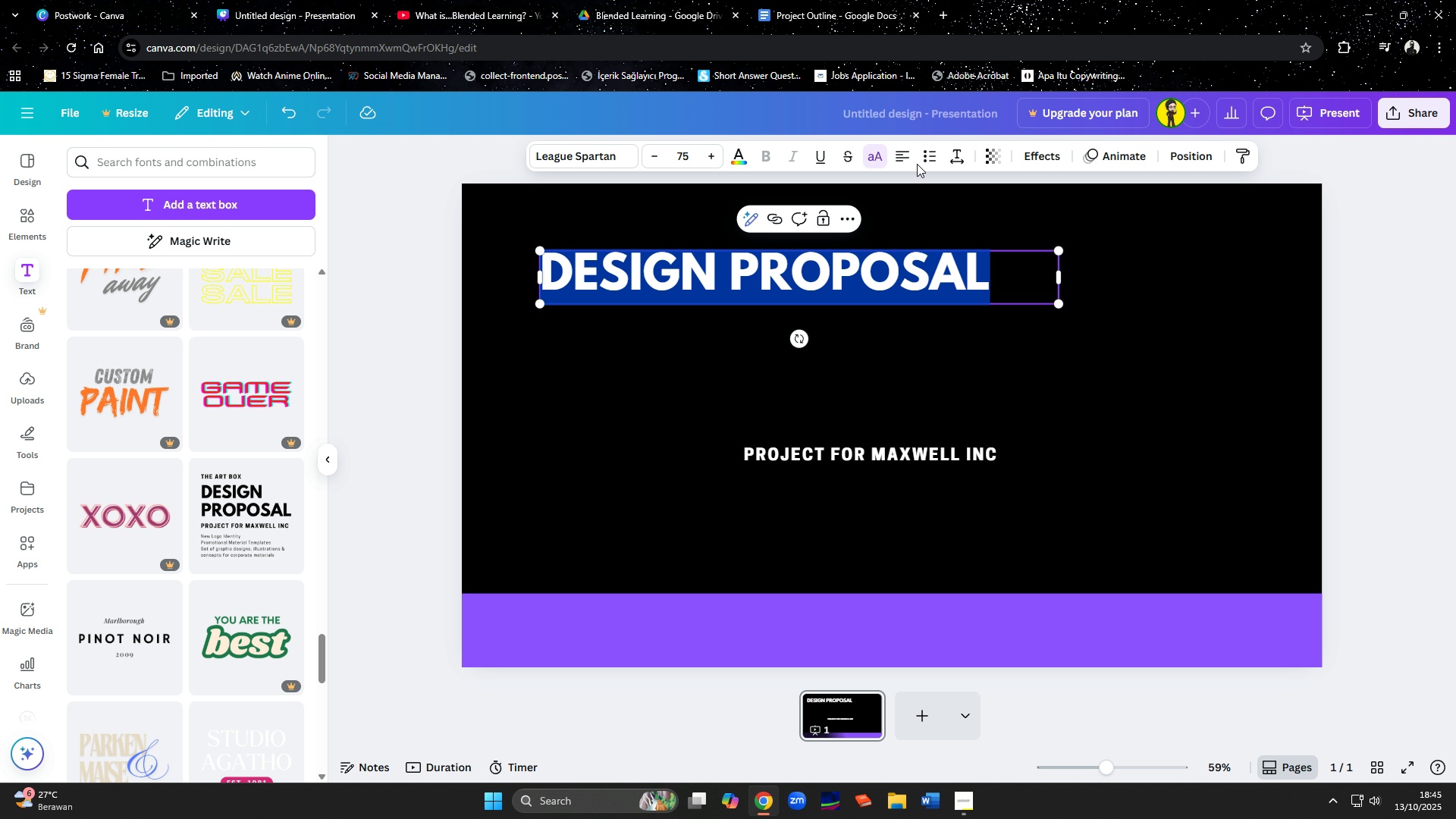 
left_click([882, 152])
 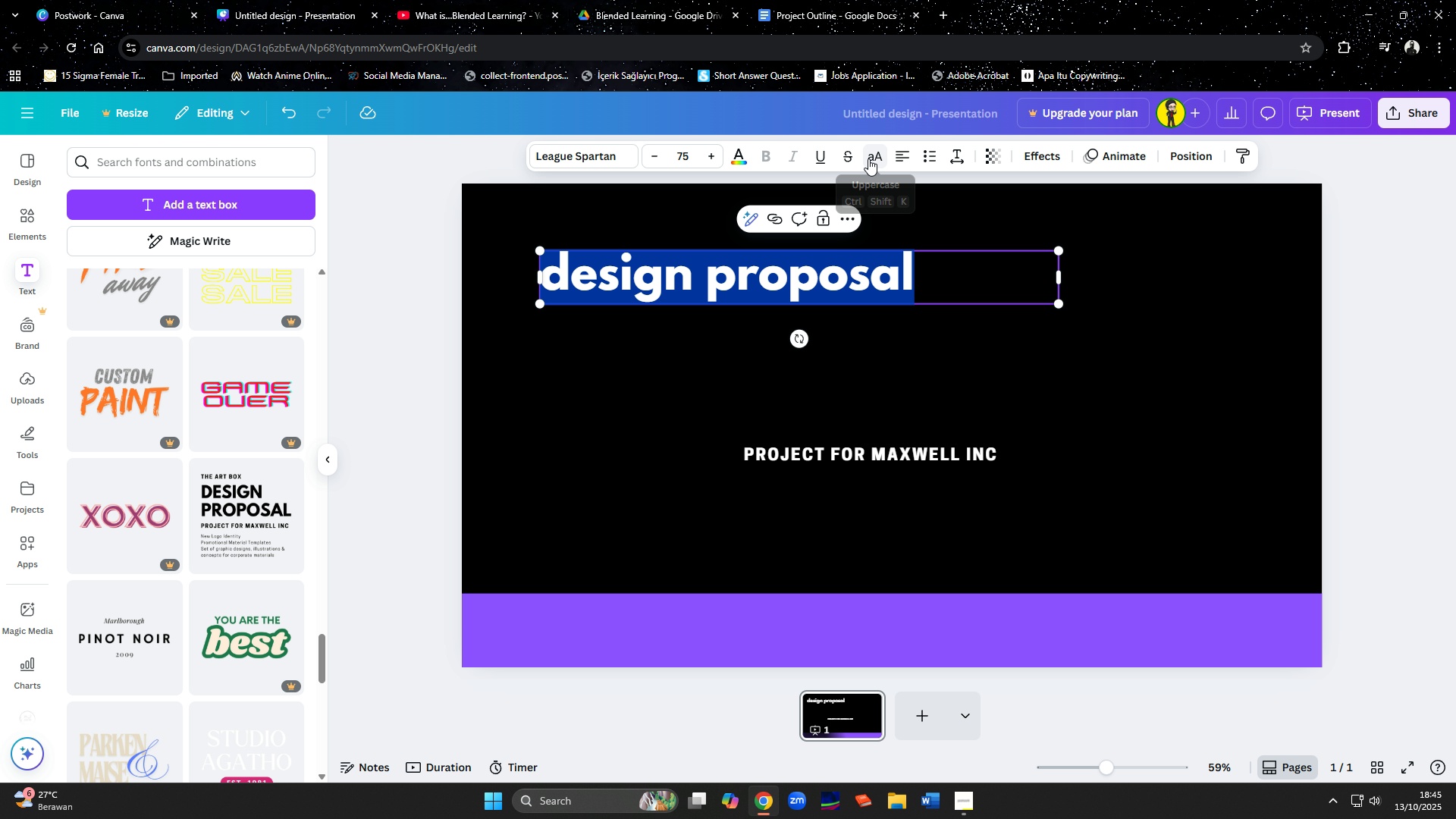 
type(Has any pf )
key(Backspace)
key(Backspace)
key(Backspace)
type(of you here noticed...)
 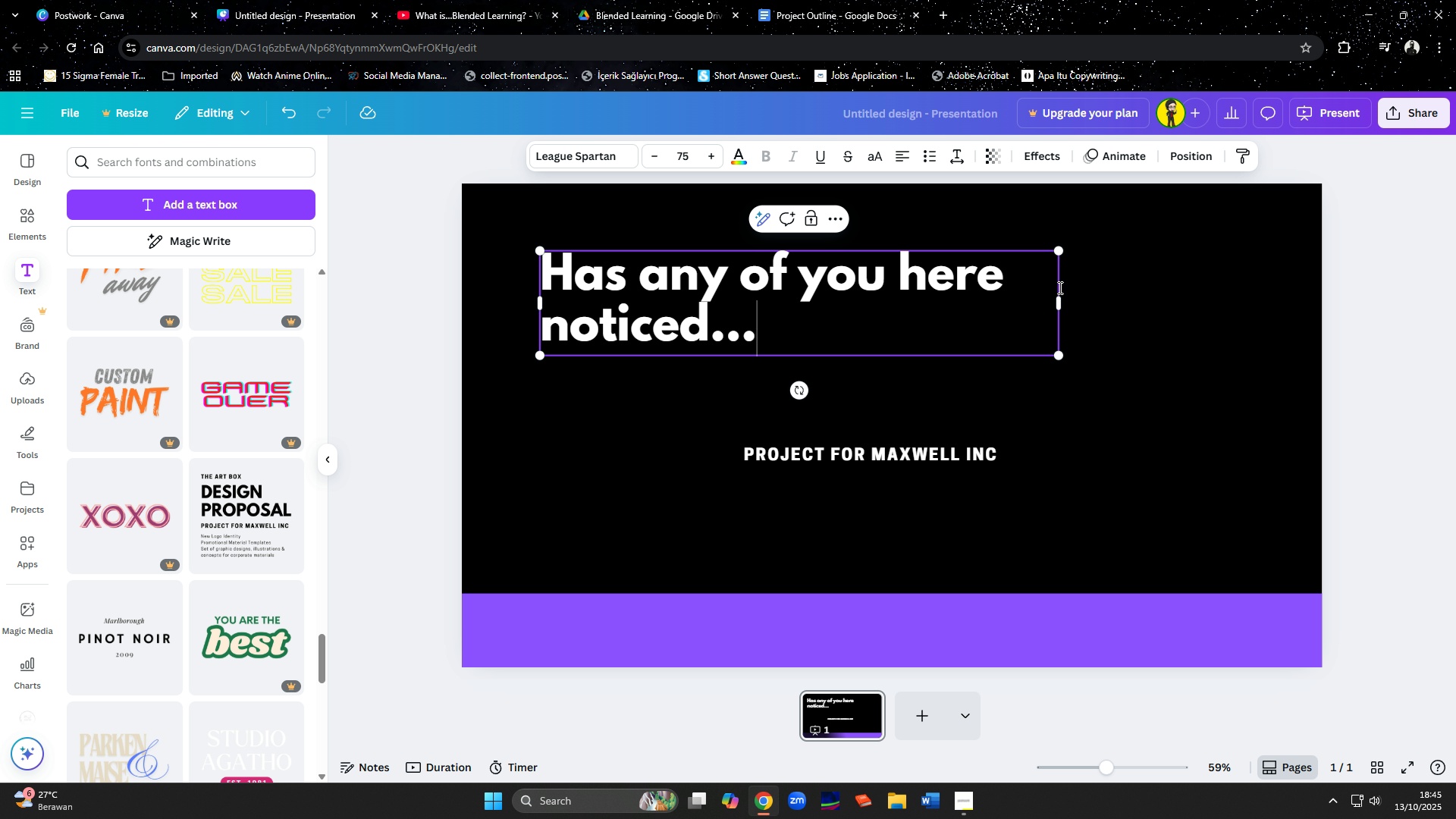 
left_click_drag(start_coordinate=[1061, 302], to_coordinate=[1167, 298])
 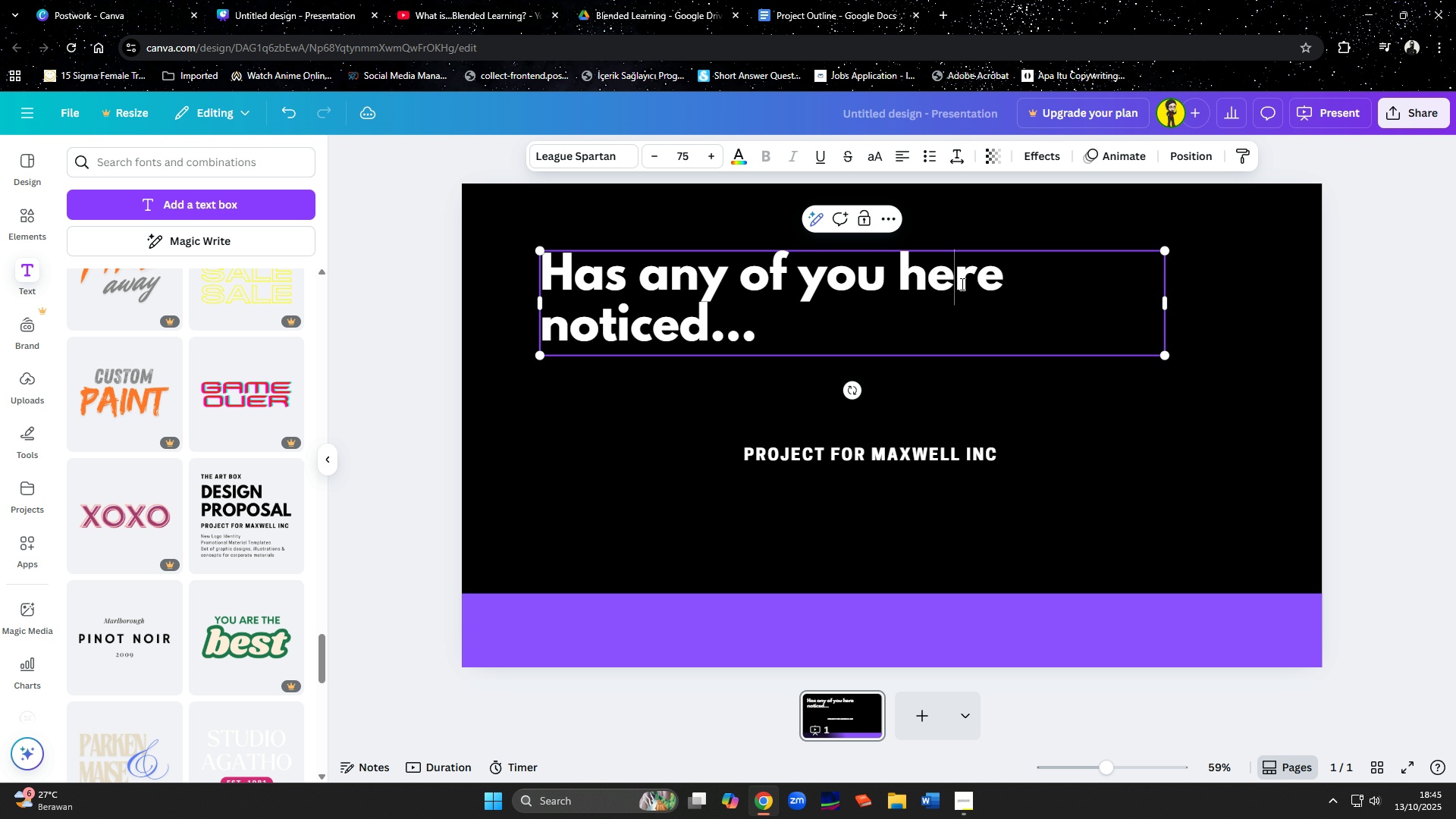 
left_click([961, 284])
 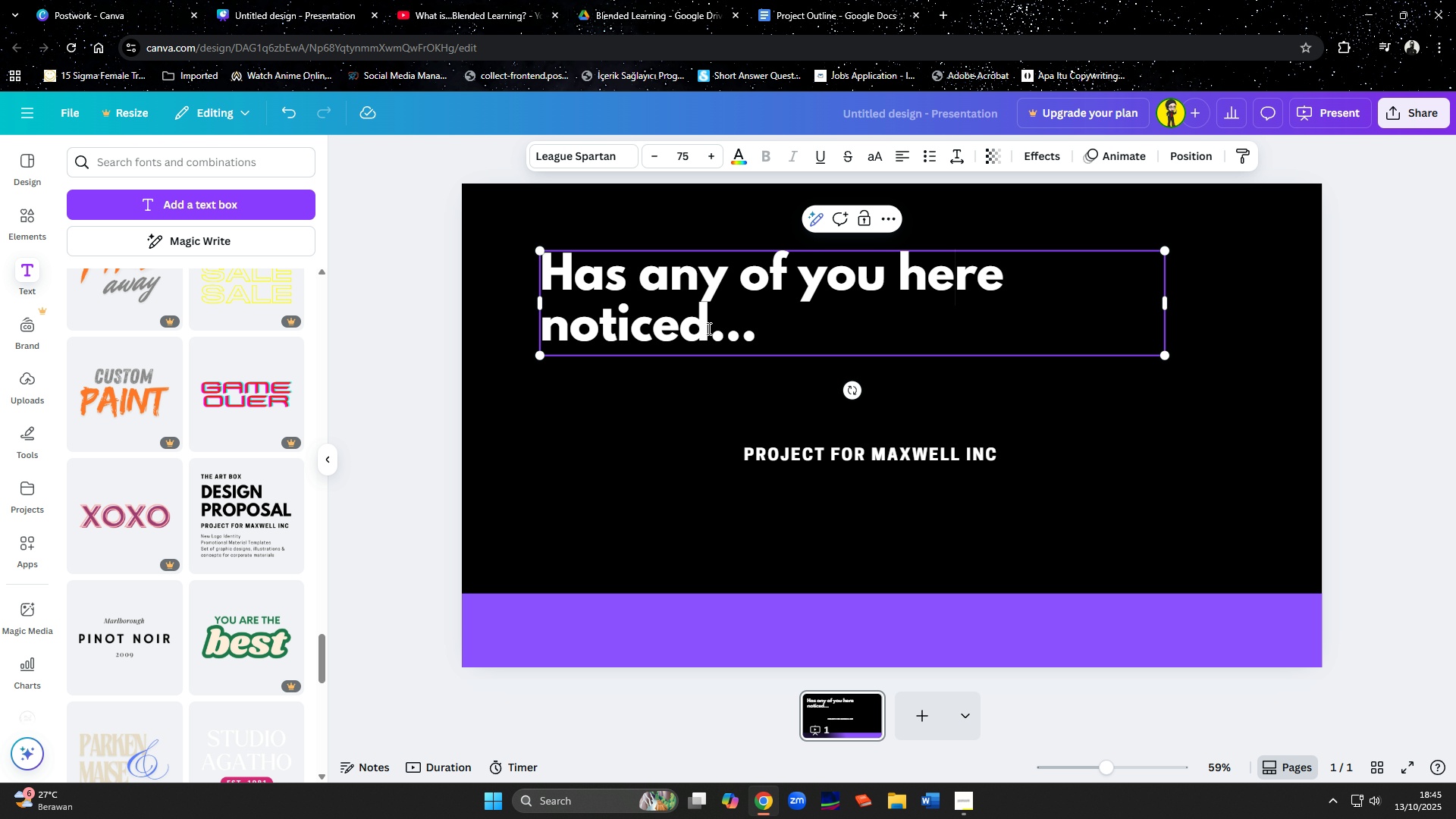 
left_click_drag(start_coordinate=[711, 331], to_coordinate=[811, 344])
 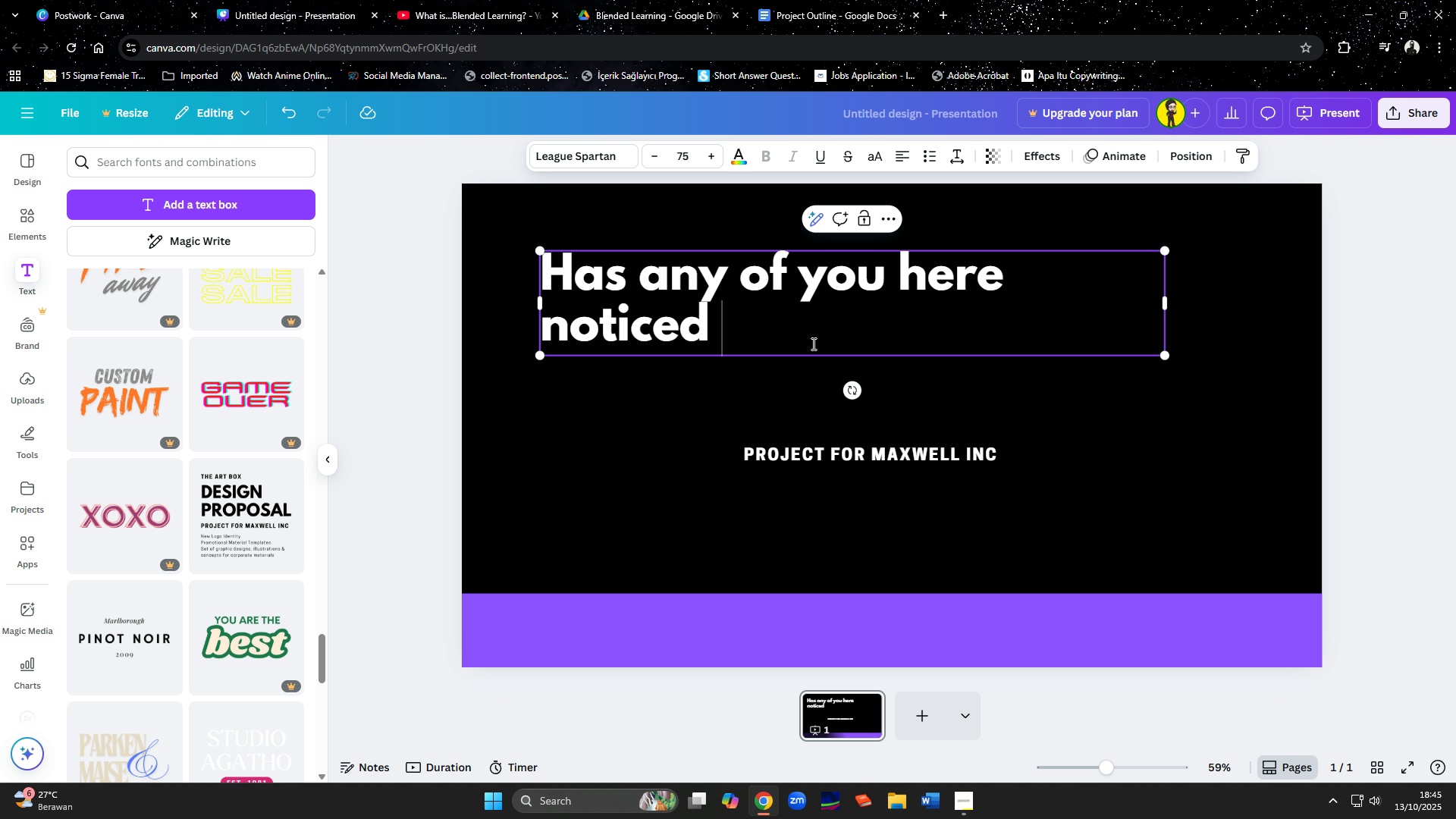 
type( these in the class?)
 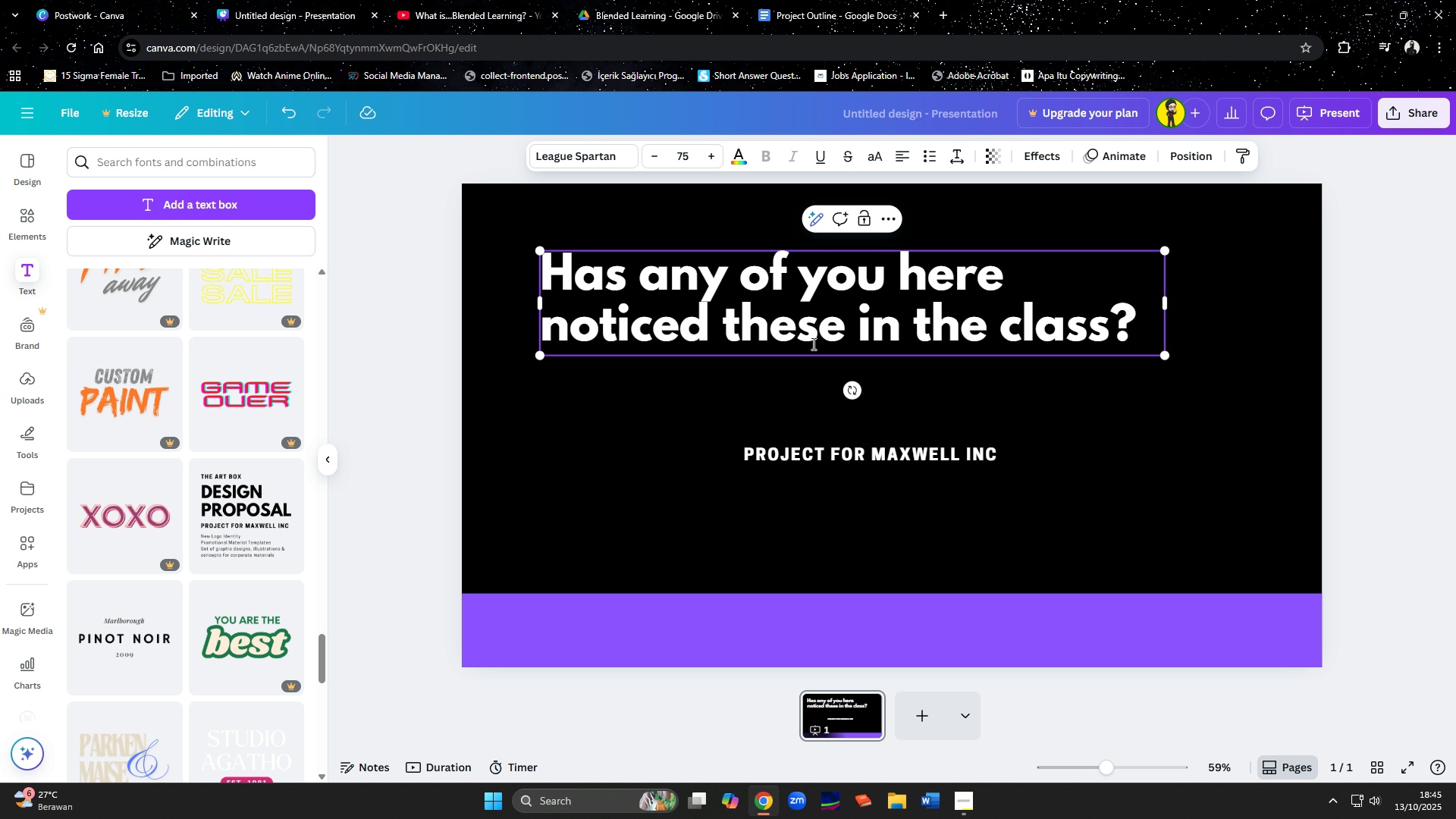 
key(Control+A)
 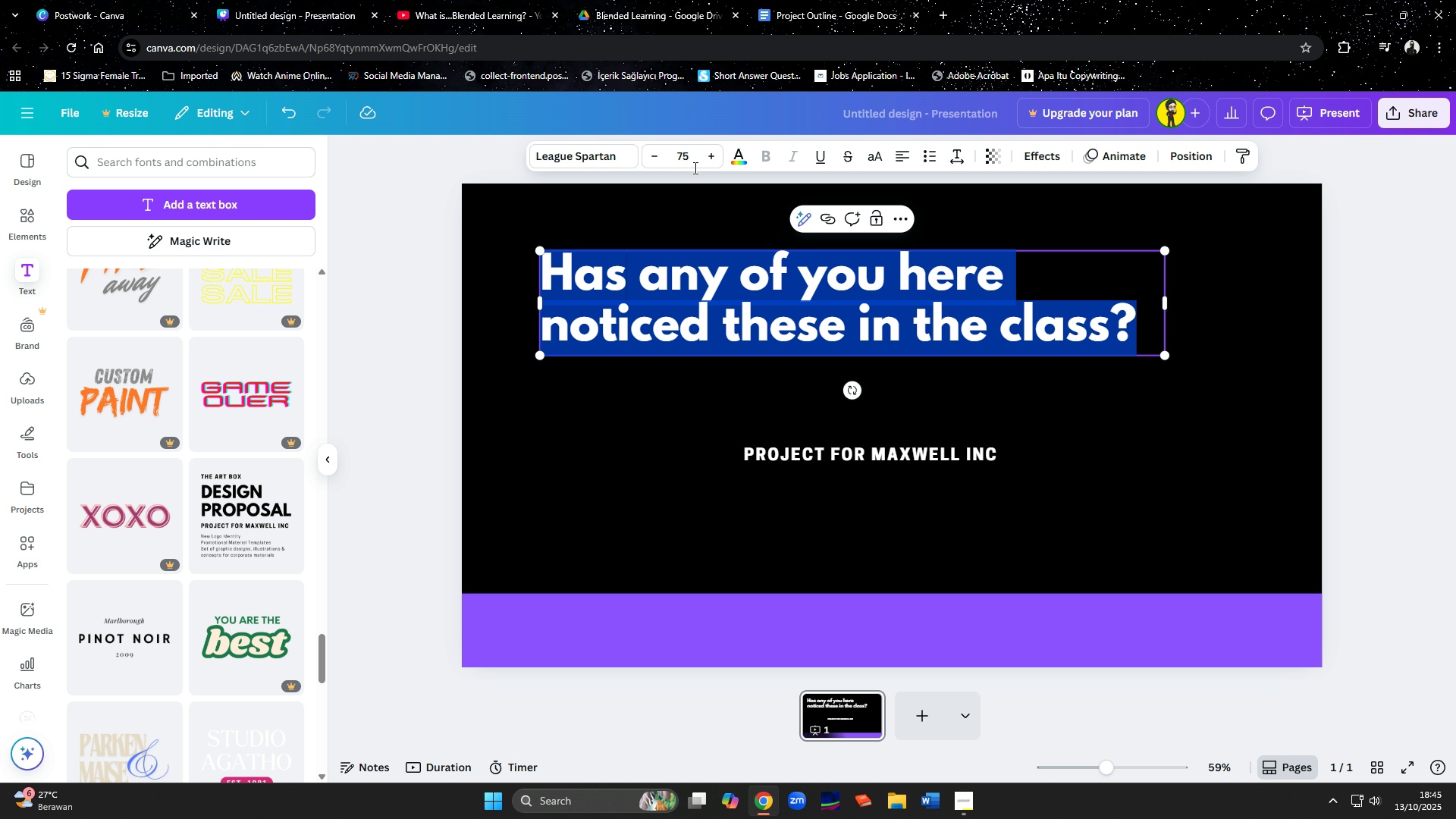 
double_click([692, 158])
 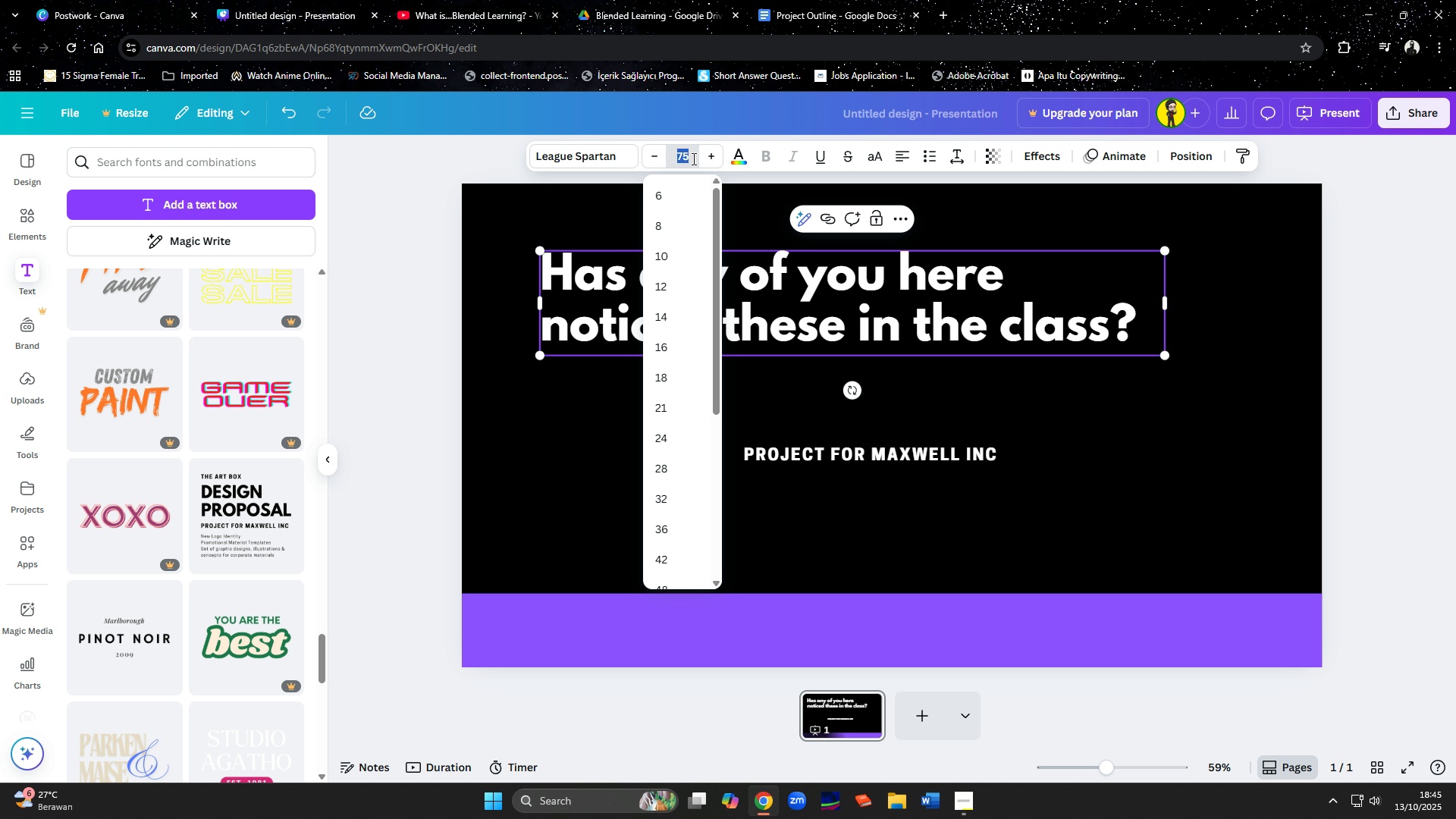 
type(55)
 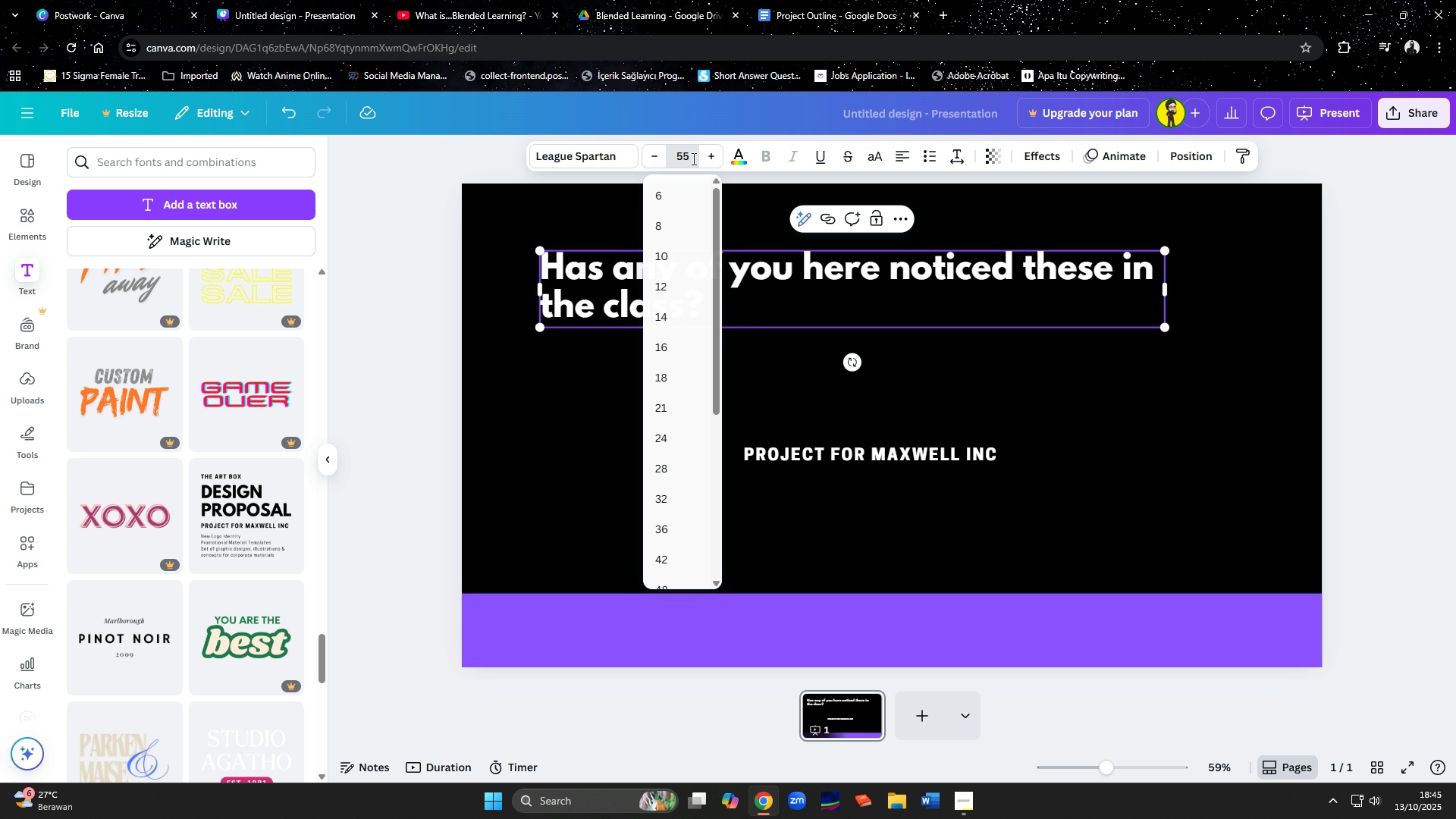 
key(Enter)
 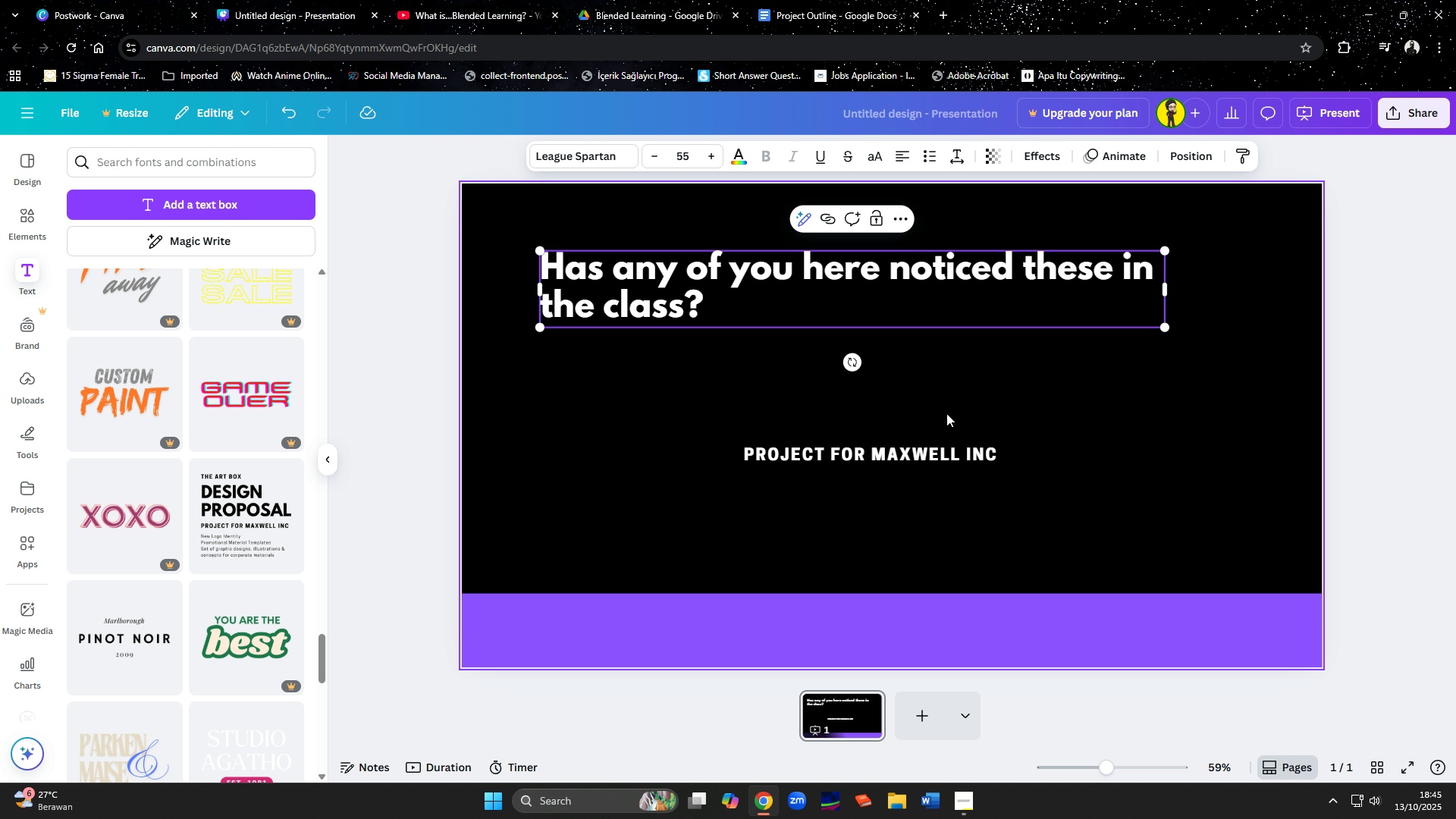 
left_click([941, 457])
 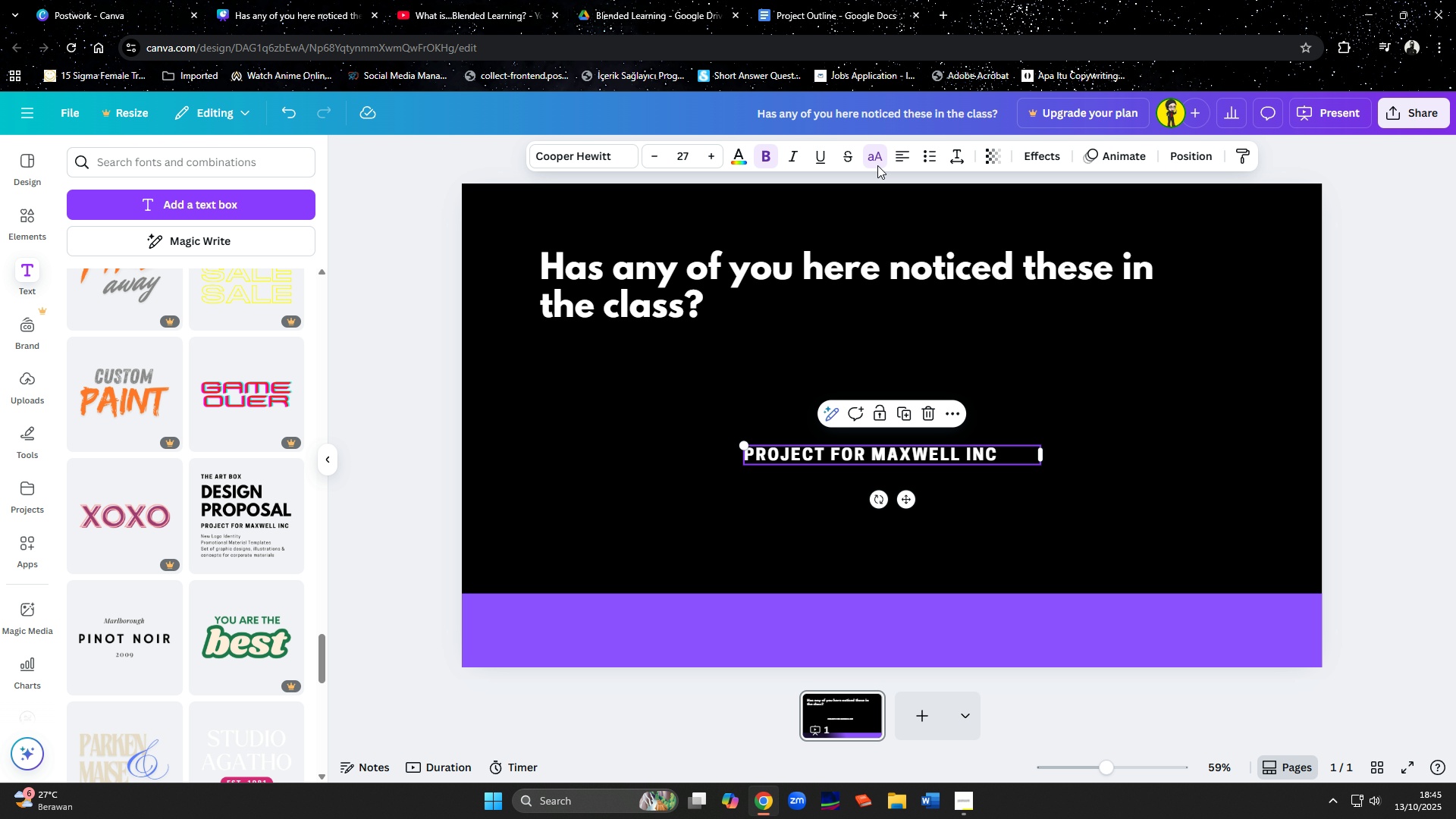 
left_click([877, 162])
 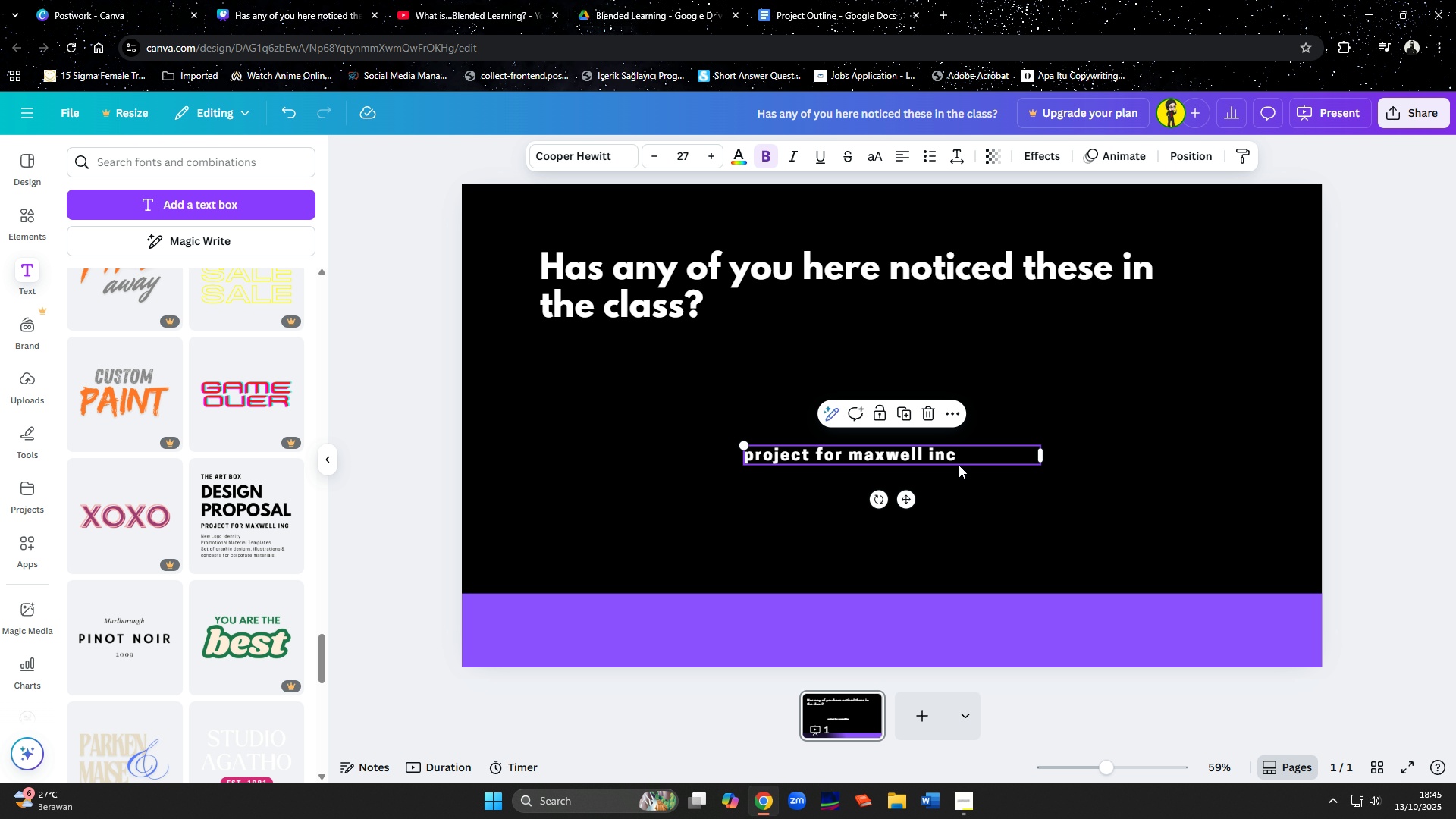 
left_click([959, 466])
 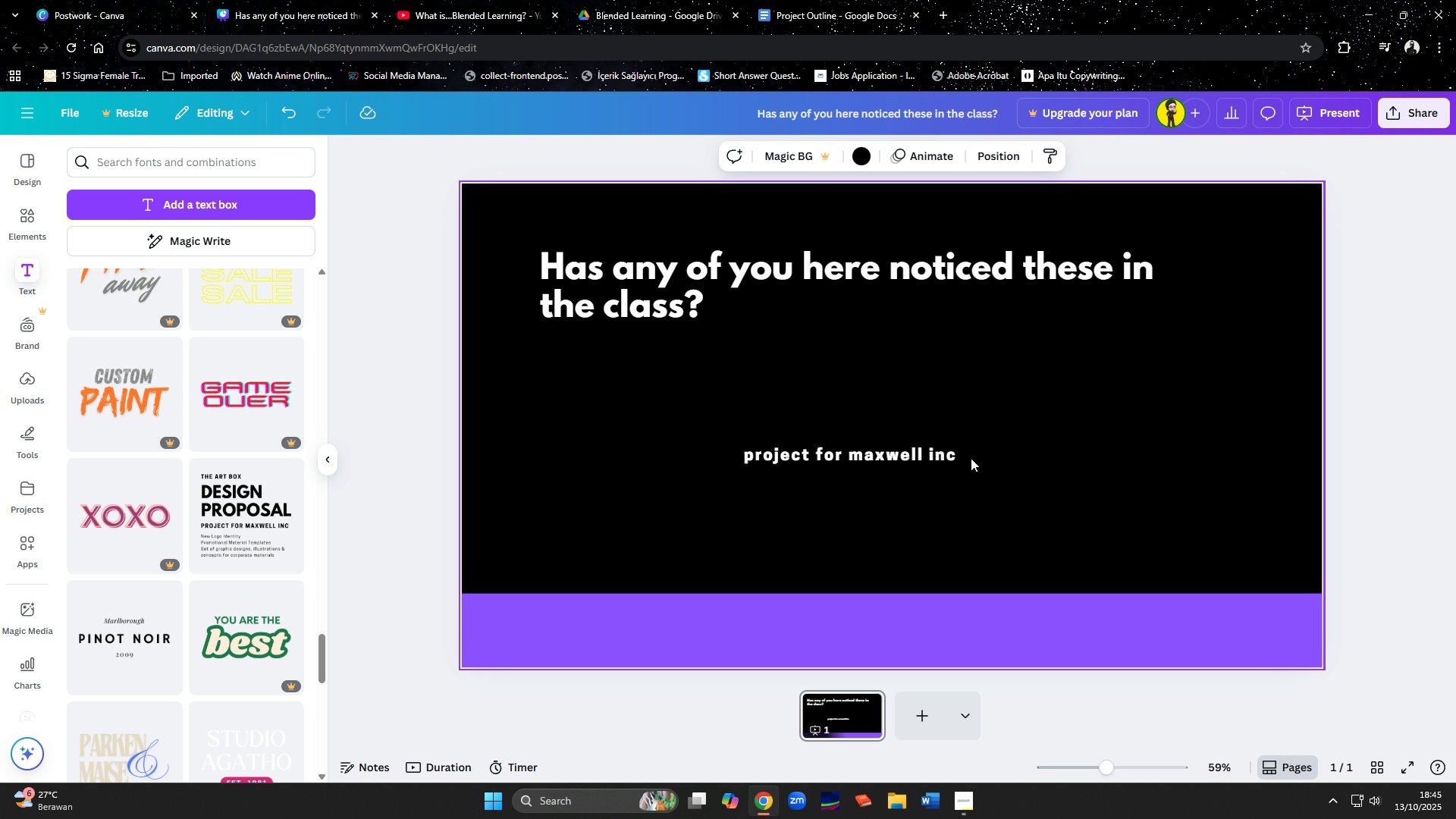 
double_click([960, 453])
 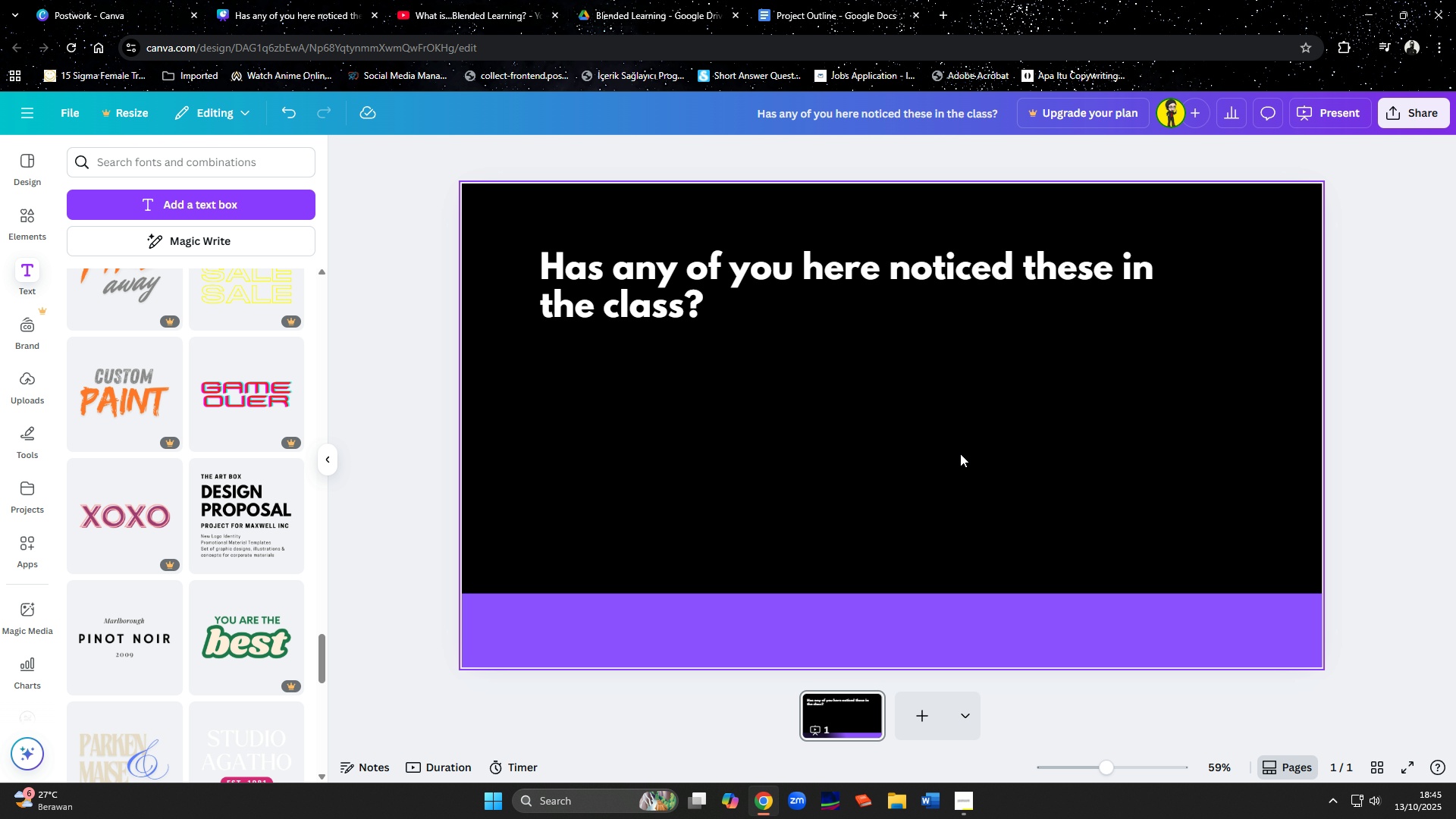 
key(Delete)
 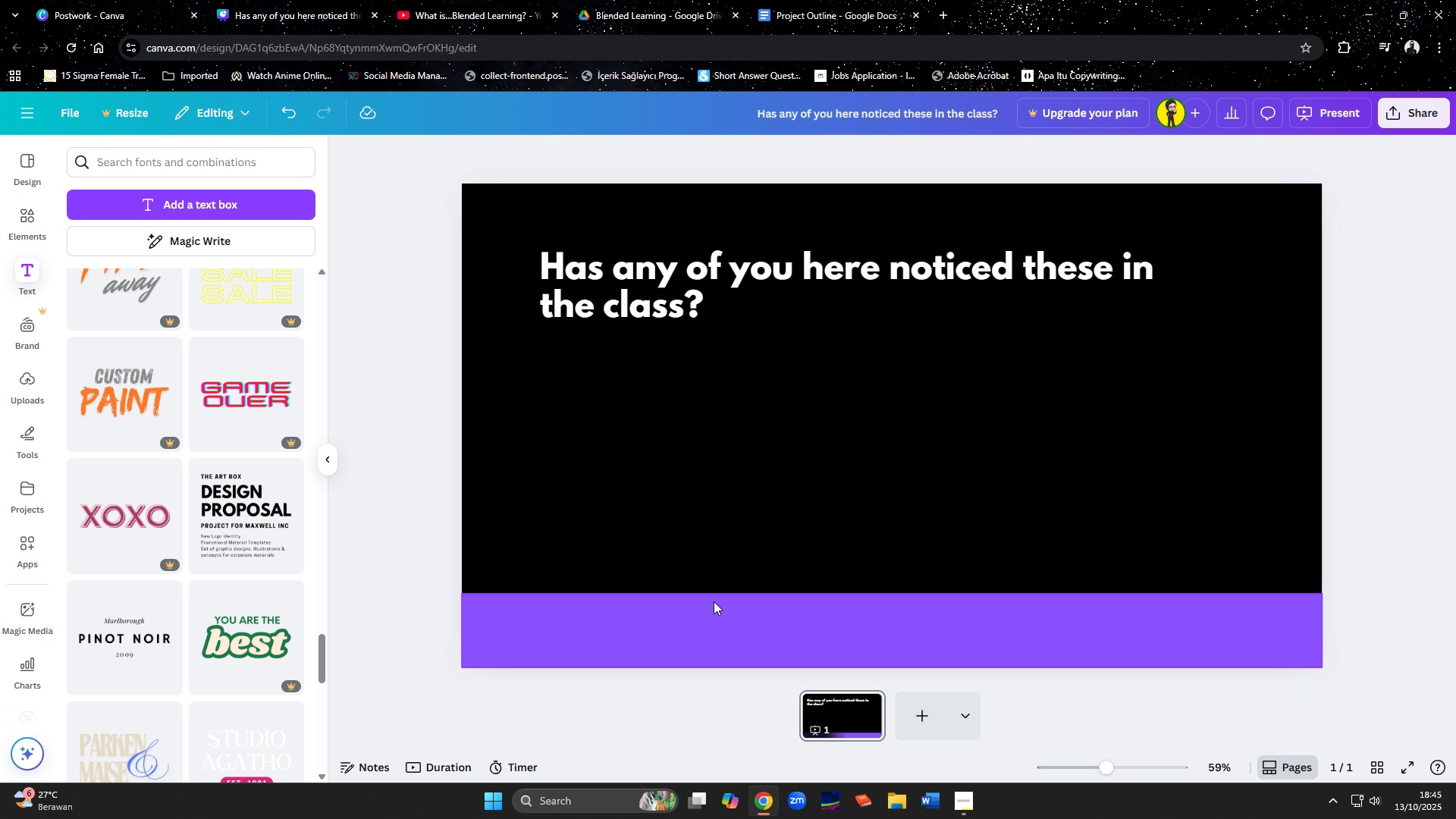 
left_click([716, 610])
 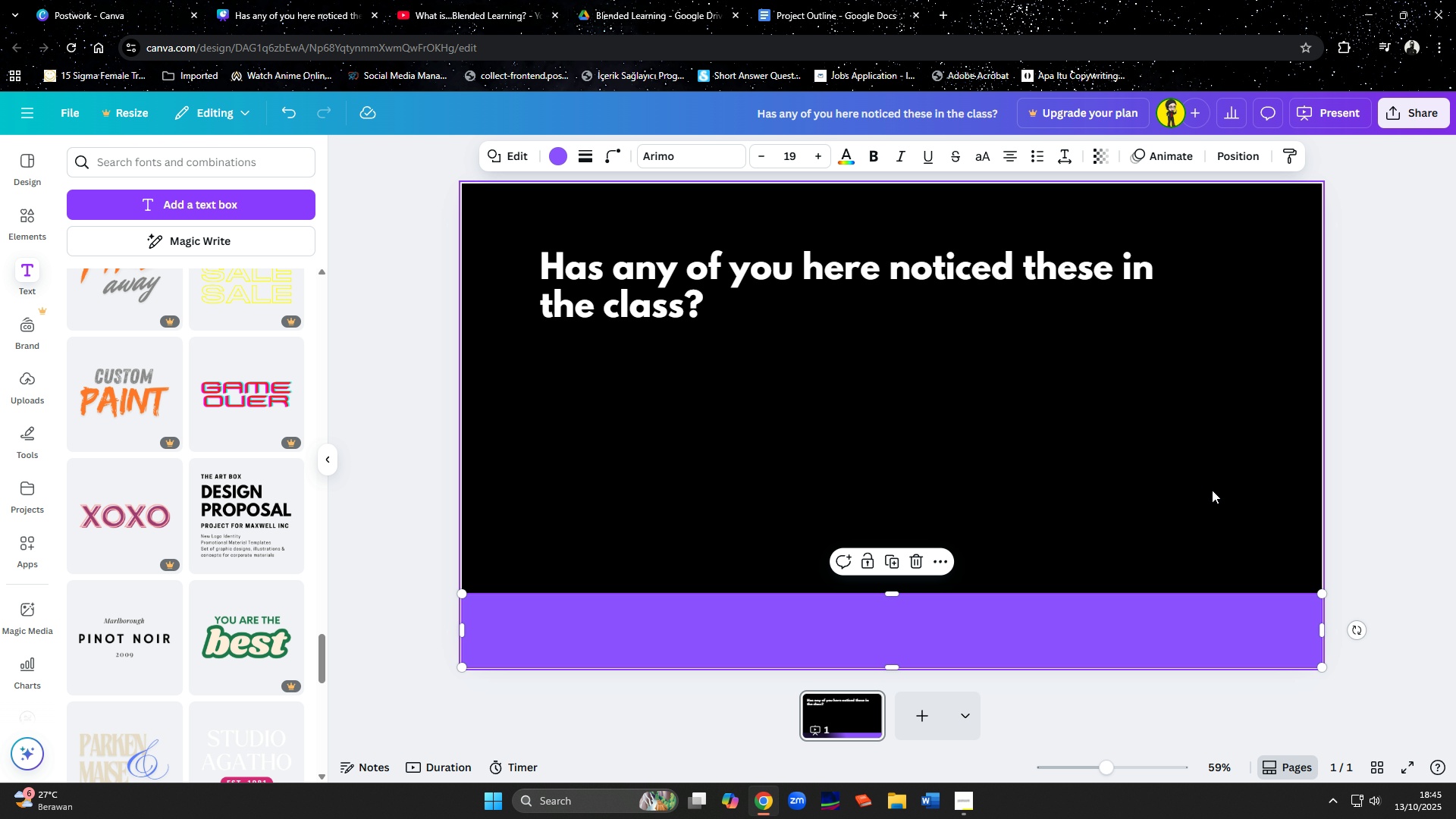 
left_click([1294, 490])
 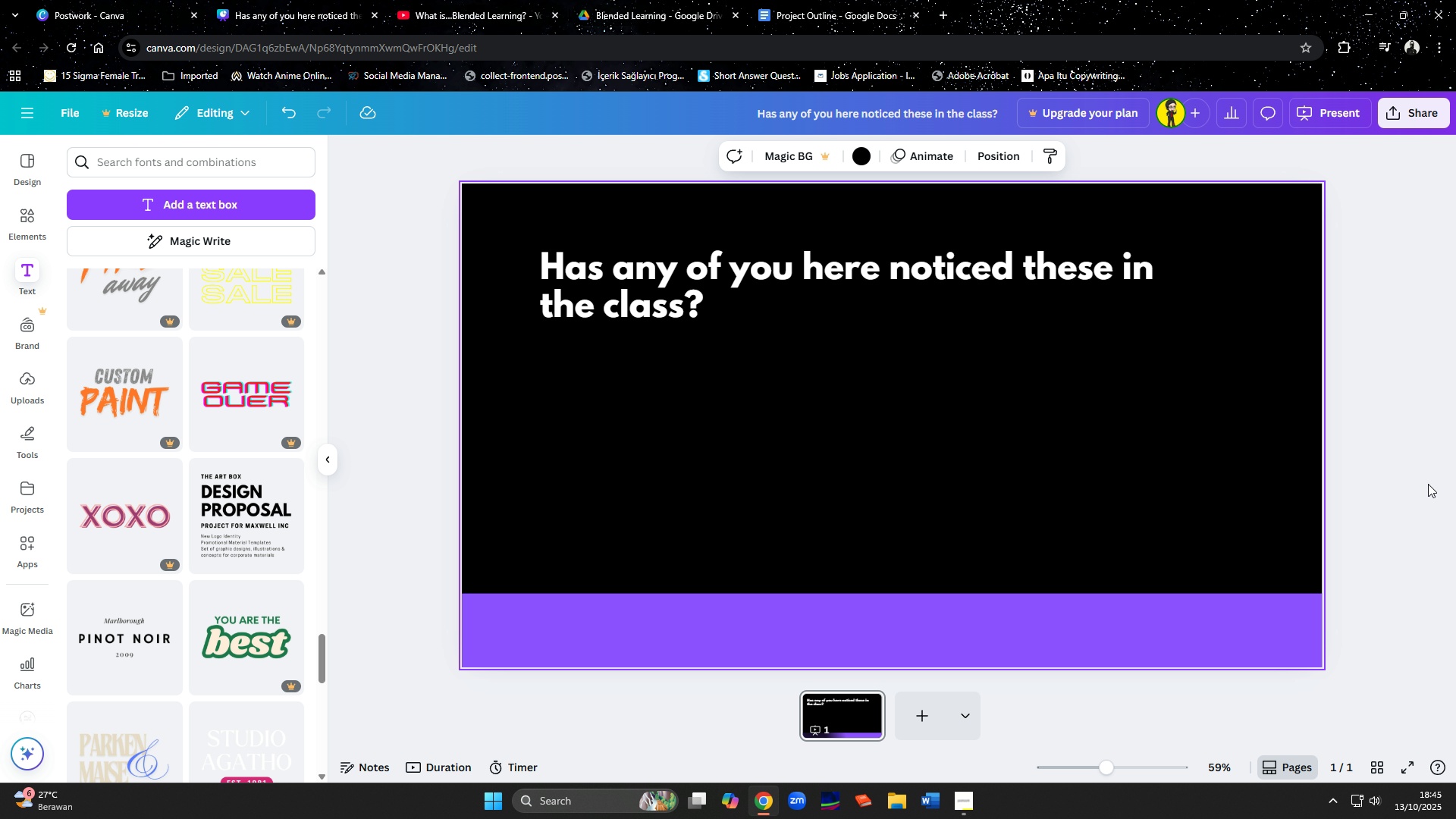 
wait(8.54)
 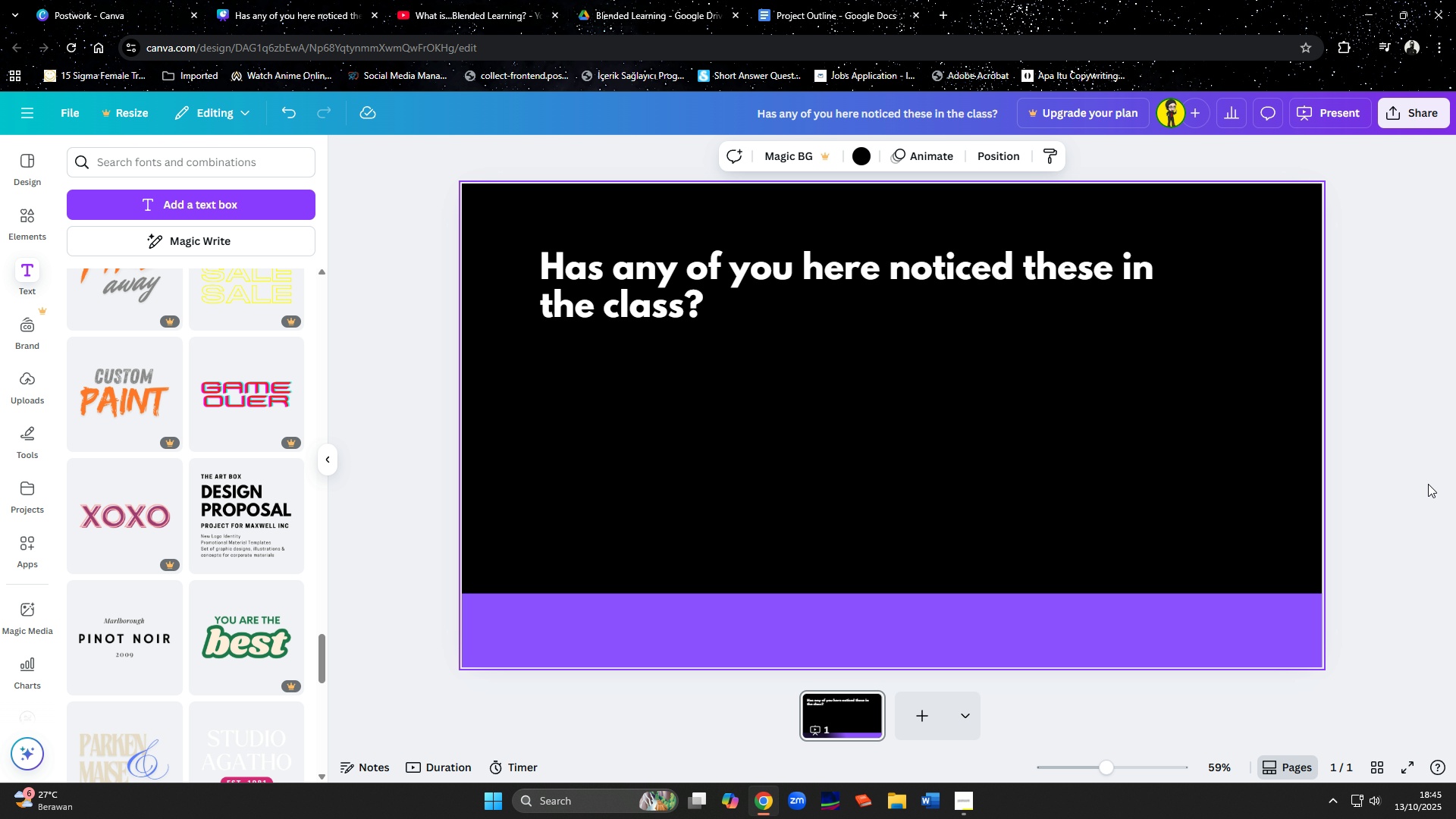 
left_click([45, 218])
 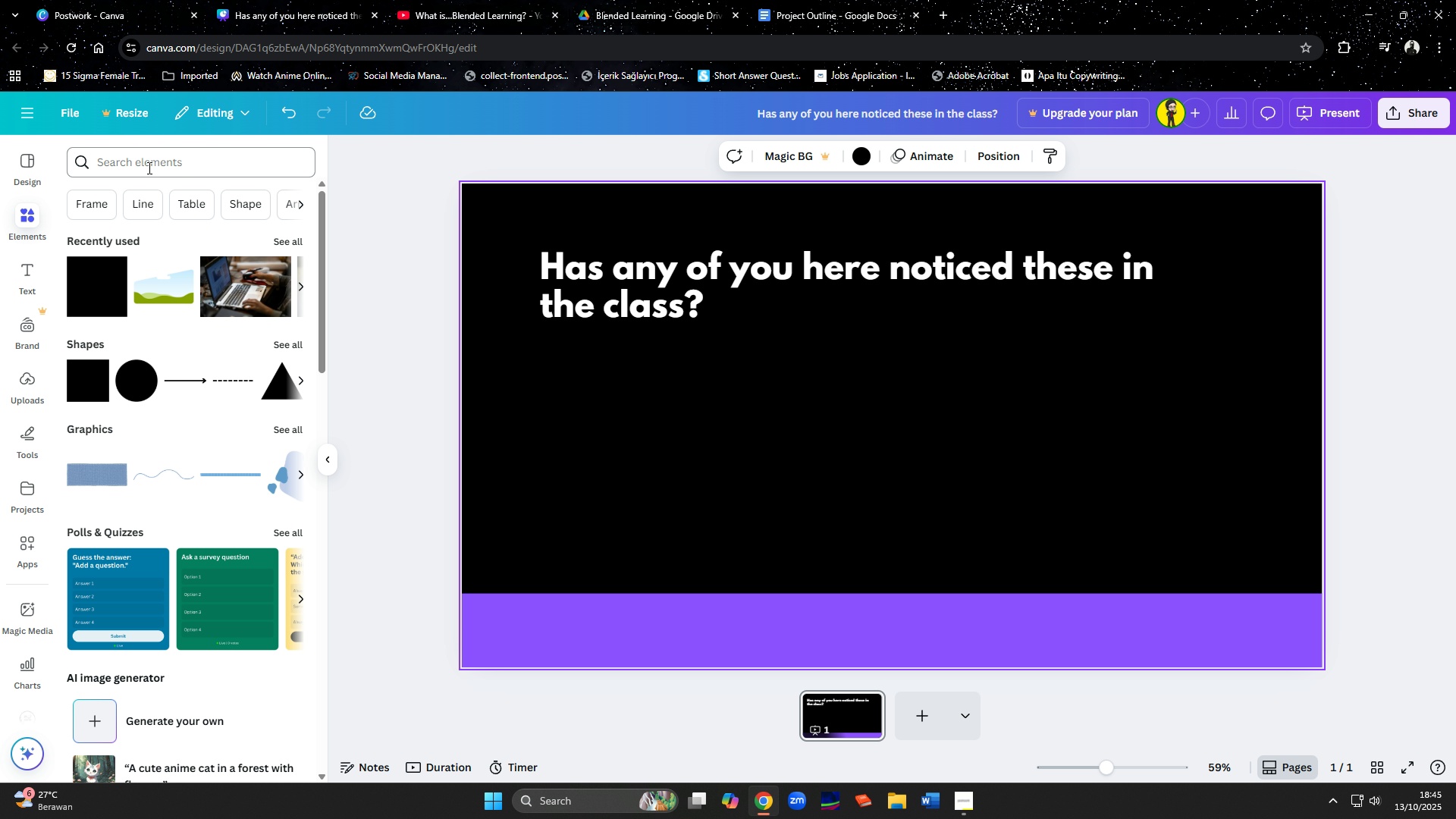 
left_click([148, 167])
 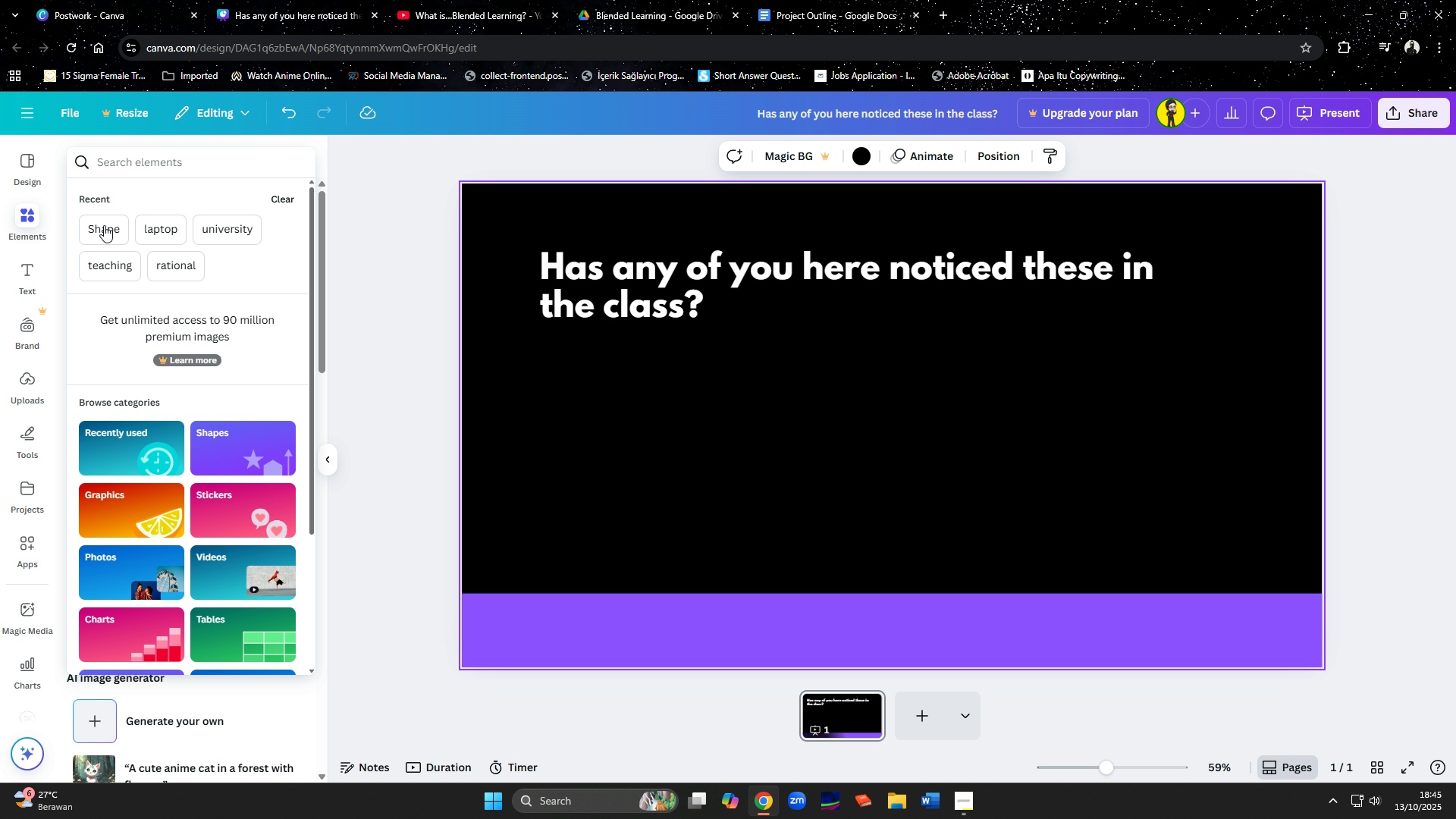 
left_click([101, 227])
 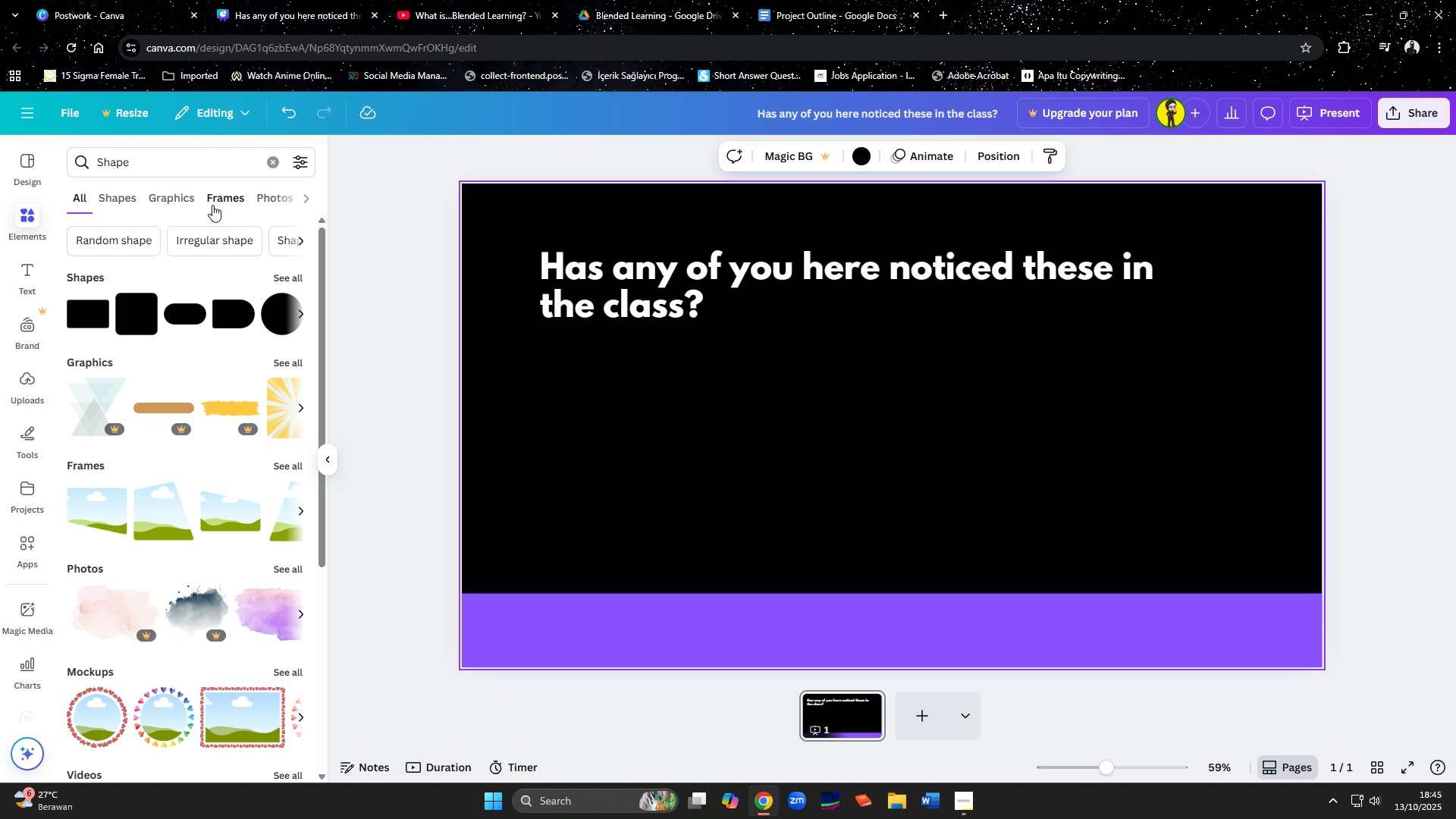 
left_click([218, 202])
 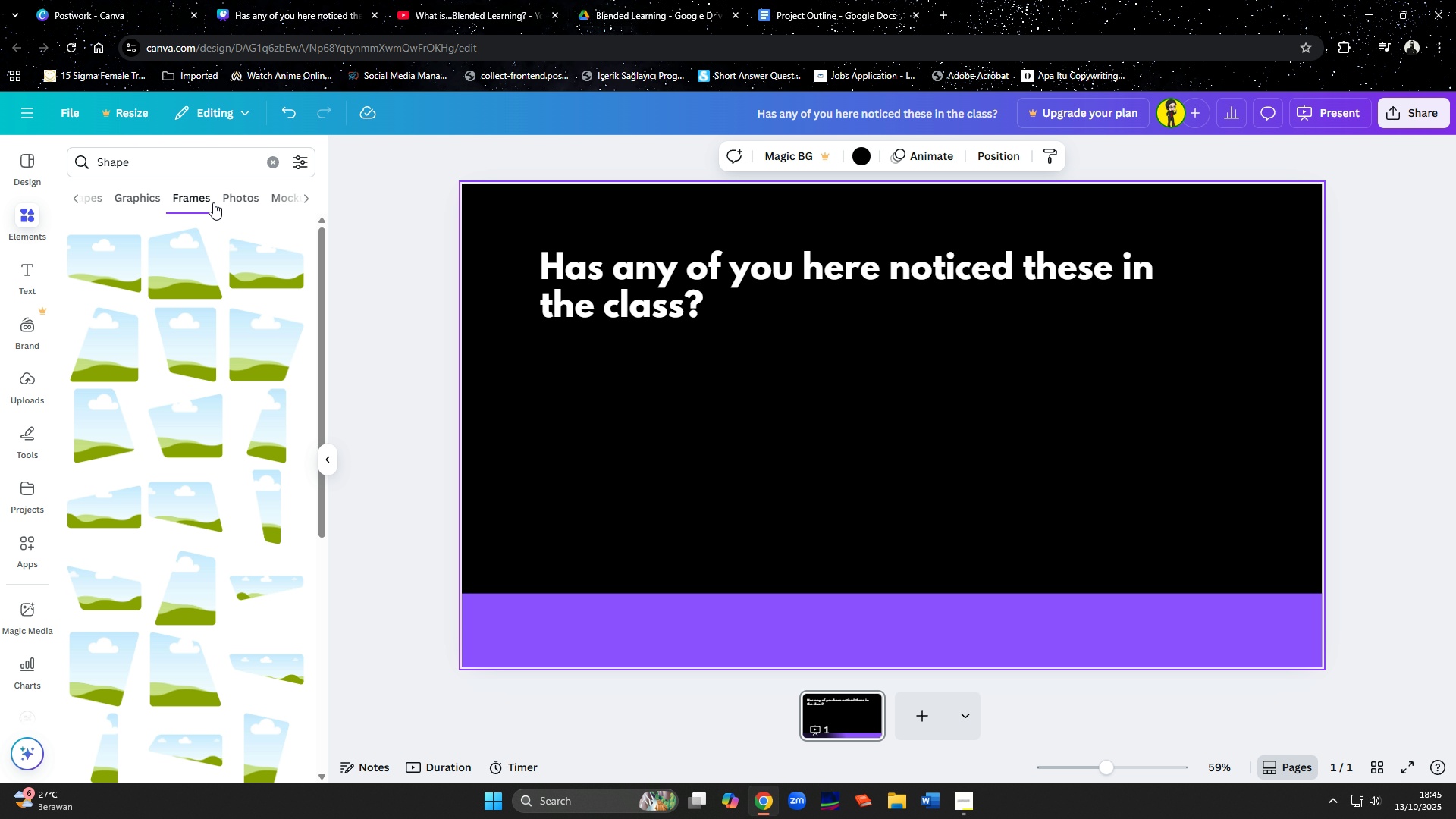 
wait(8.66)
 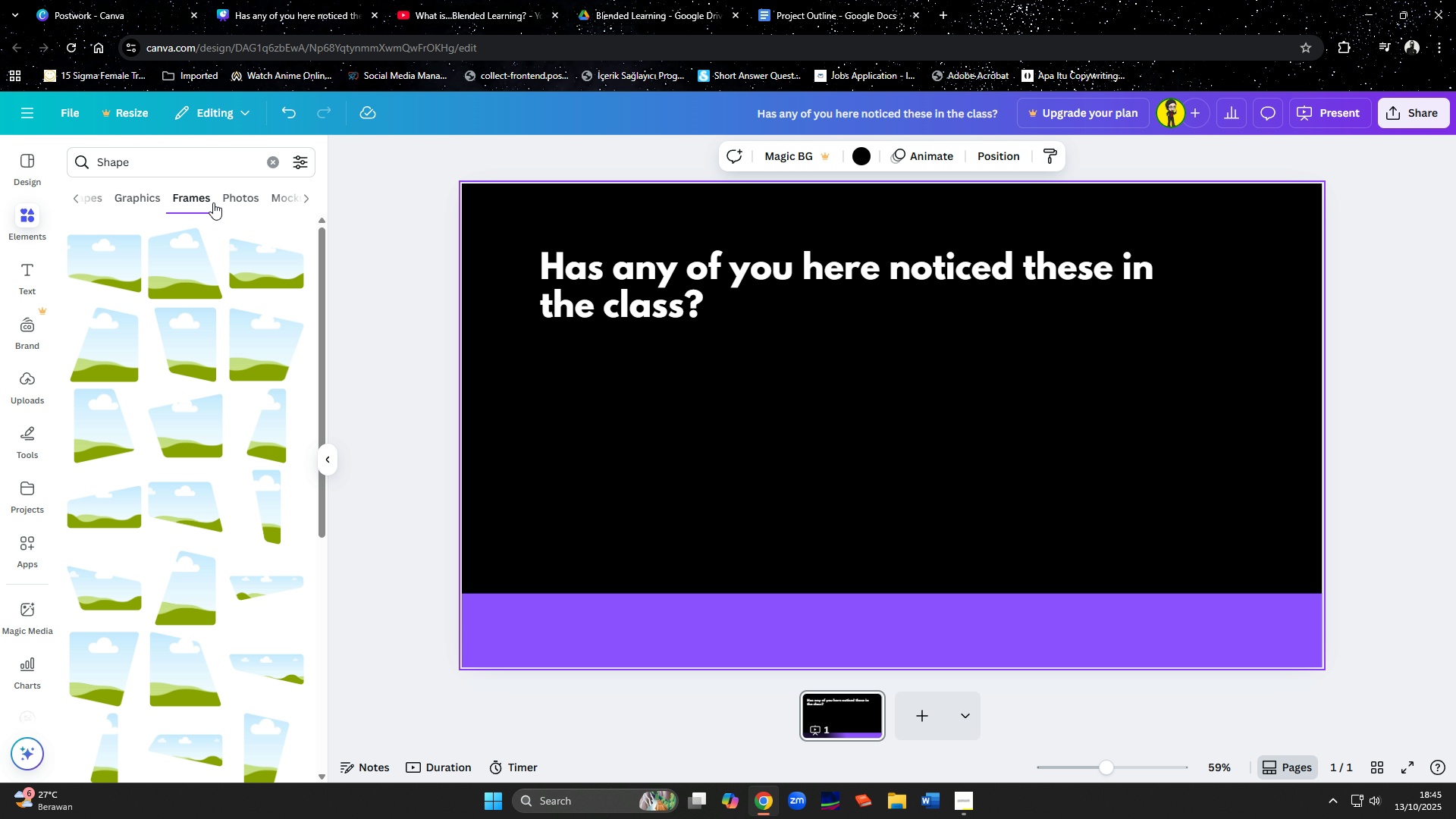 
scroll: coordinate [126, 463], scroll_direction: down, amount: 5.0
 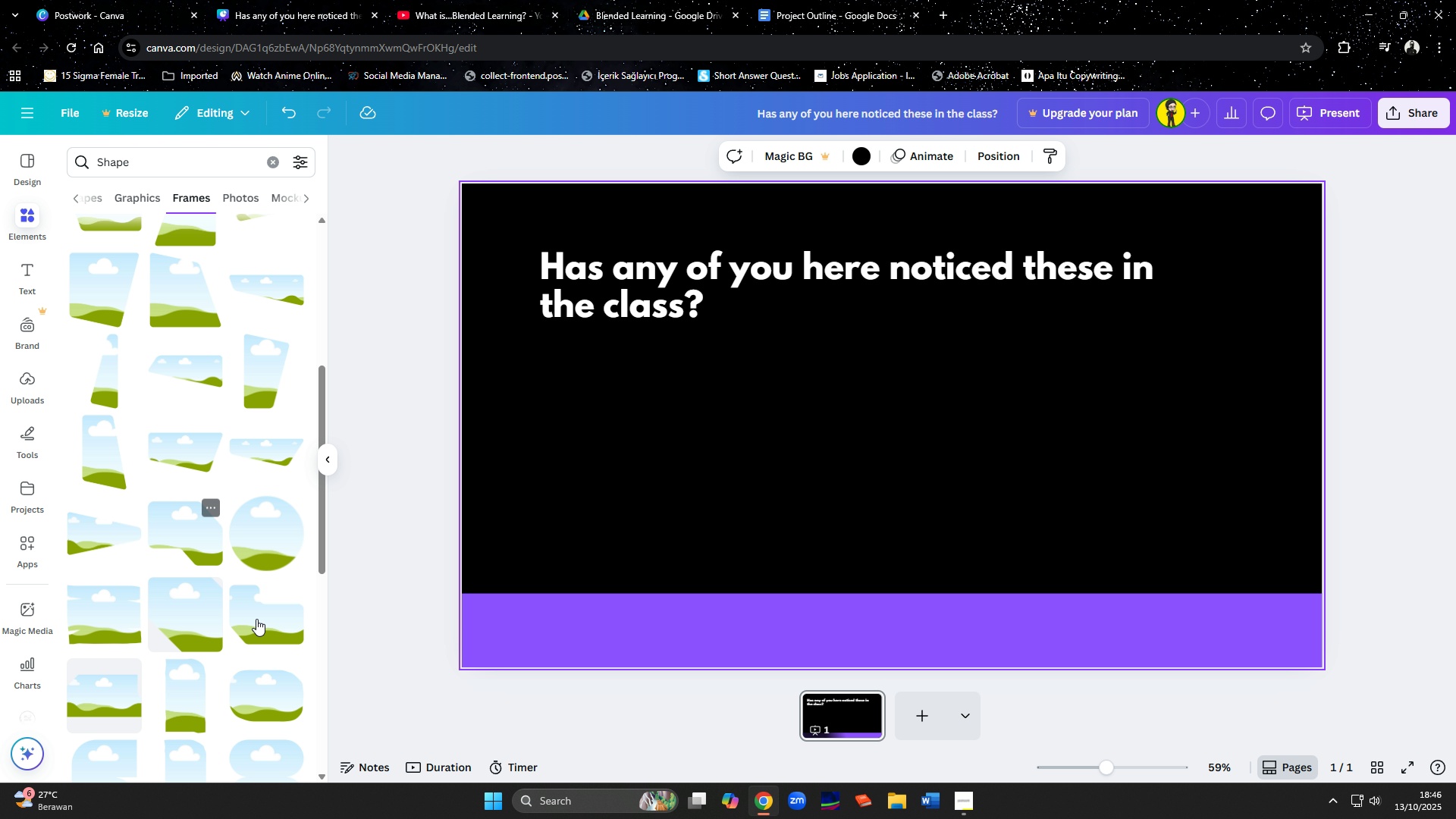 
wait(7.71)
 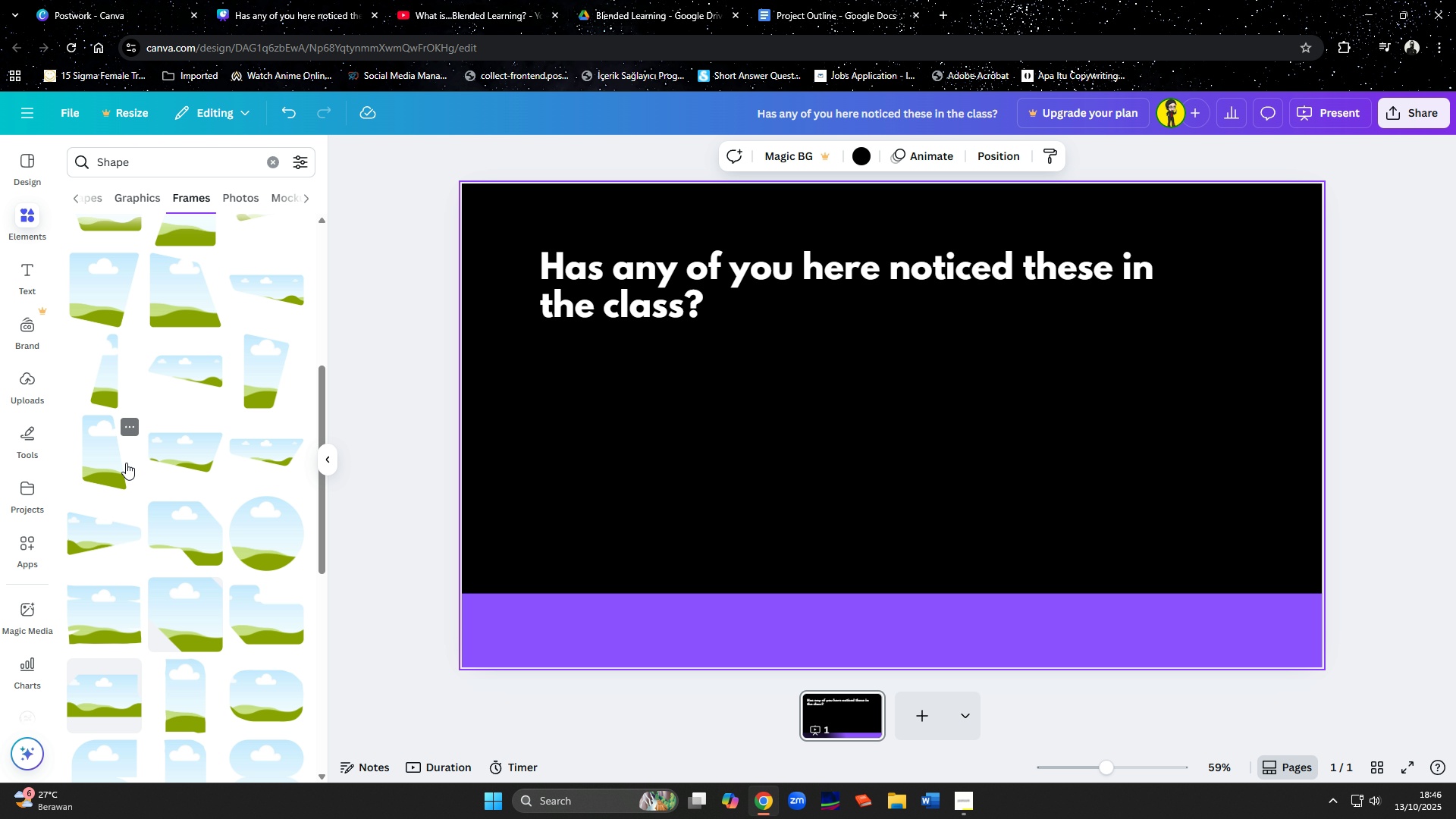 
scroll: coordinate [247, 617], scroll_direction: down, amount: 1.0
 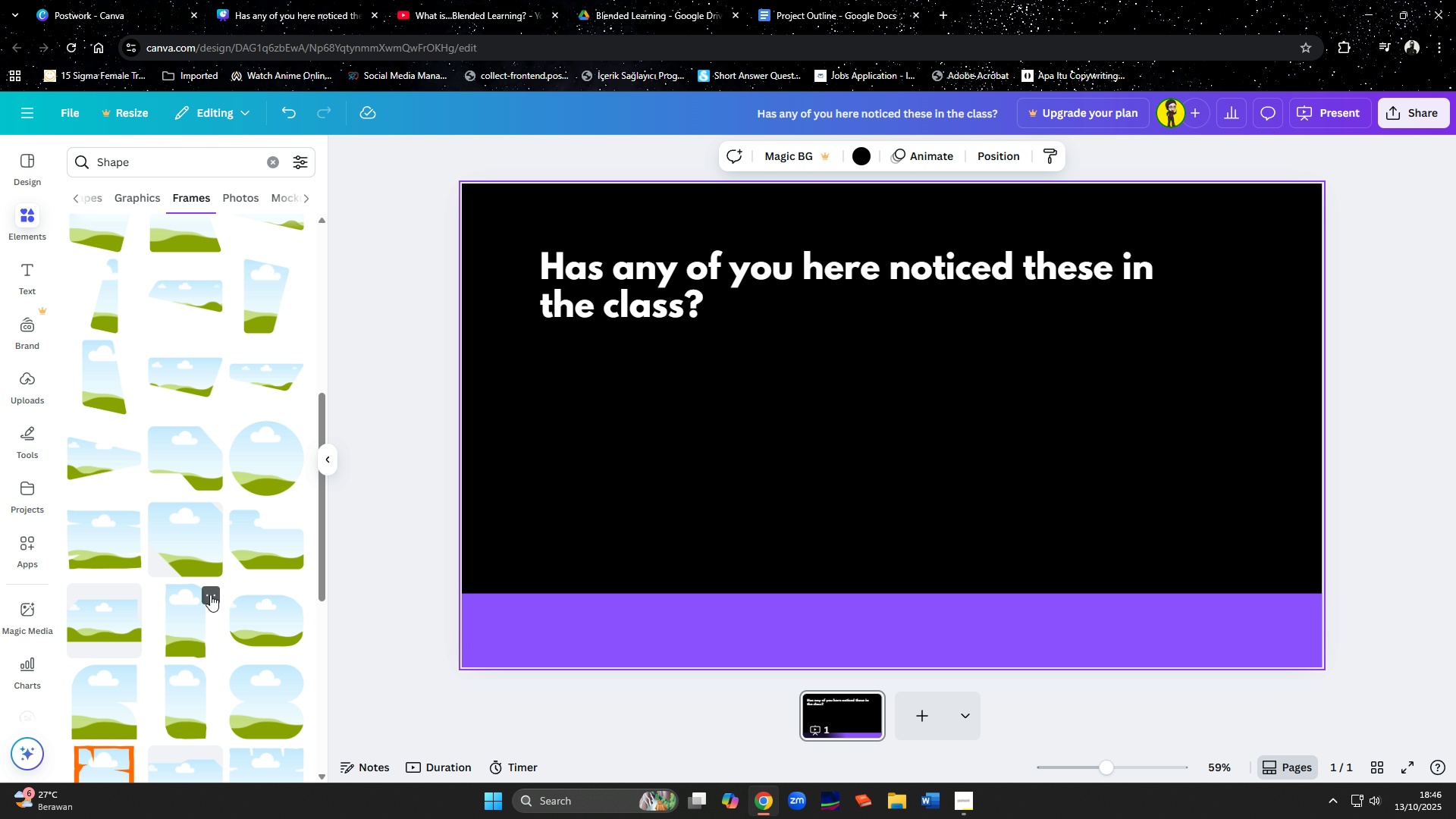 
scroll: coordinate [210, 595], scroll_direction: up, amount: 7.0
 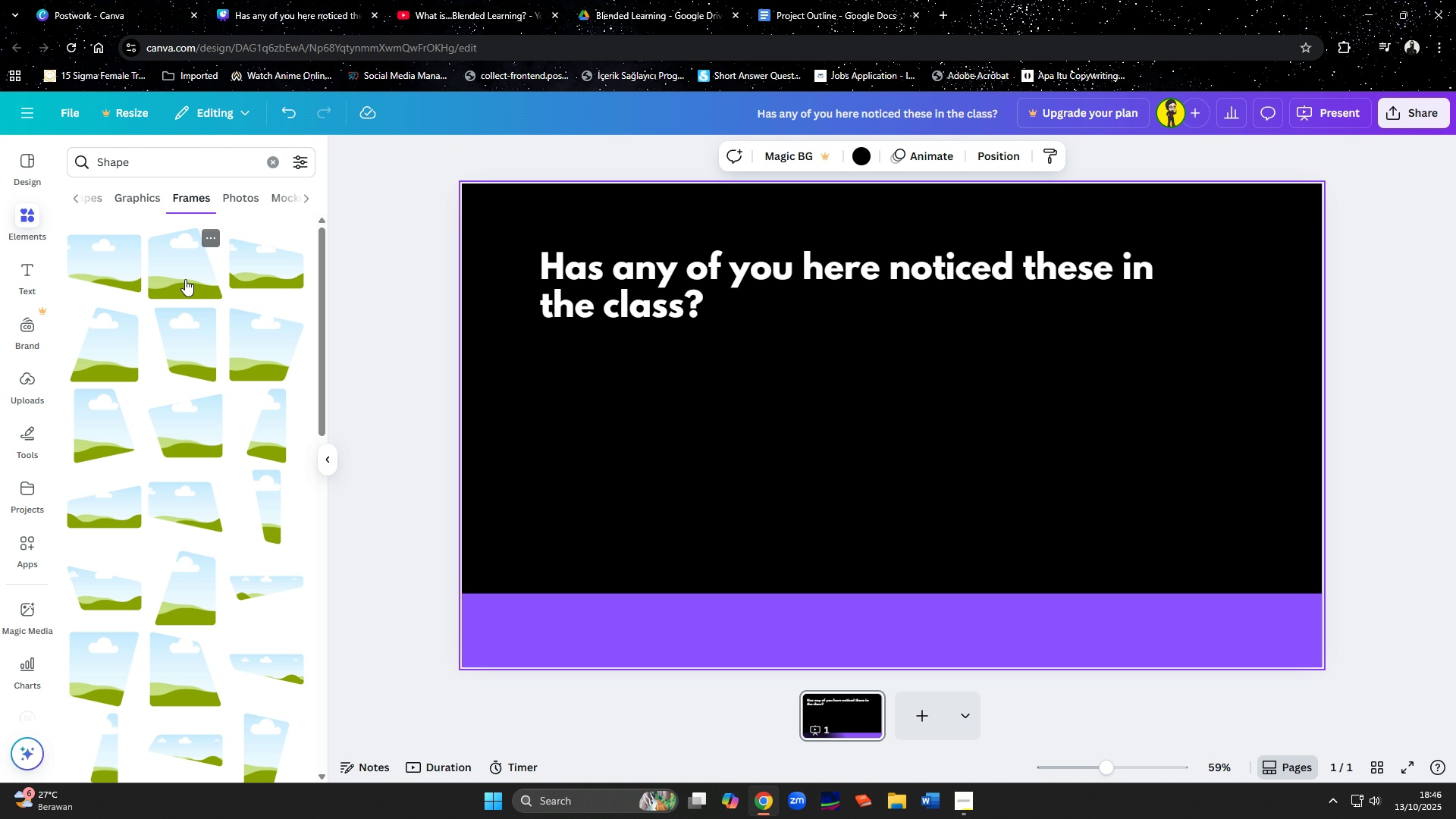 
left_click([254, 279])
 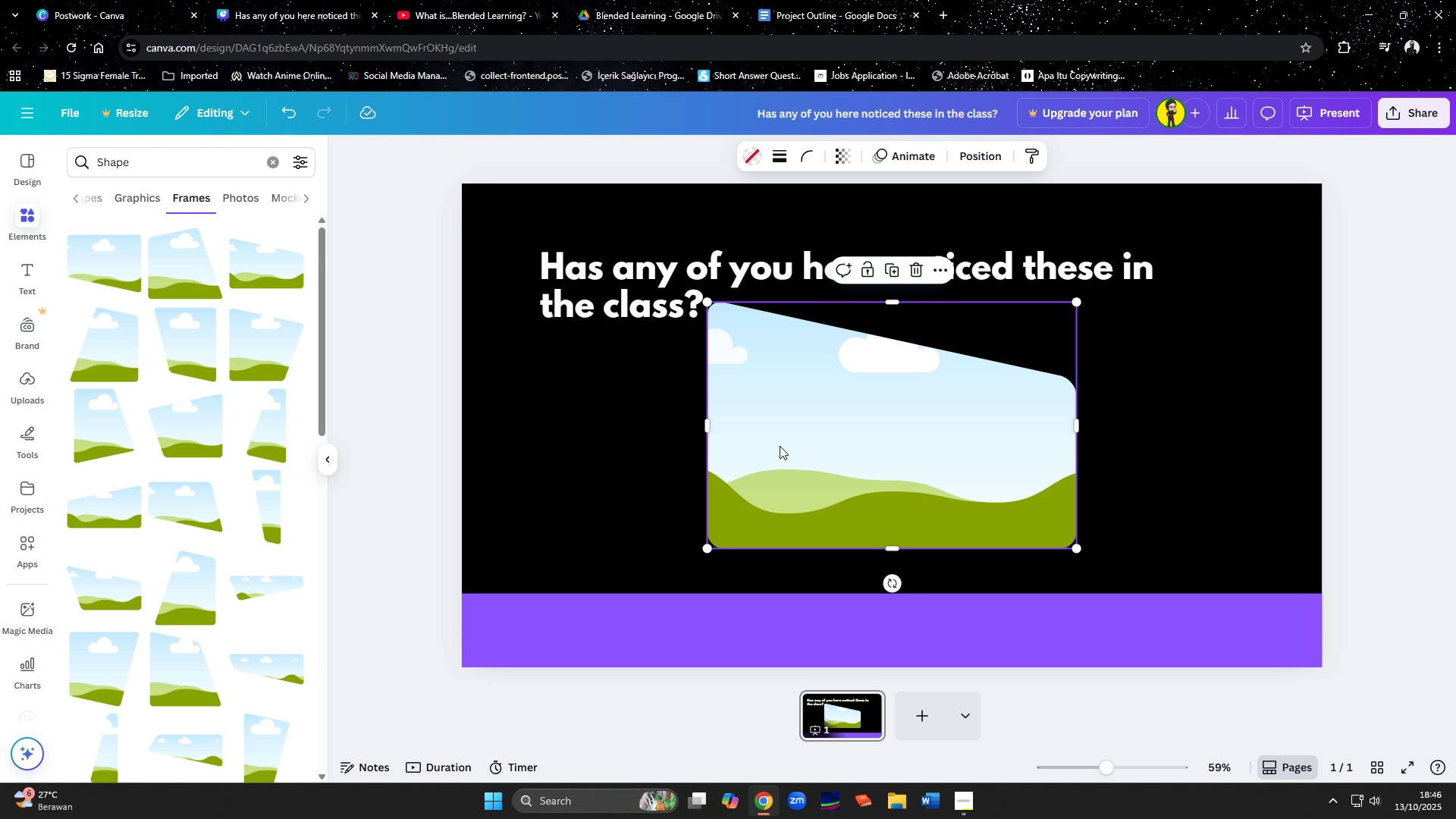 
left_click_drag(start_coordinate=[861, 444], to_coordinate=[657, 512])
 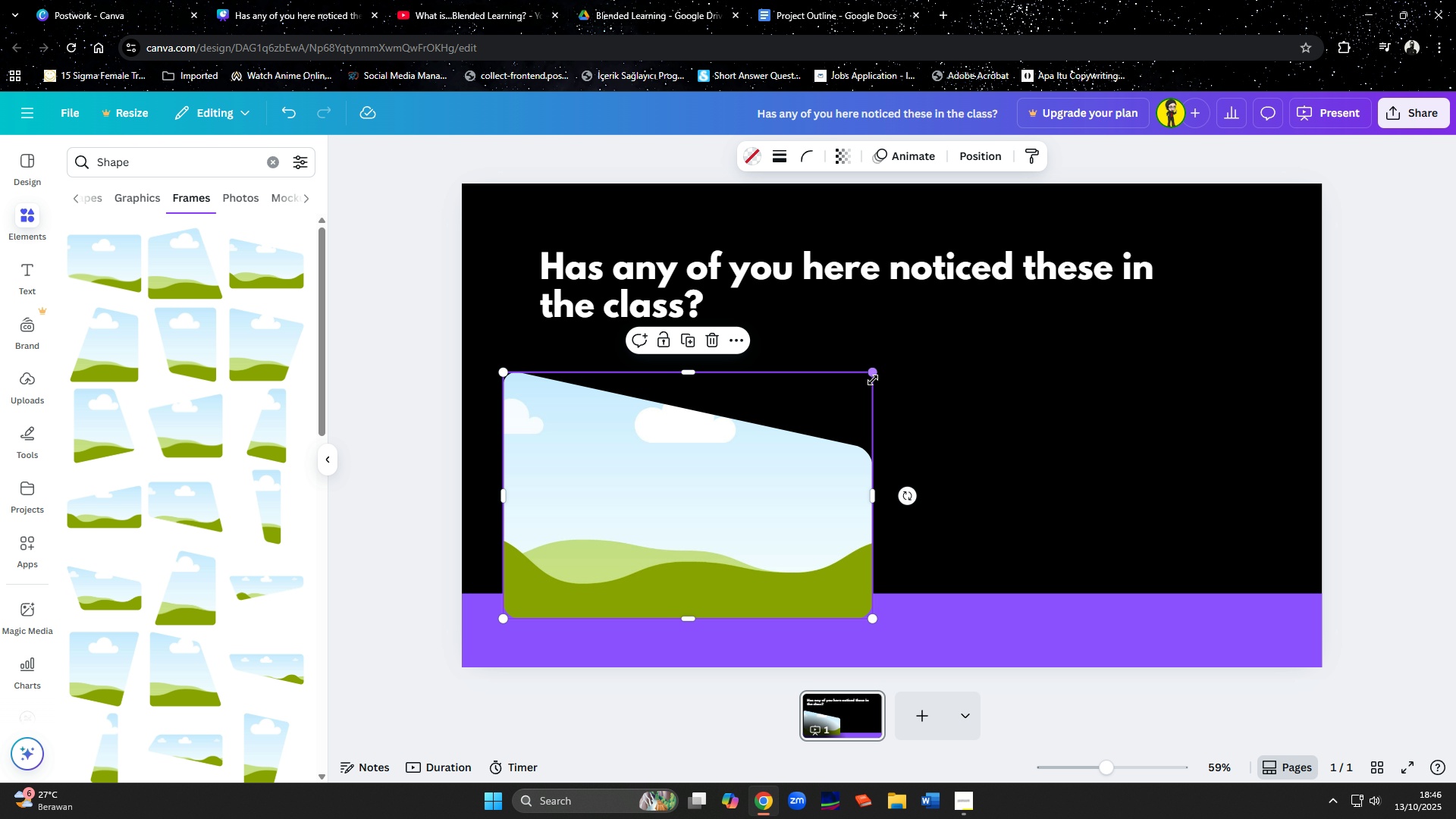 
left_click_drag(start_coordinate=[731, 483], to_coordinate=[742, 483])
 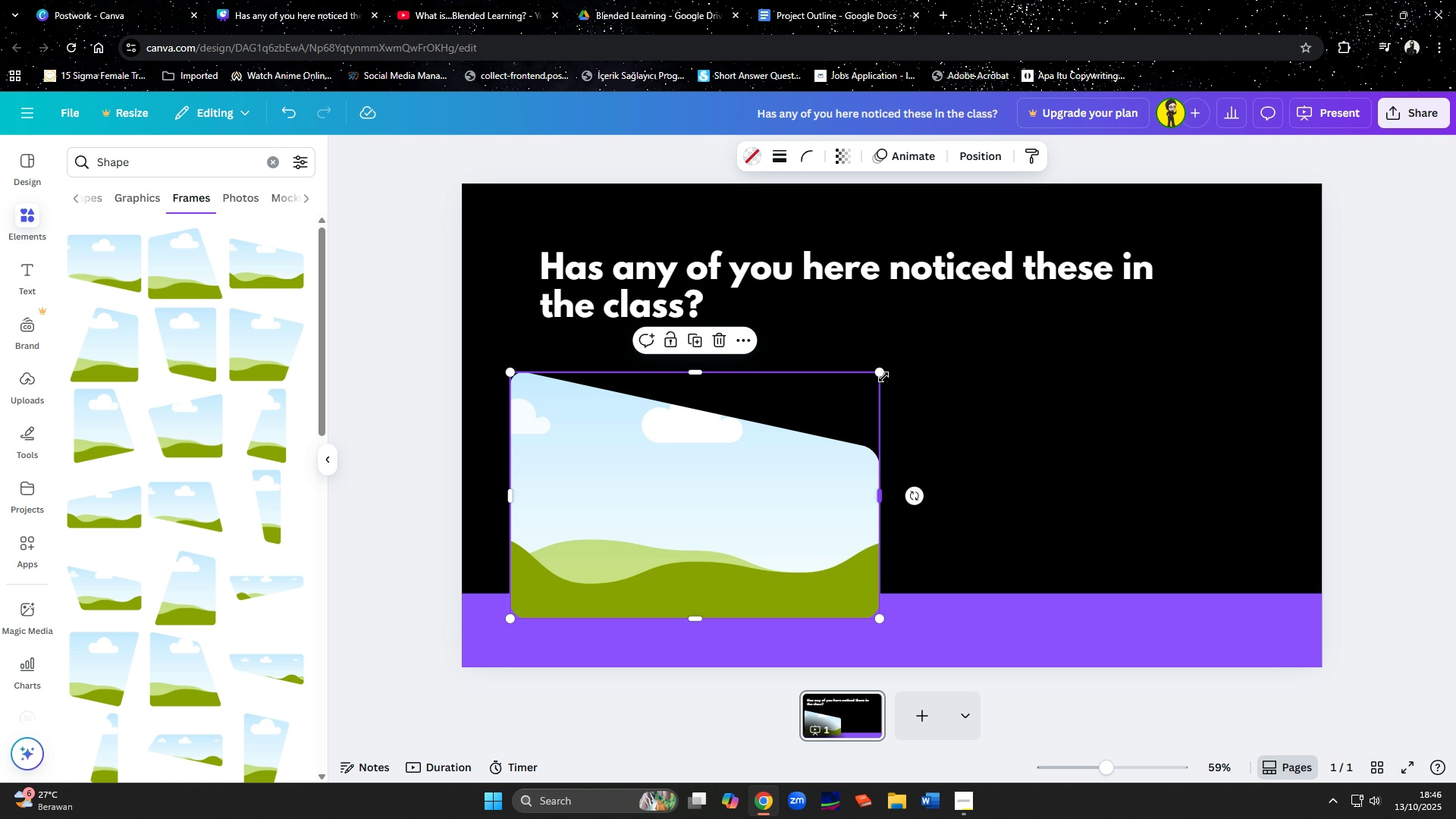 
left_click_drag(start_coordinate=[883, 377], to_coordinate=[793, 440])
 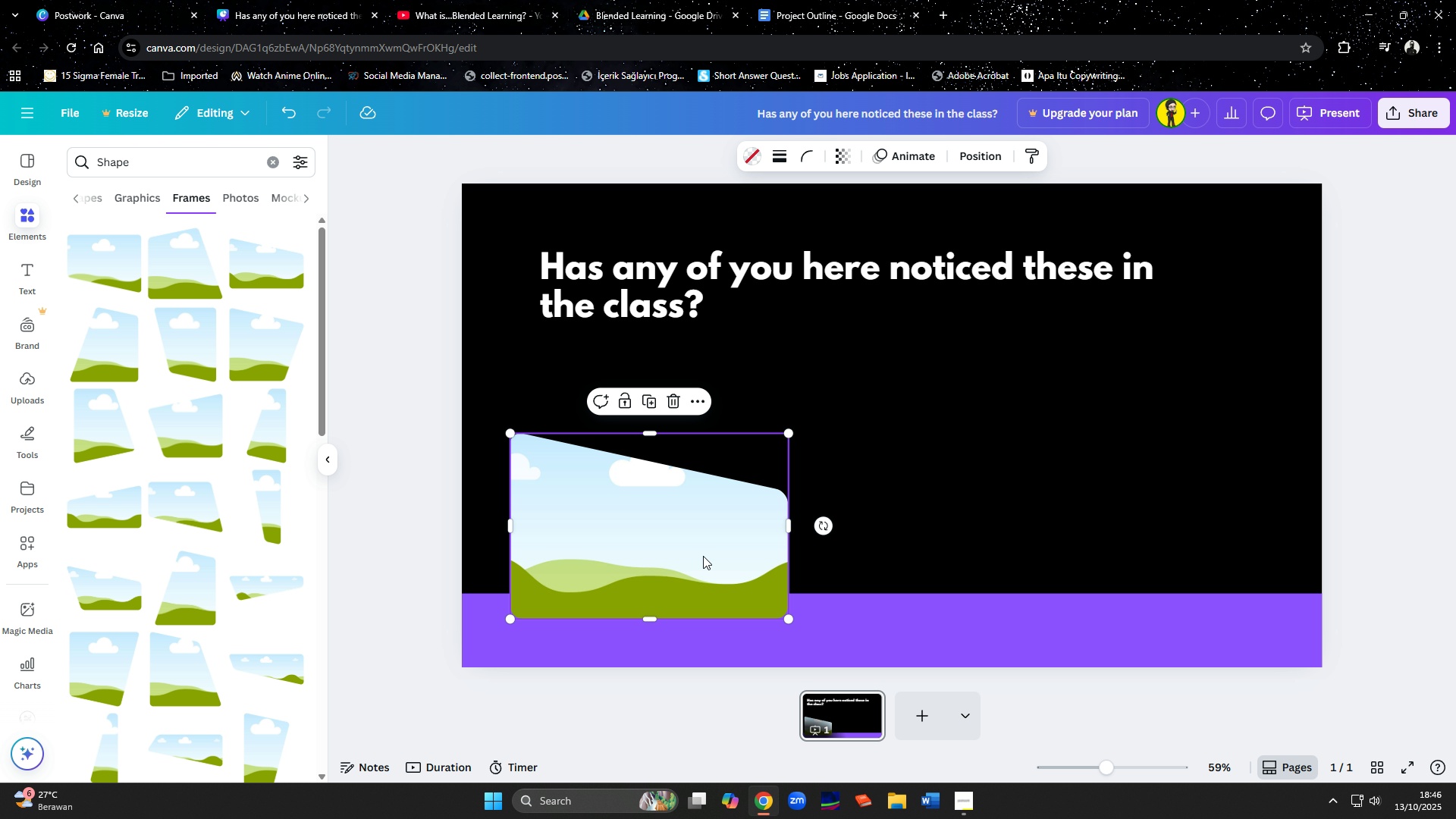 
left_click_drag(start_coordinate=[702, 557], to_coordinate=[703, 545])
 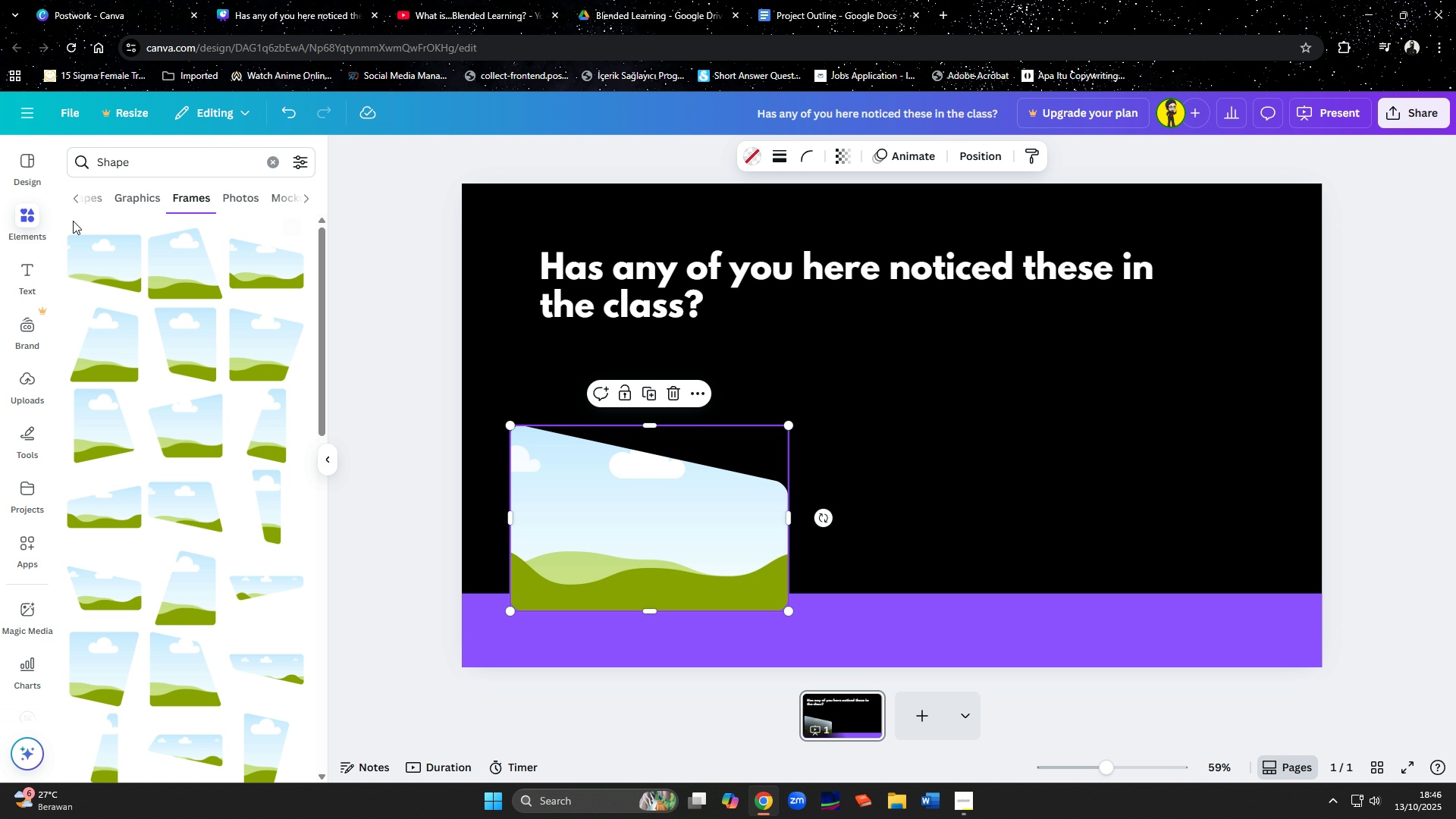 
left_click([27, 218])
 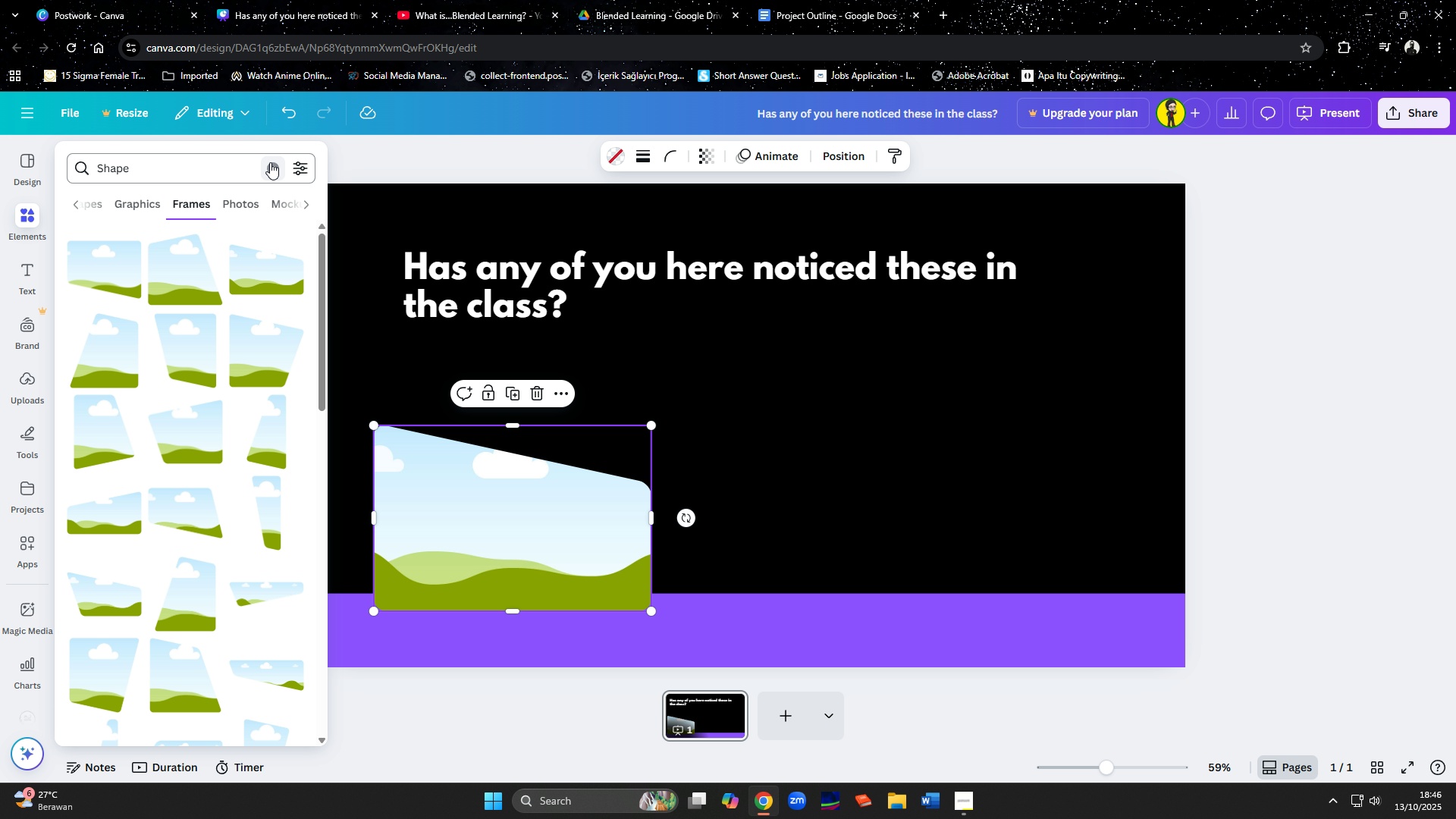 
left_click([271, 162])
 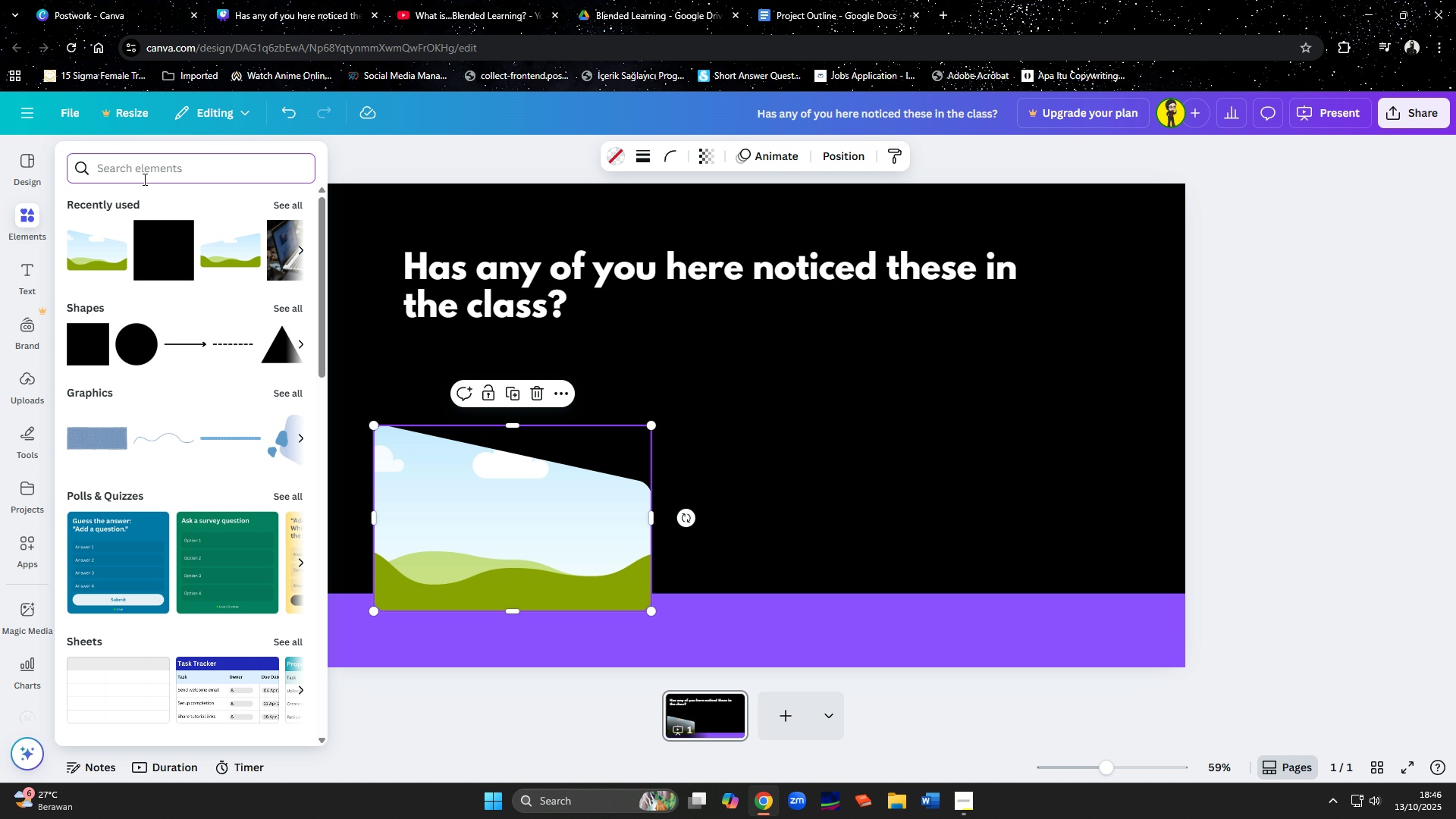 
left_click([147, 177])
 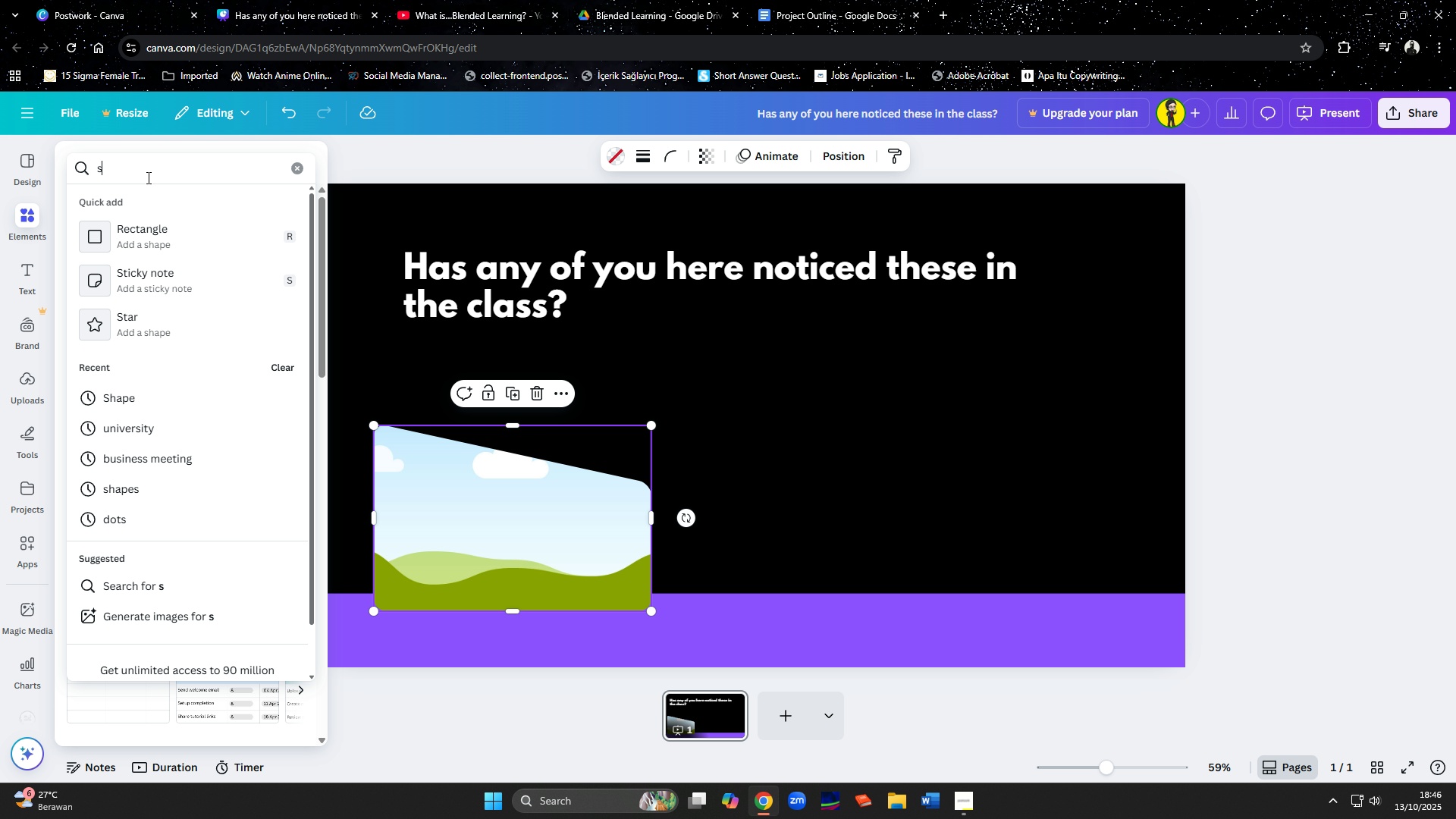 
type(su)
key(Backspace)
type(tudent sleepy)
 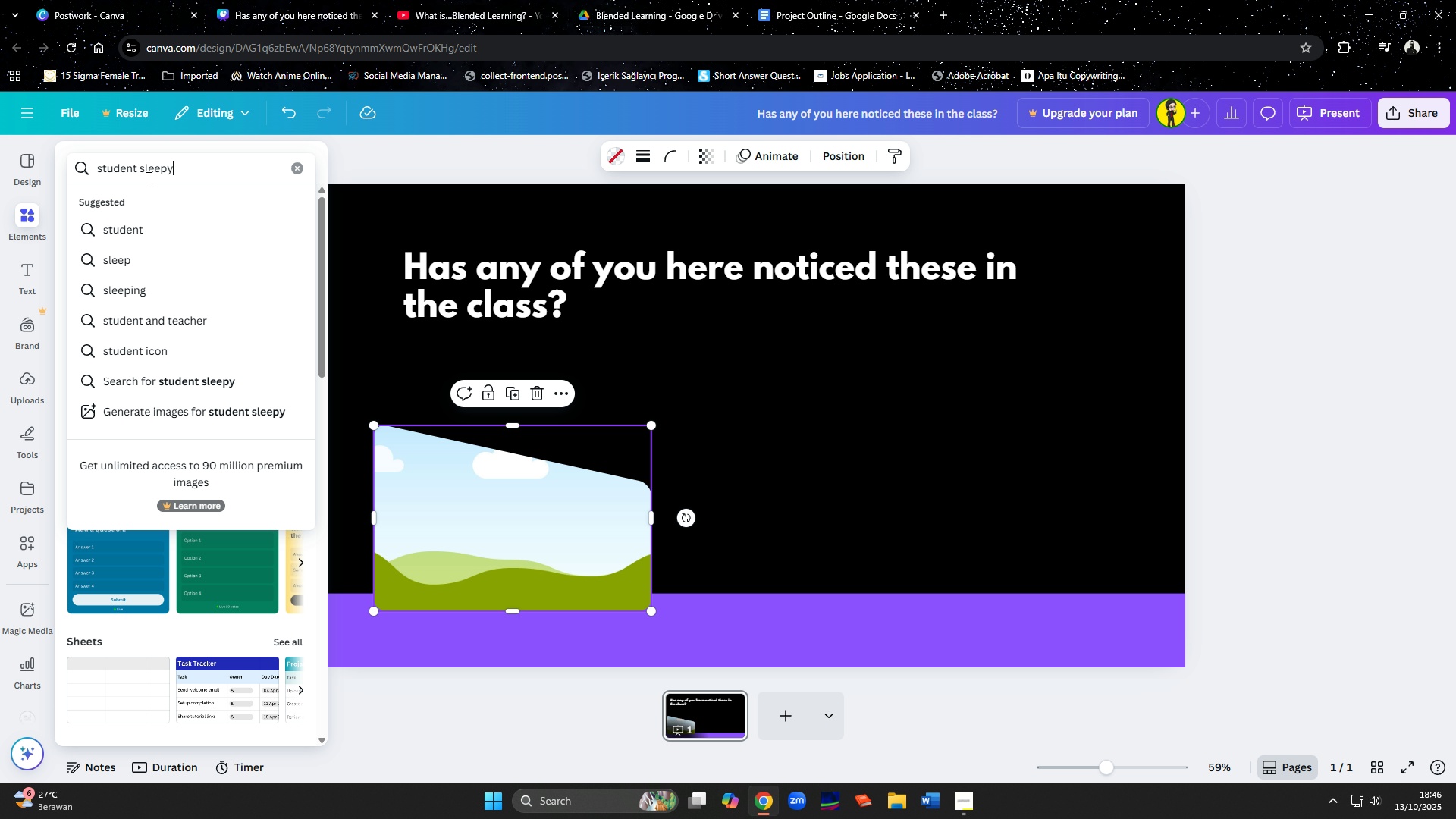 
key(Enter)
 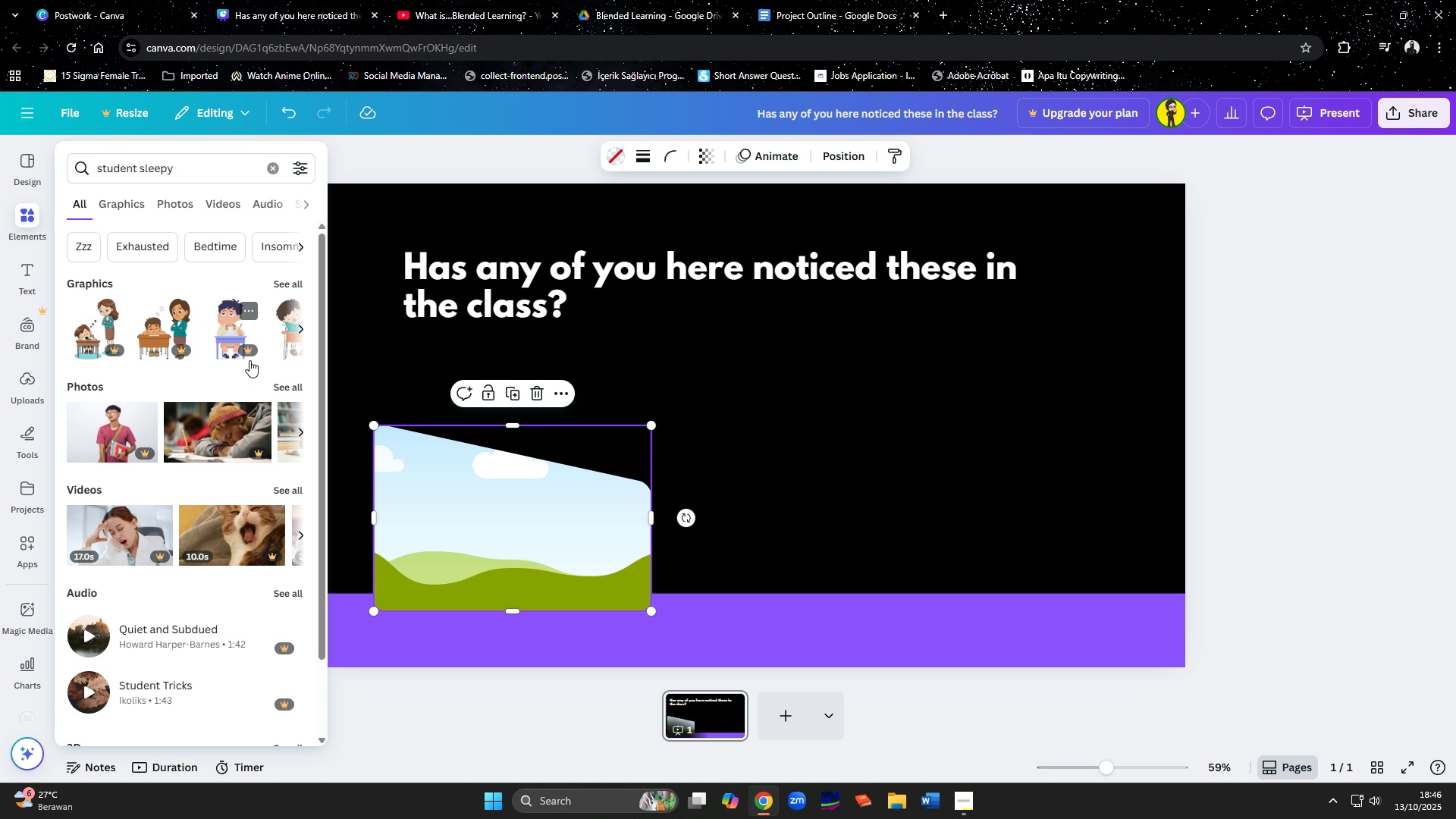 
left_click([297, 388])
 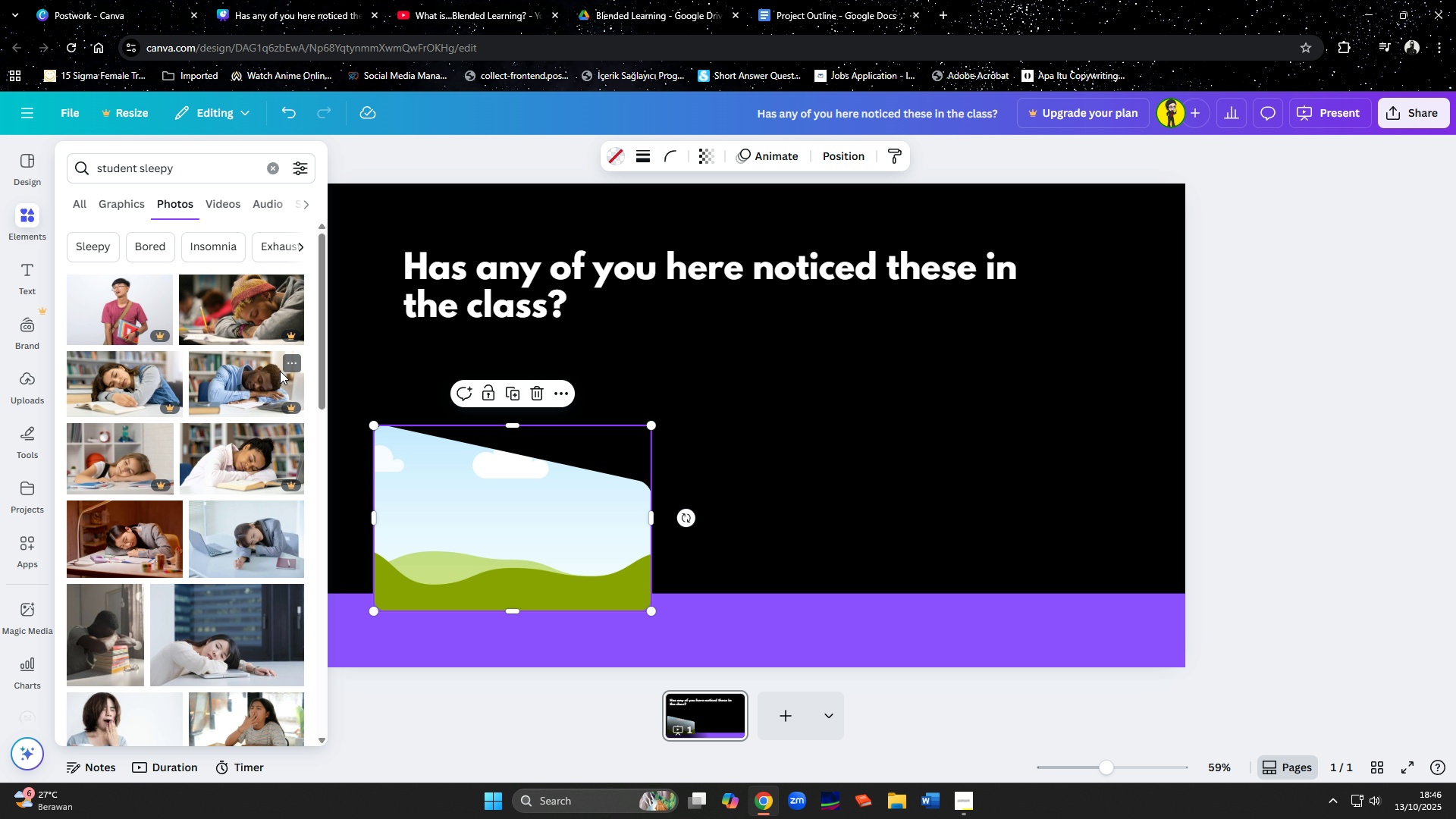 
mouse_move([188, 345])
 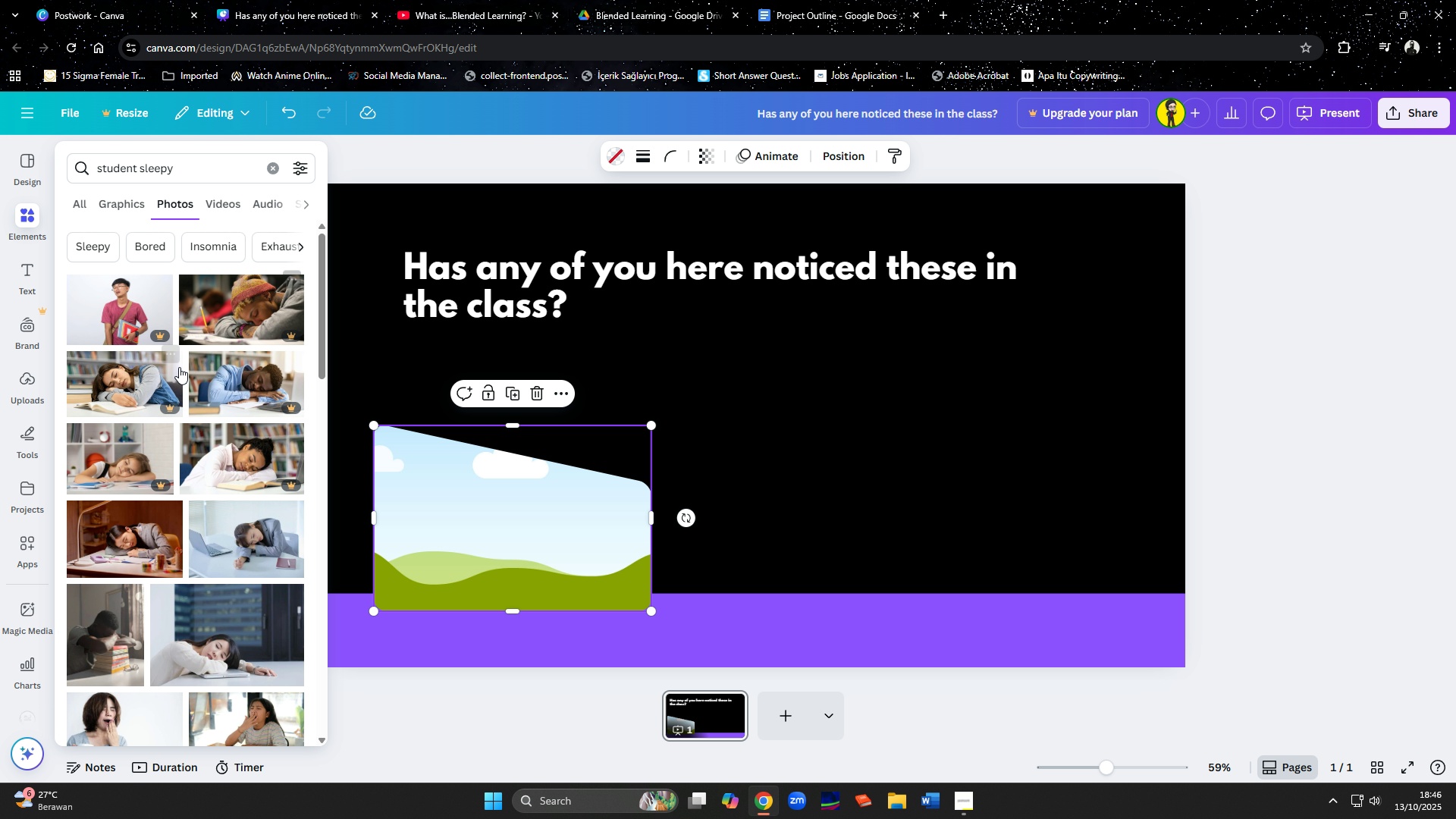 
mouse_move([175, 377])
 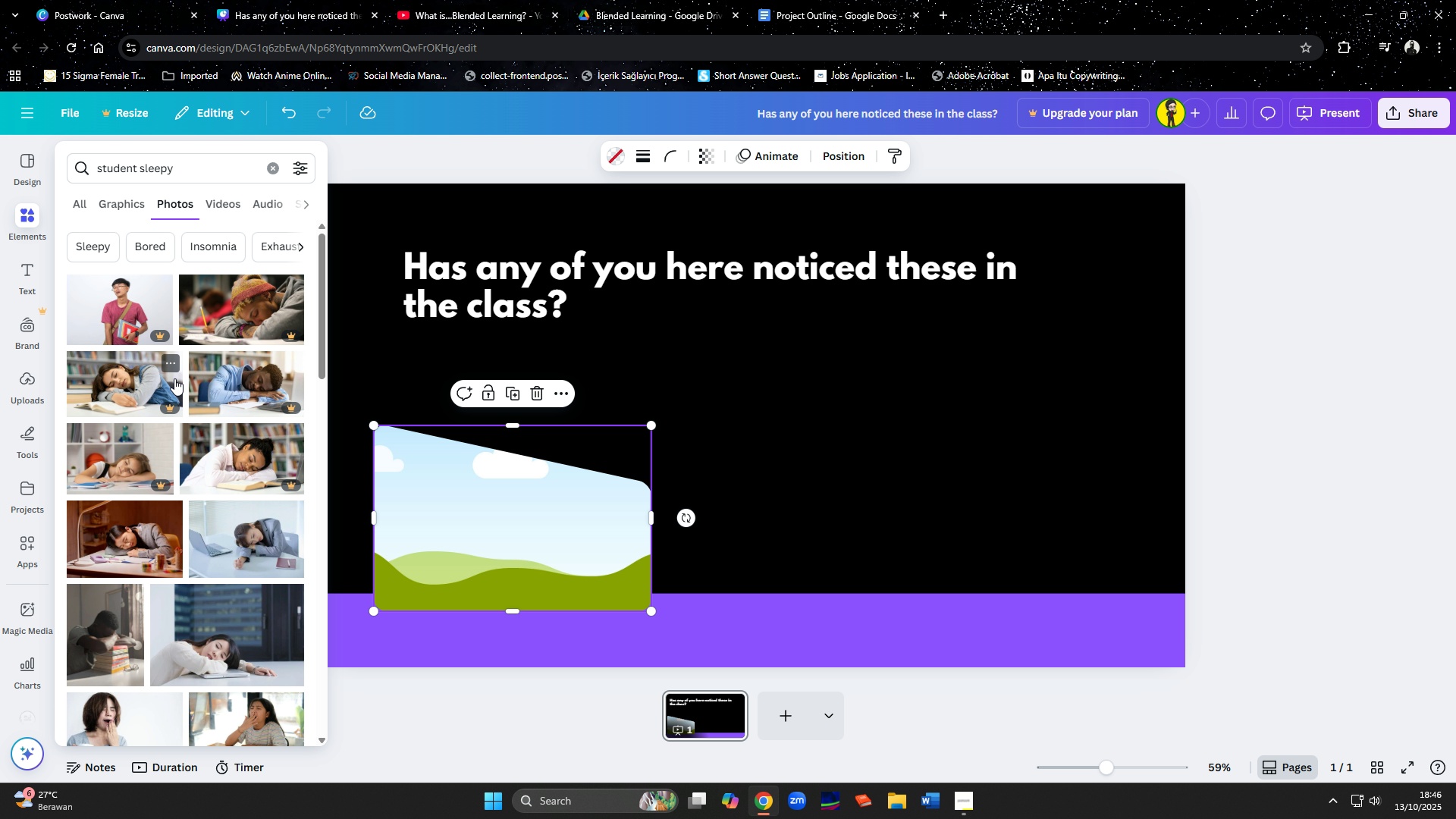 
scroll: coordinate [159, 445], scroll_direction: down, amount: 8.0
 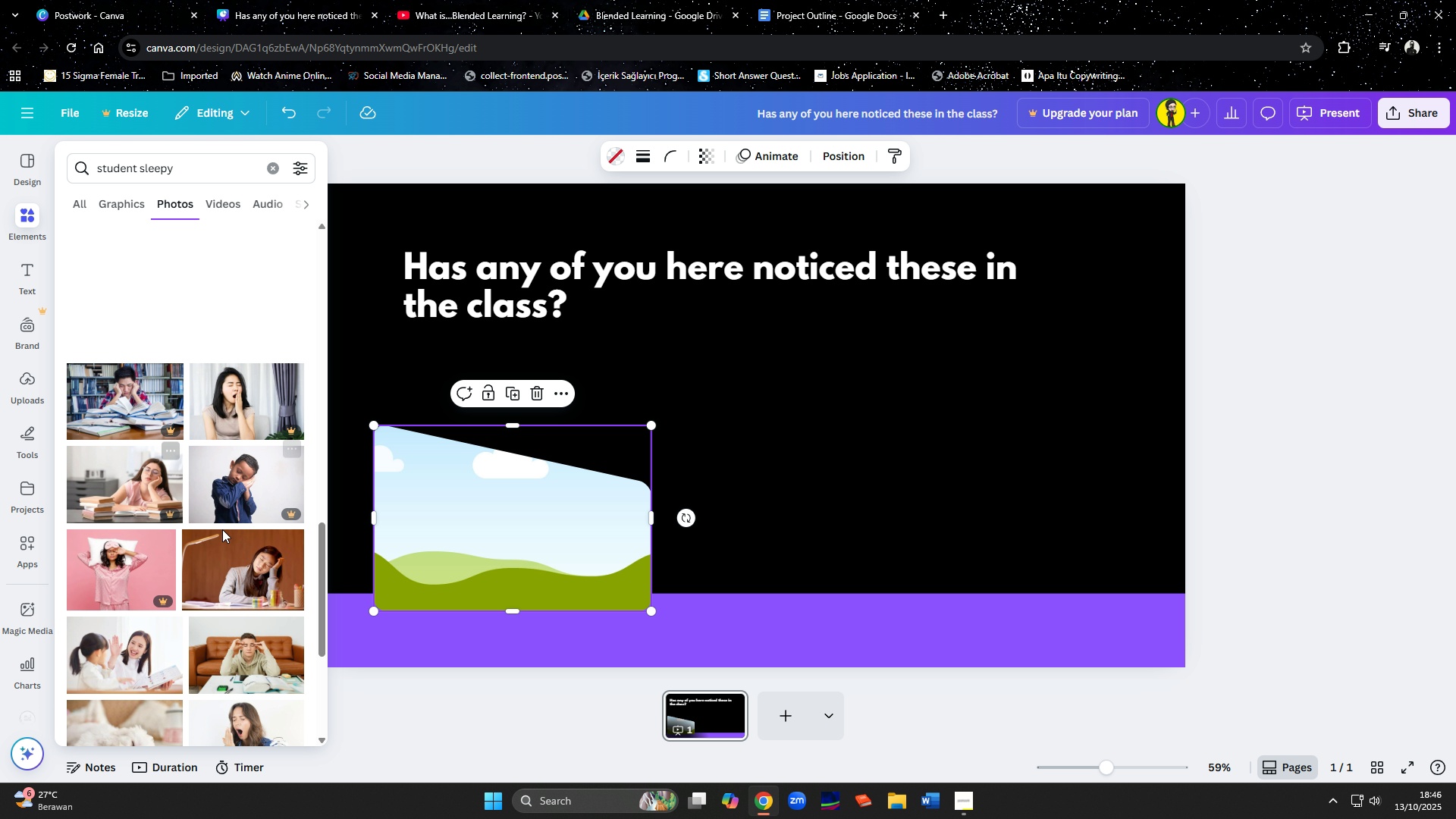 
left_click_drag(start_coordinate=[248, 575], to_coordinate=[514, 544])
 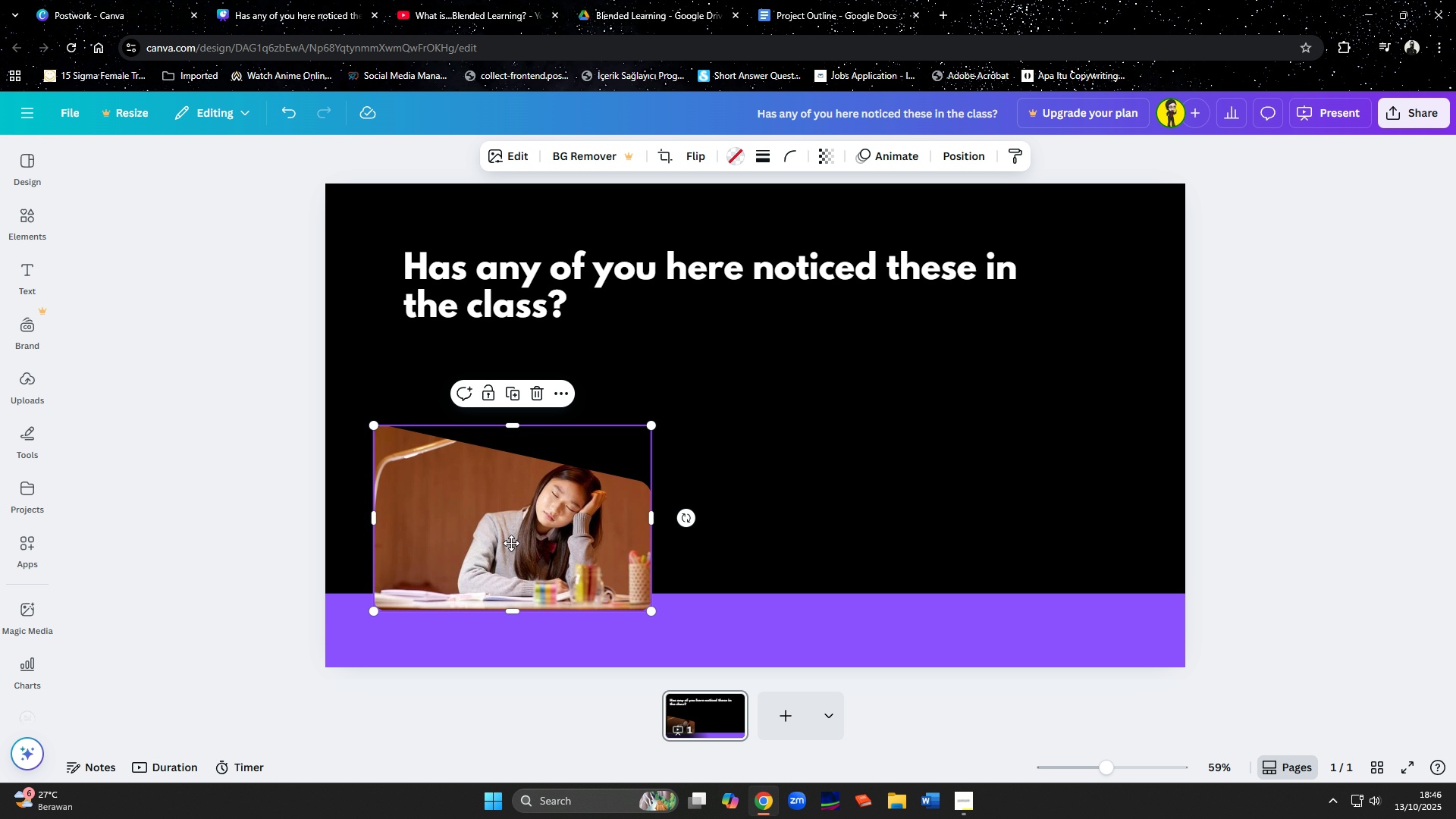 
double_click([511, 543])
 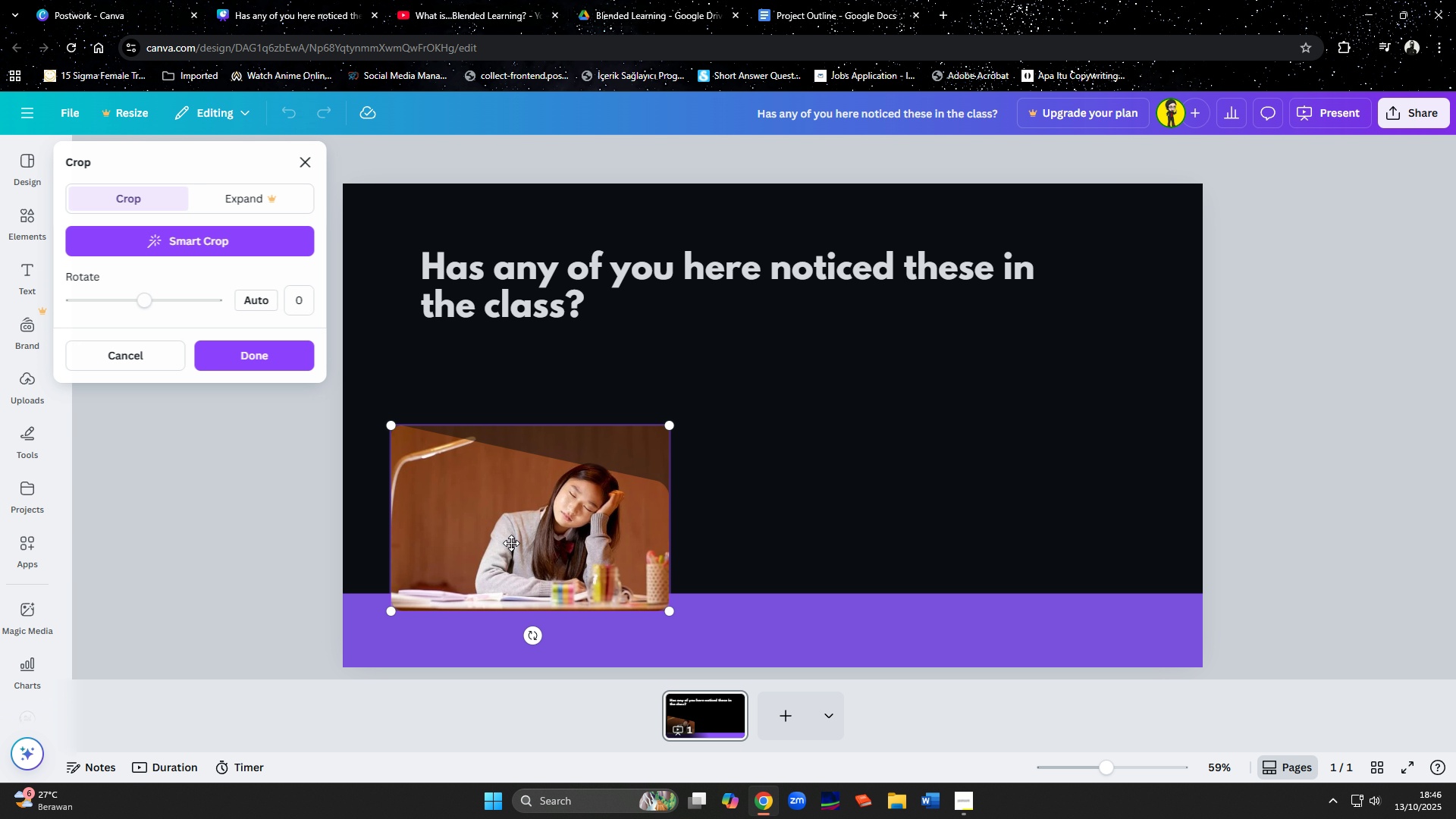 
left_click_drag(start_coordinate=[511, 543], to_coordinate=[496, 543])
 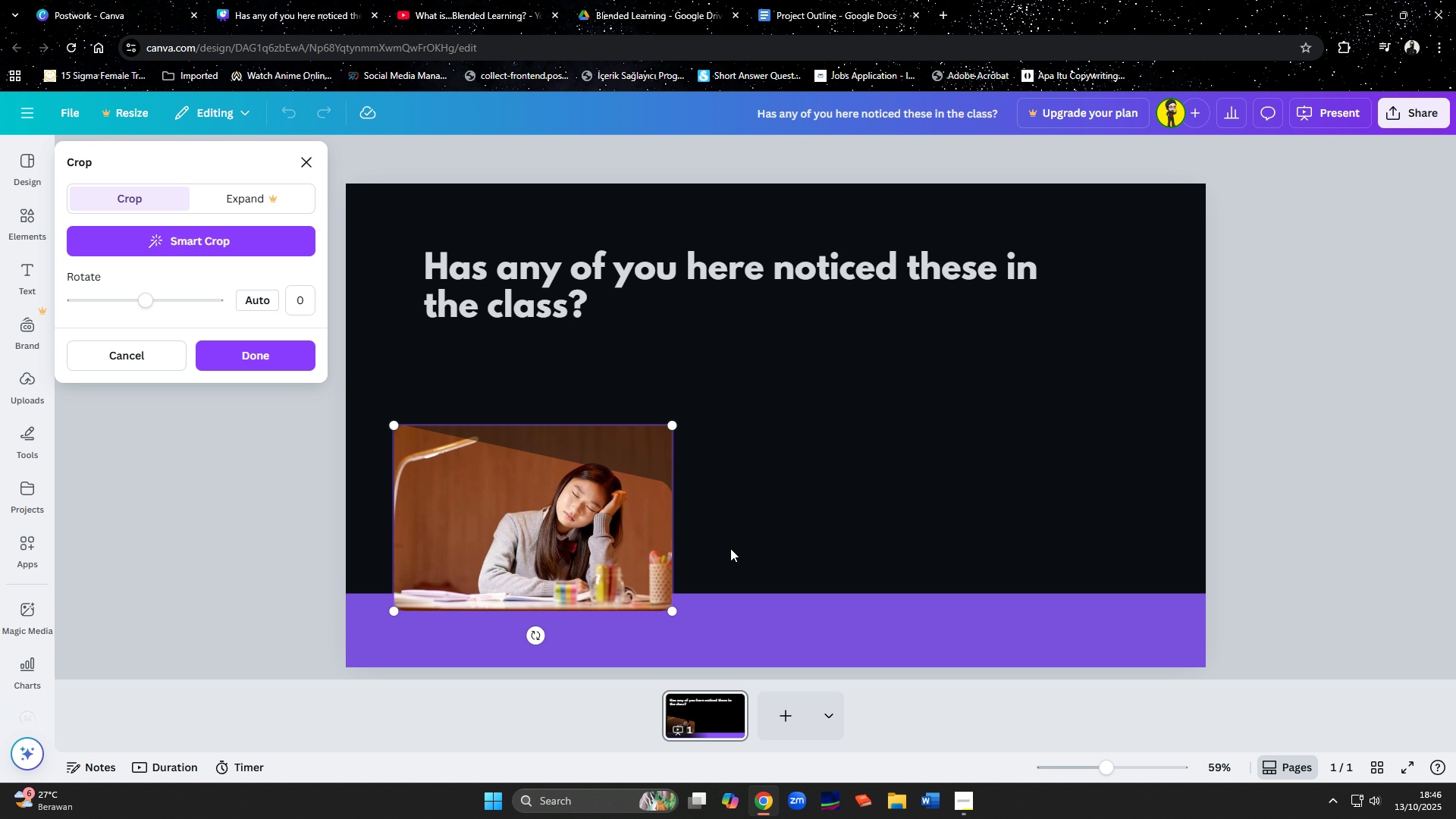 
left_click([743, 533])
 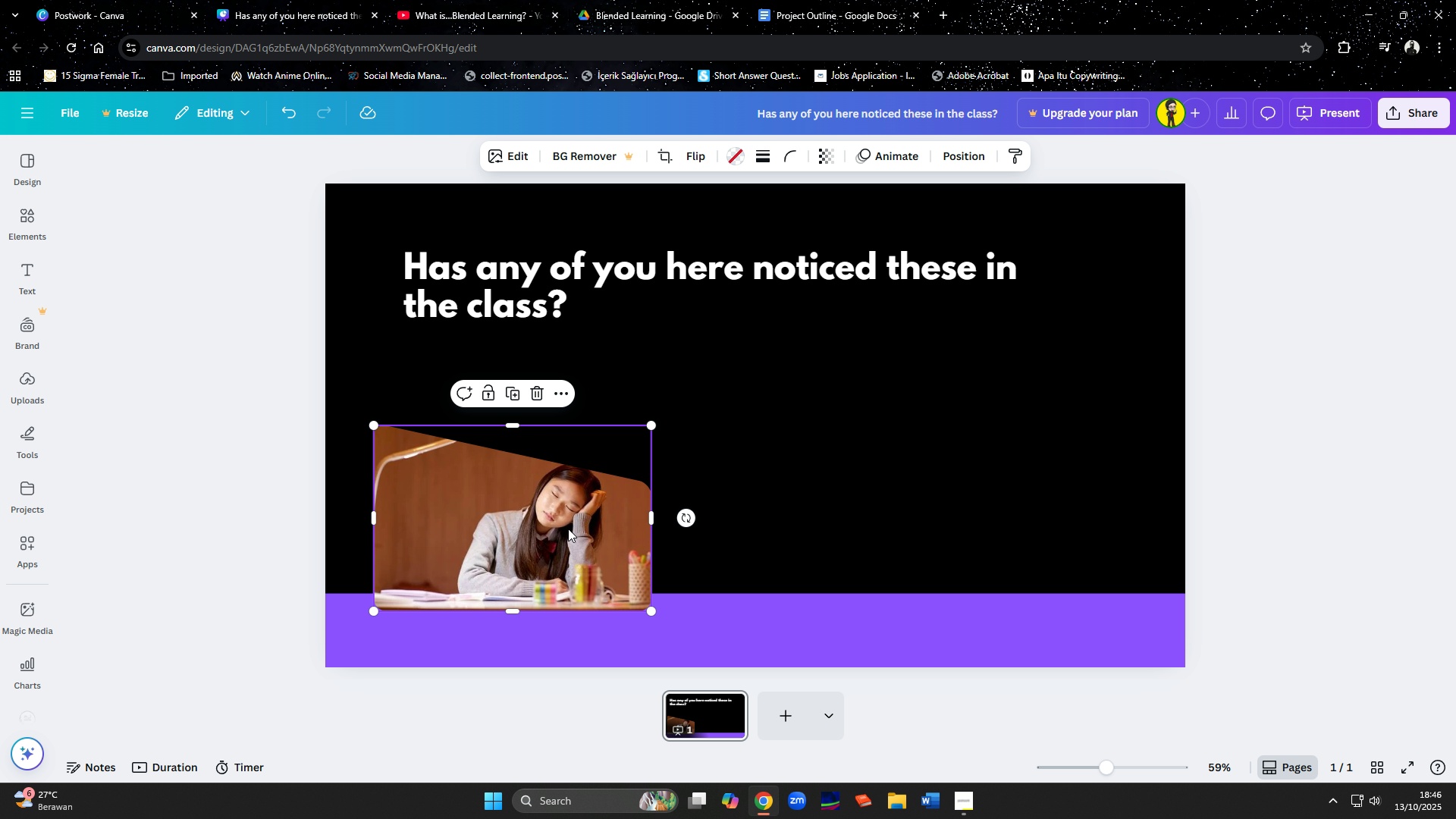 
left_click([562, 548])
 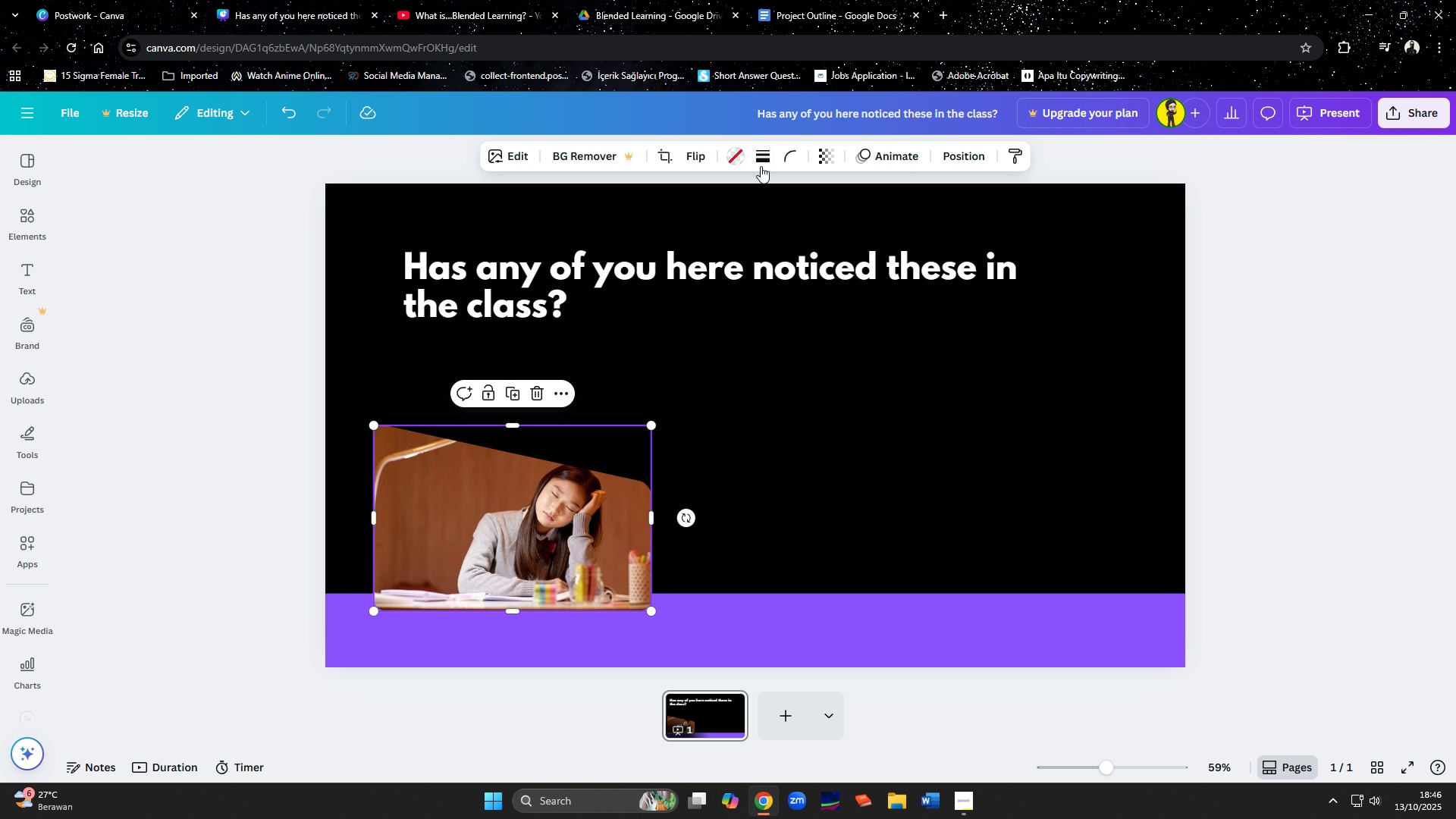 
left_click([764, 153])
 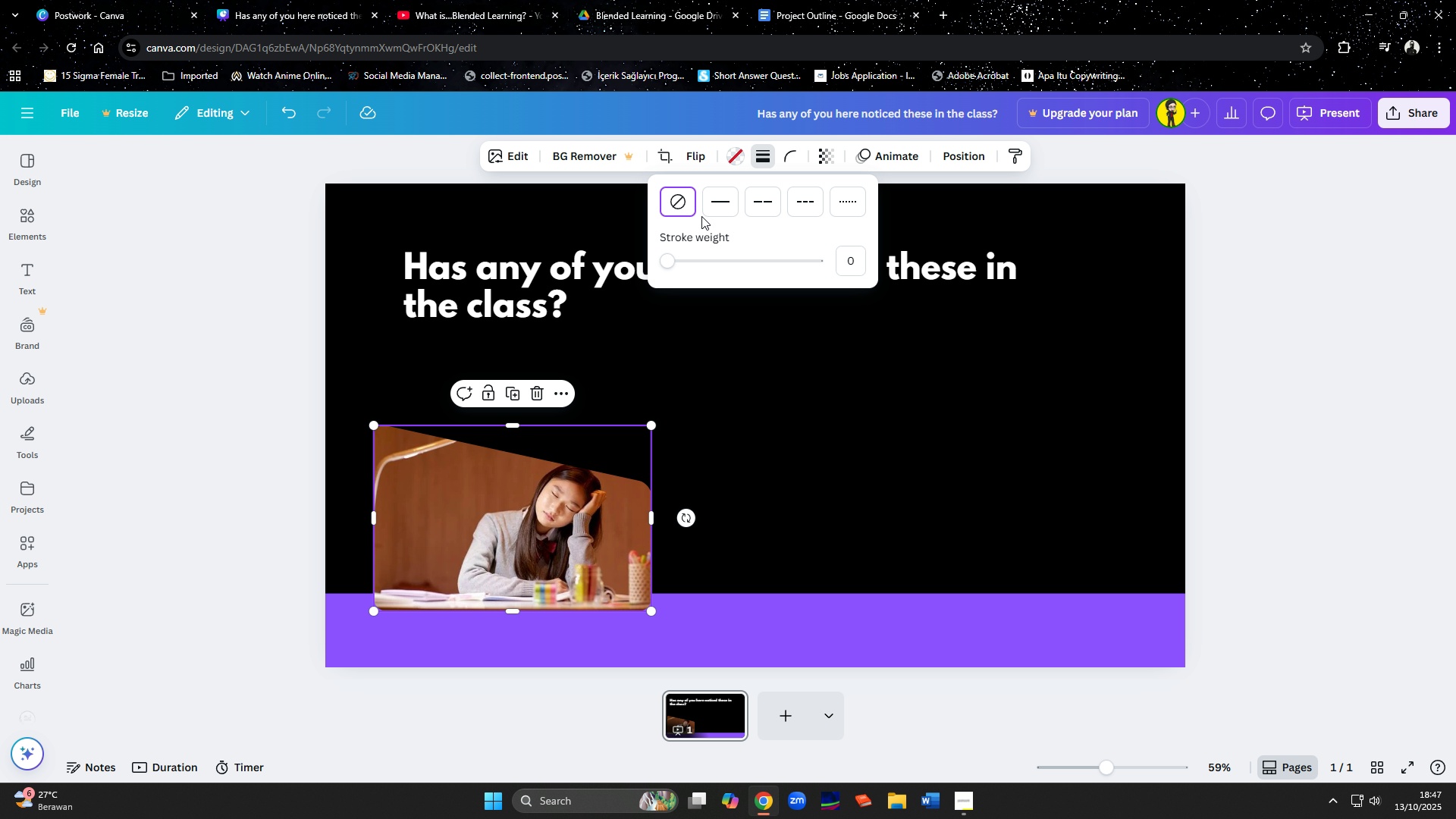 
left_click([715, 209])
 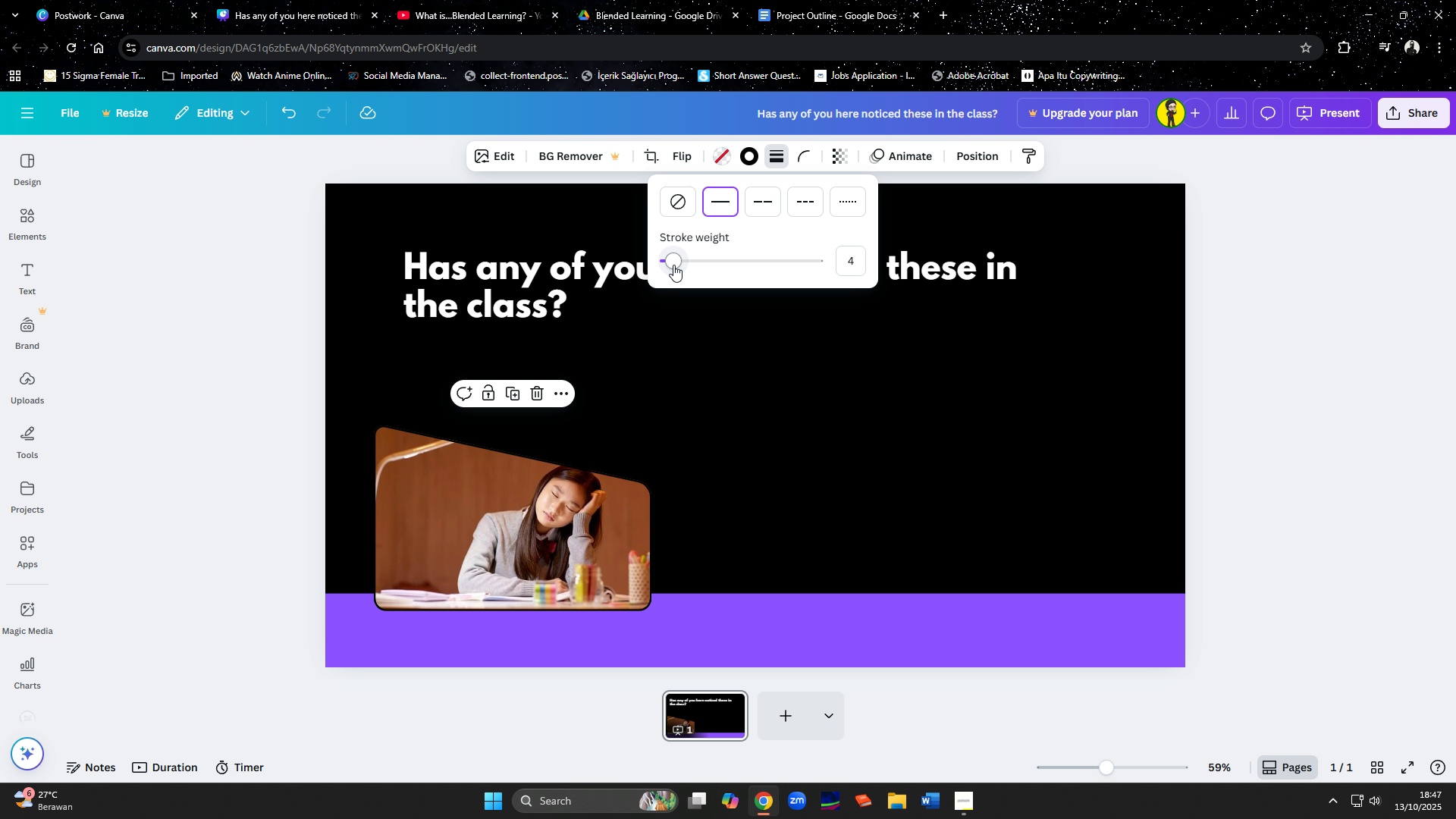 
left_click_drag(start_coordinate=[675, 261], to_coordinate=[691, 261])
 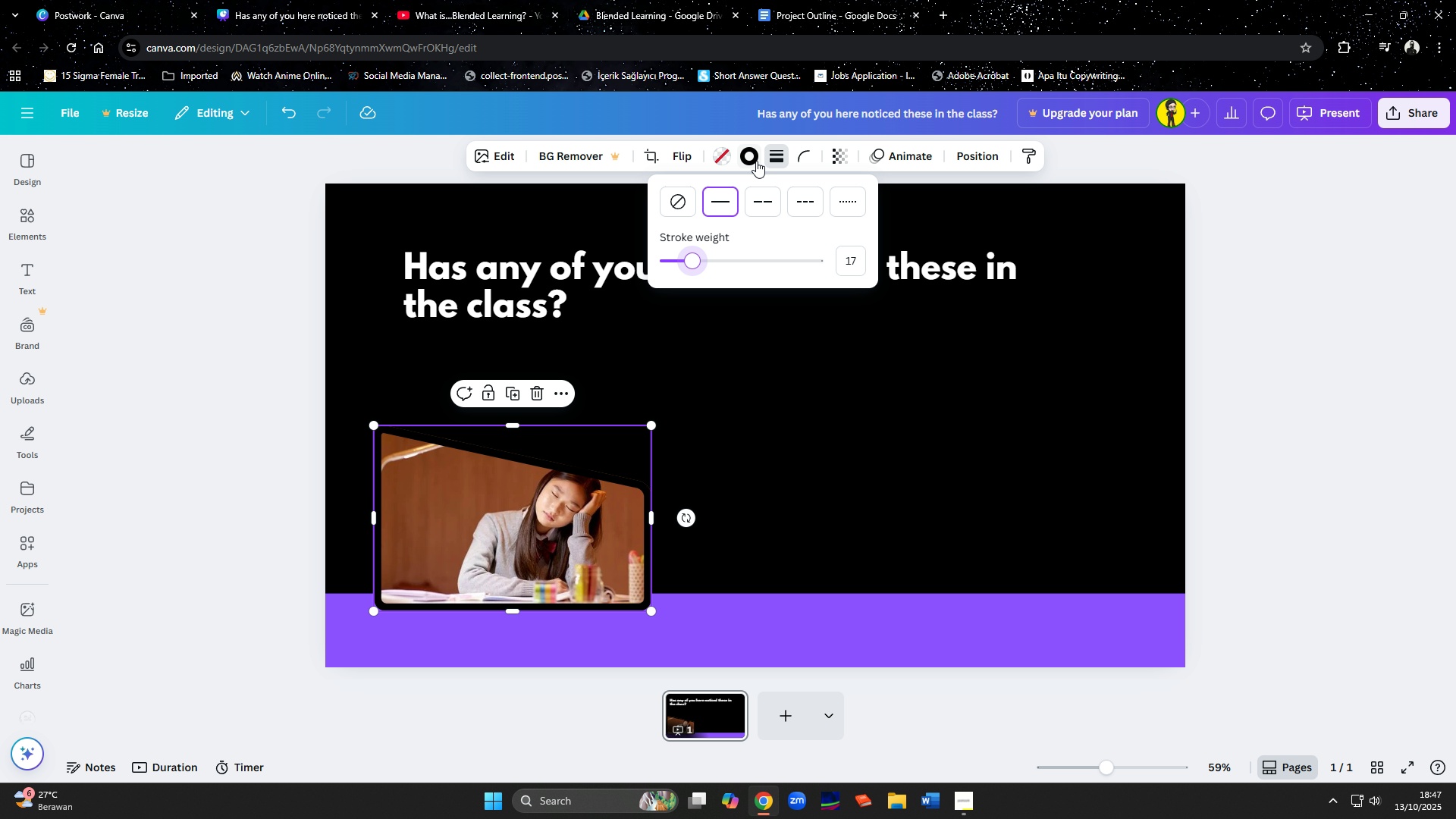 
left_click([753, 161])
 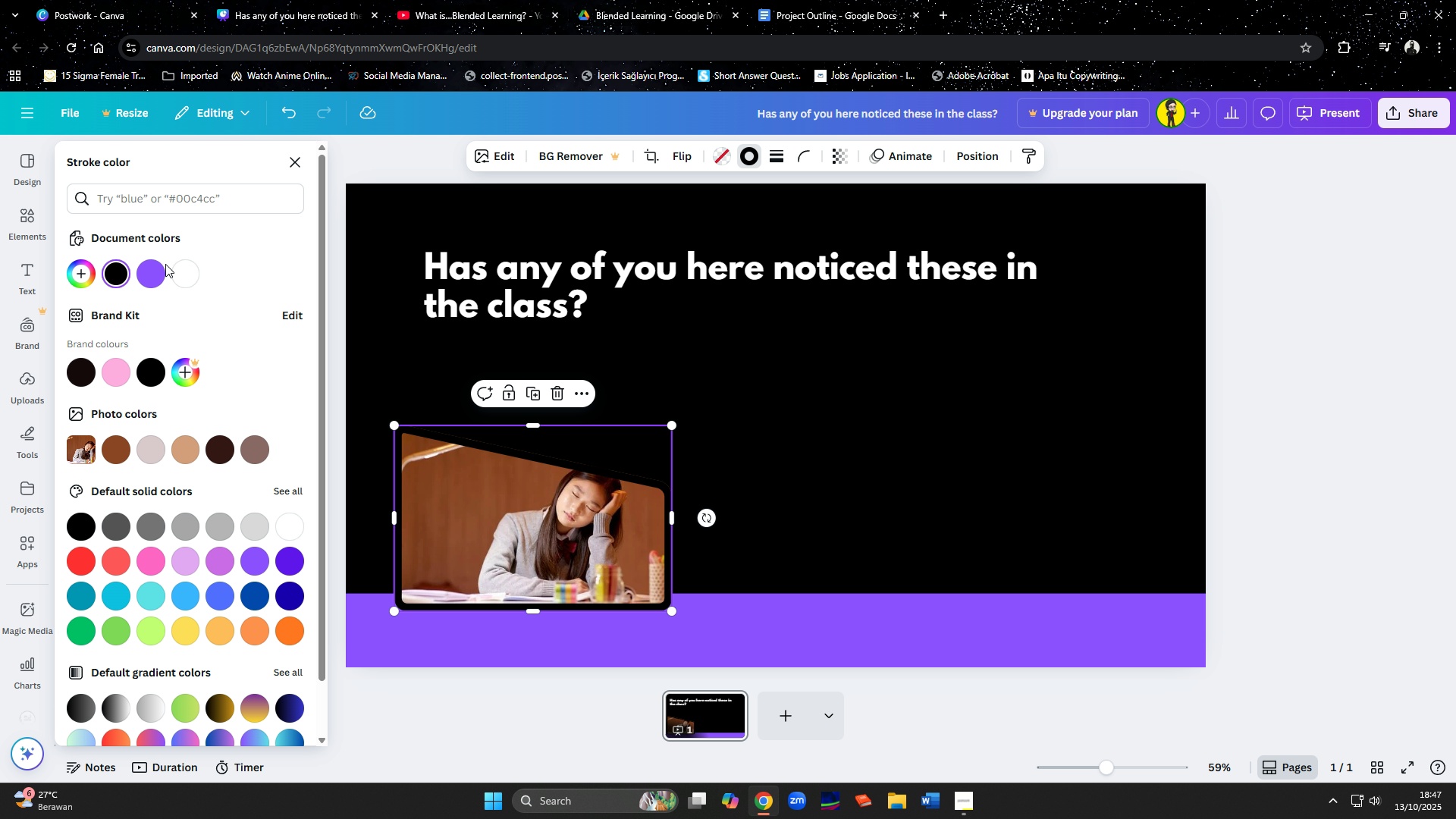 
left_click([152, 266])
 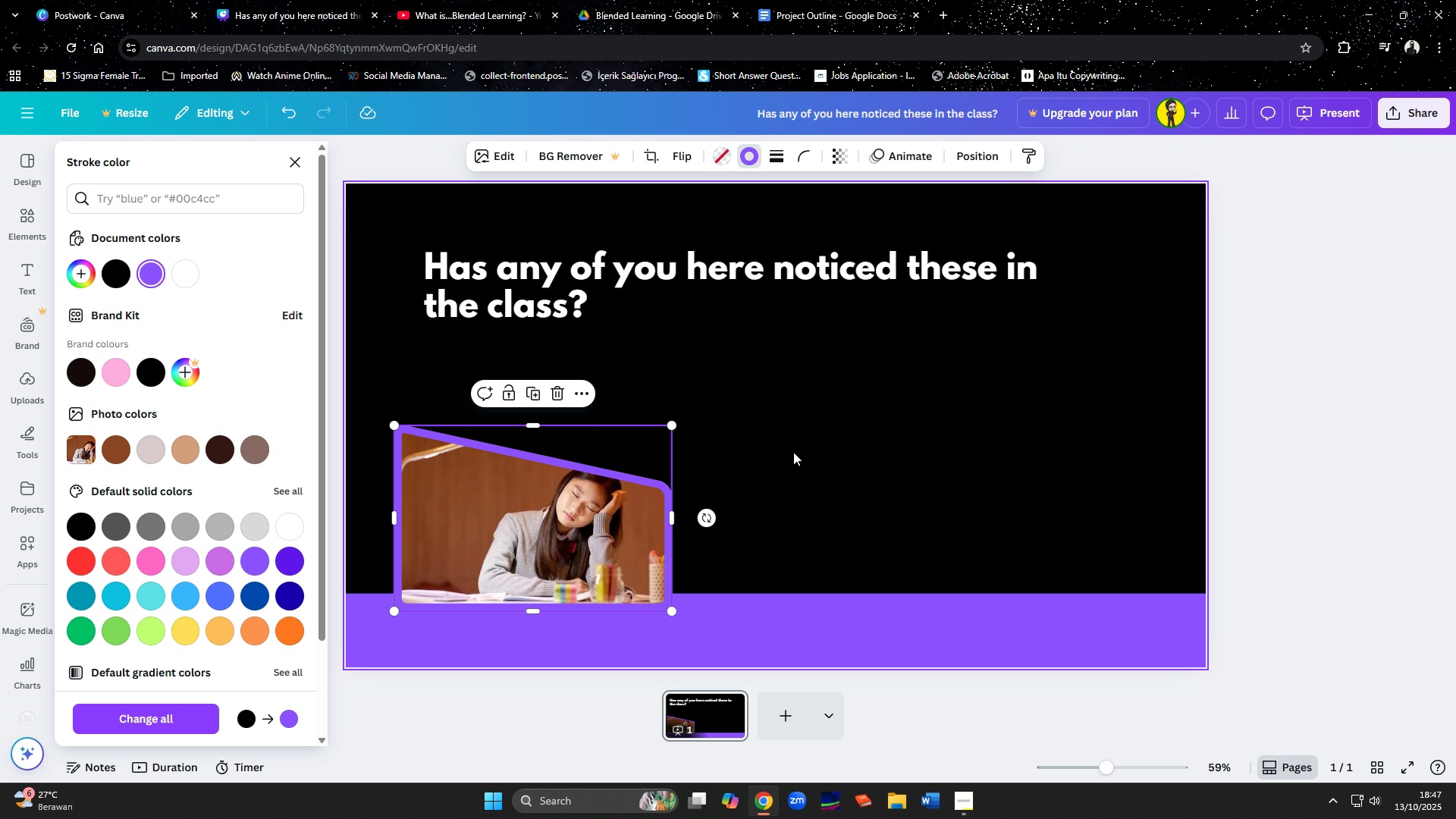 
left_click([793, 452])
 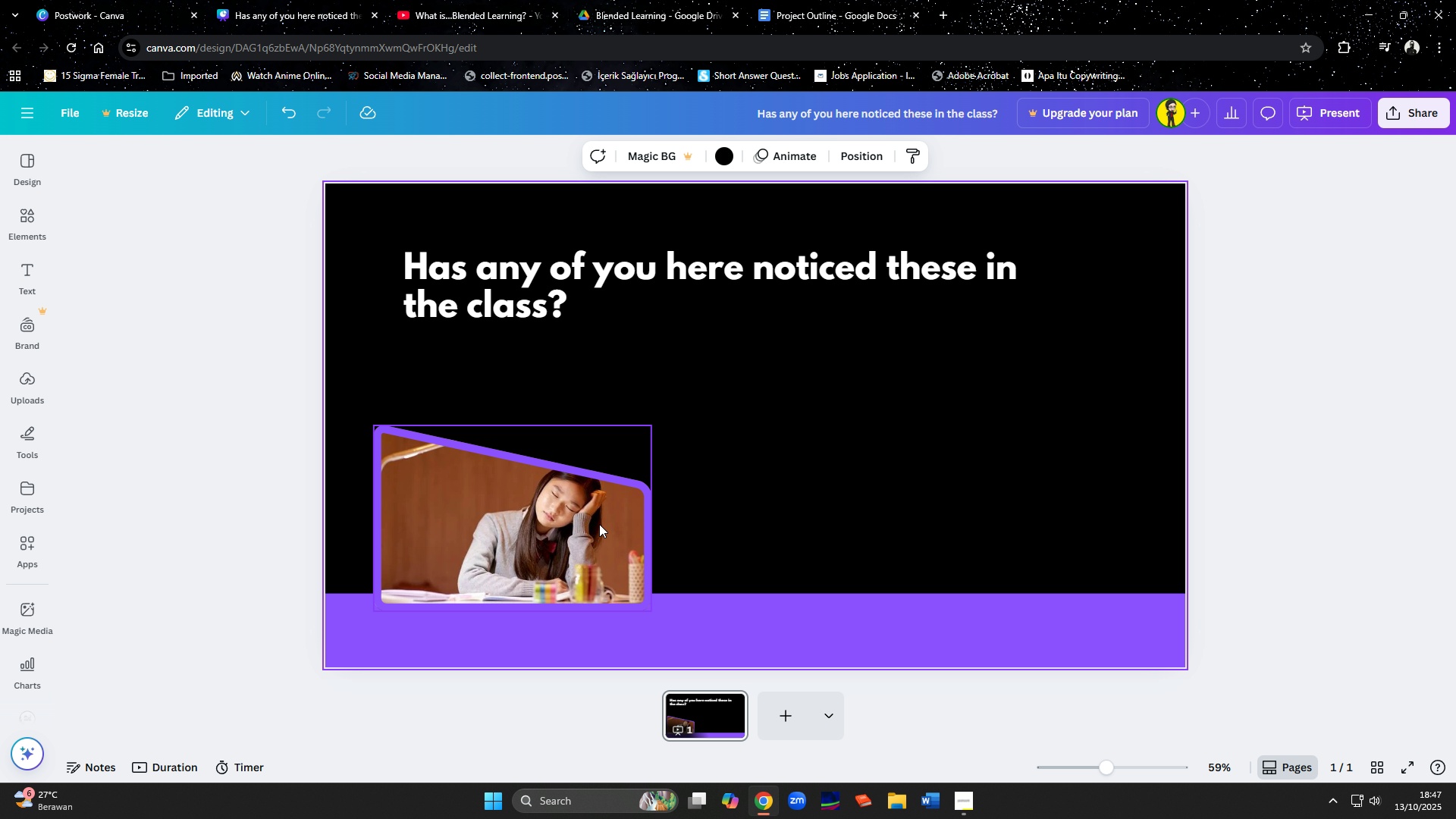 
left_click_drag(start_coordinate=[571, 526], to_coordinate=[596, 443])
 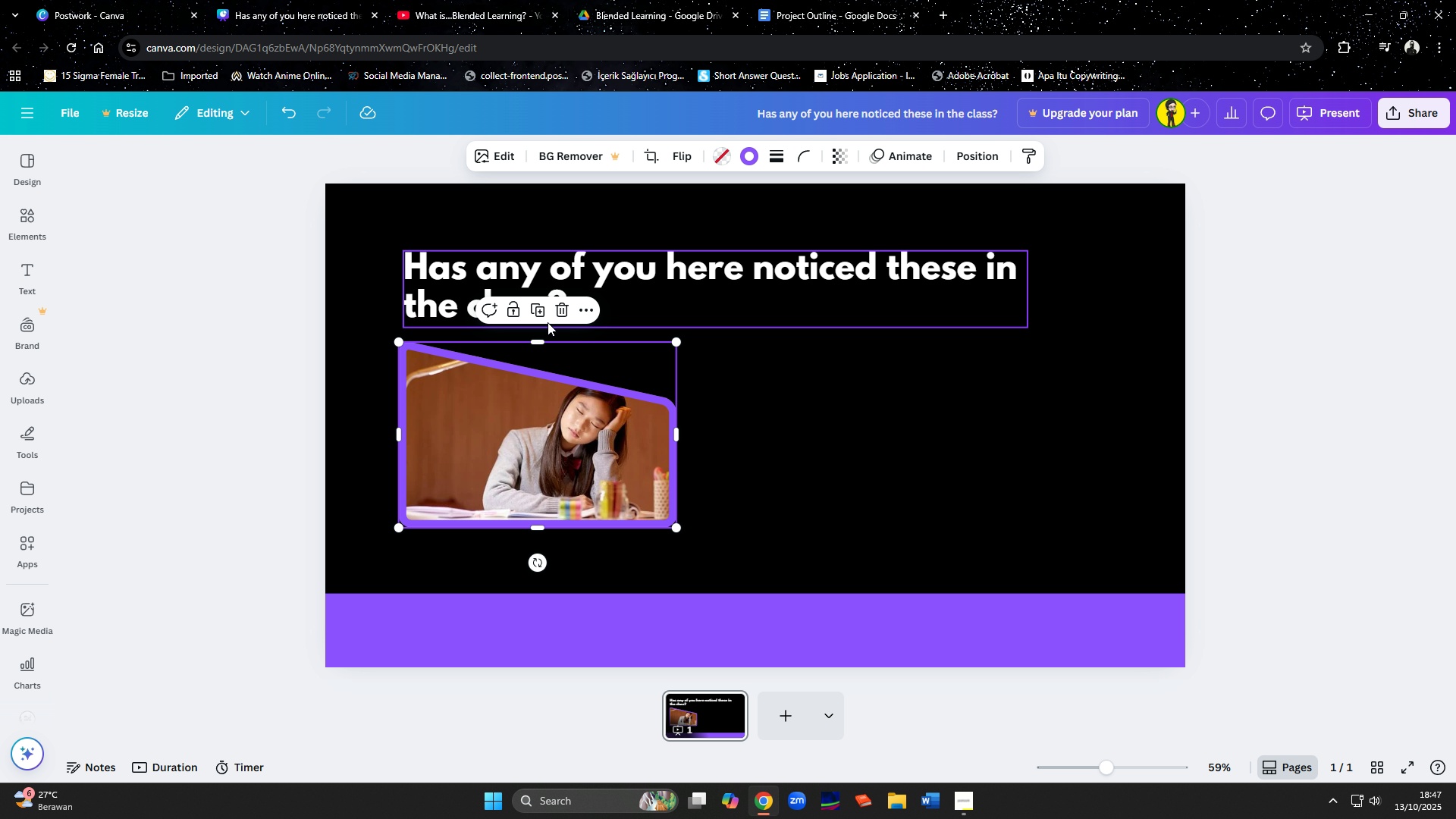 
left_click([546, 320])
 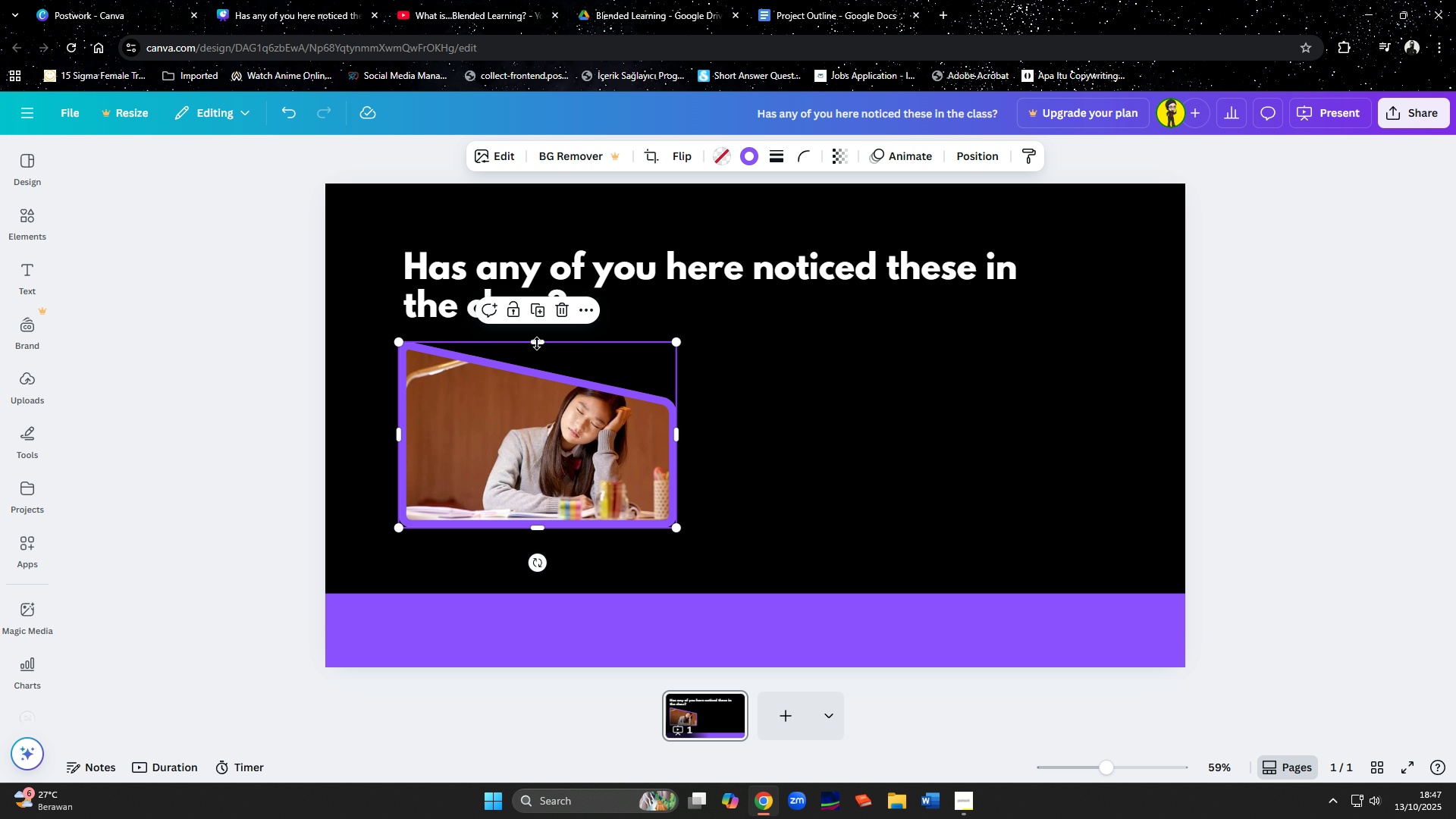 
left_click_drag(start_coordinate=[541, 438], to_coordinate=[542, 444])
 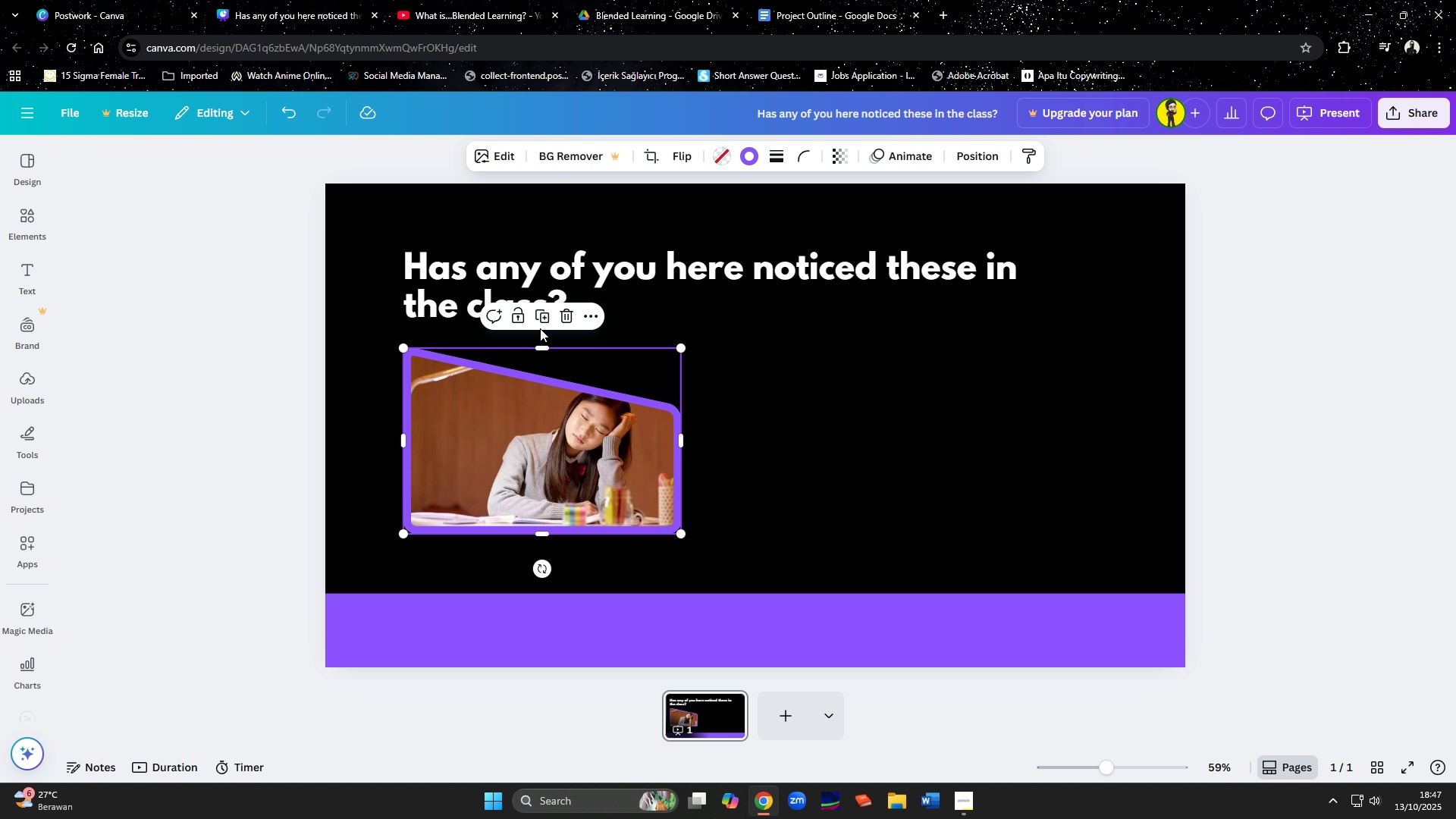 
left_click([540, 328])
 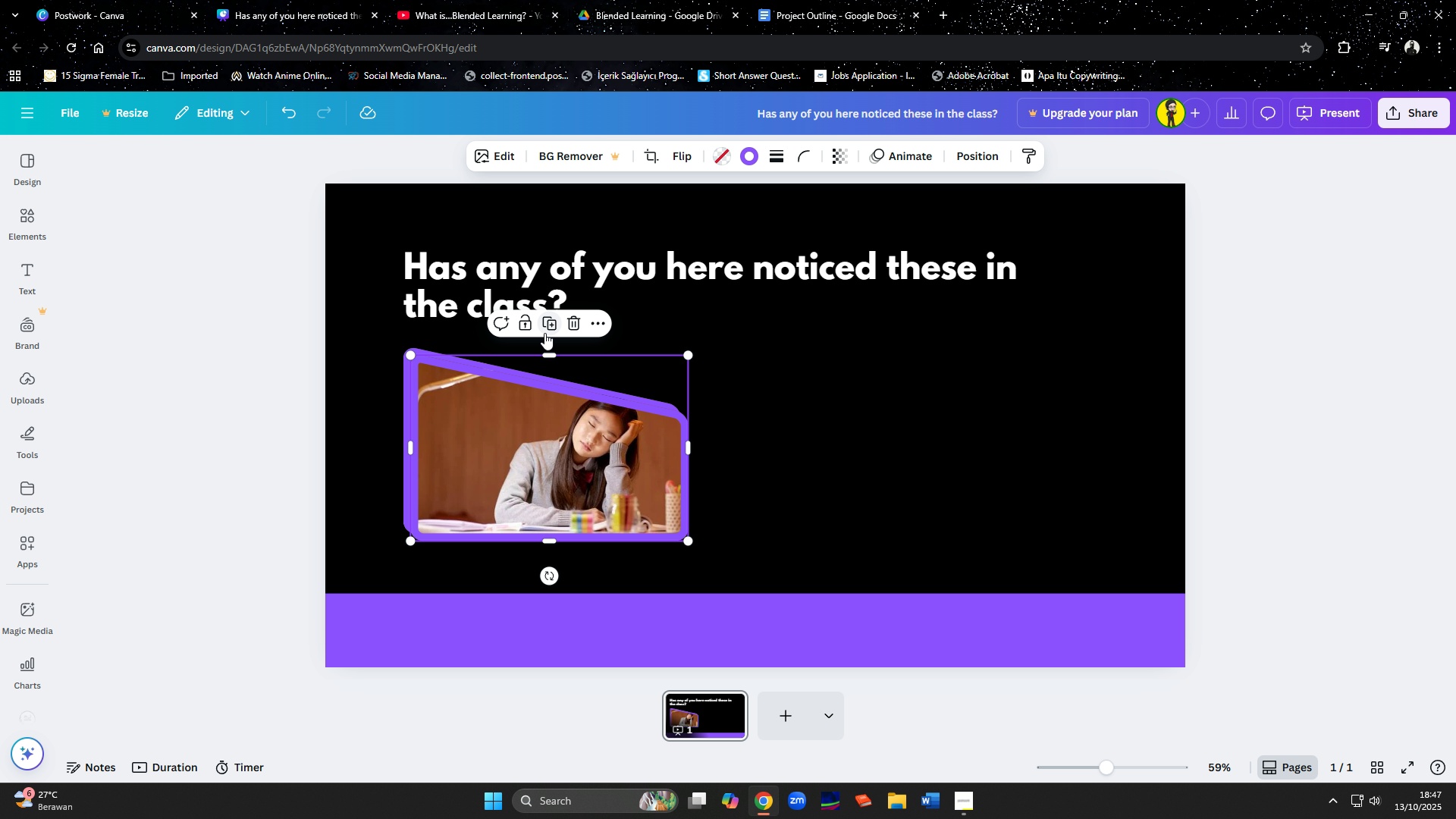 
left_click_drag(start_coordinate=[544, 441], to_coordinate=[823, 539])
 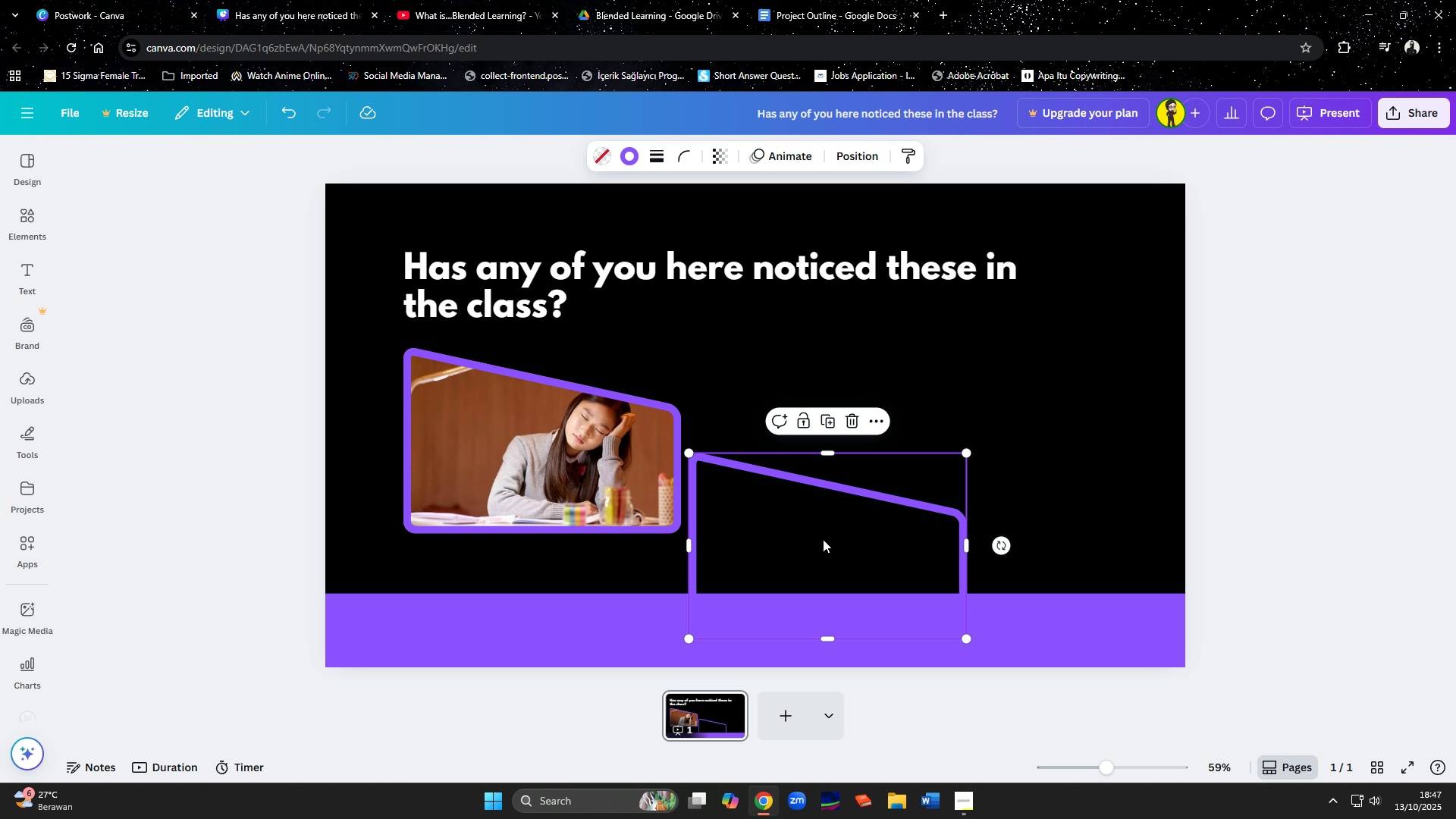 
key(Delete)
 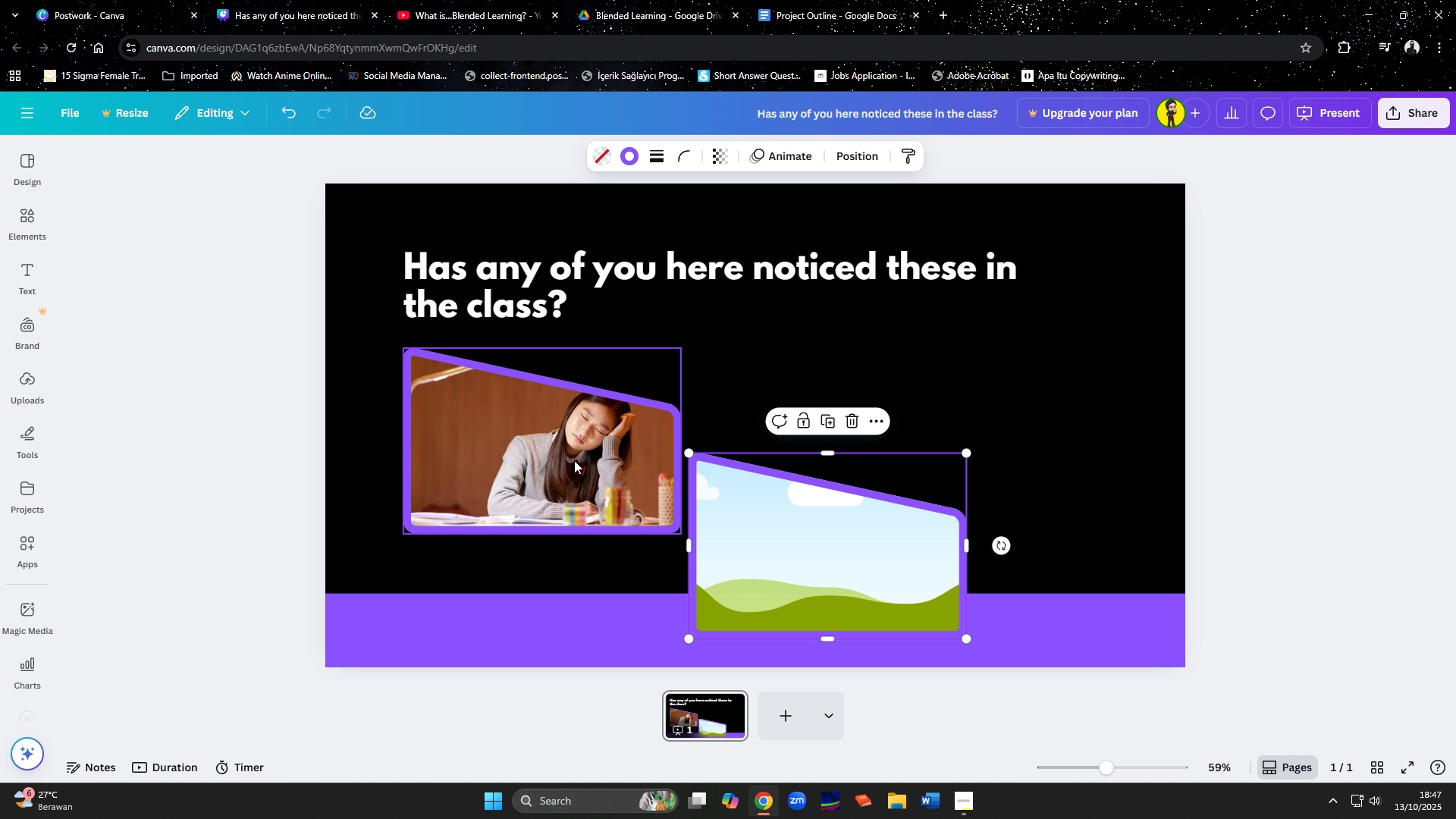 
key(Delete)
 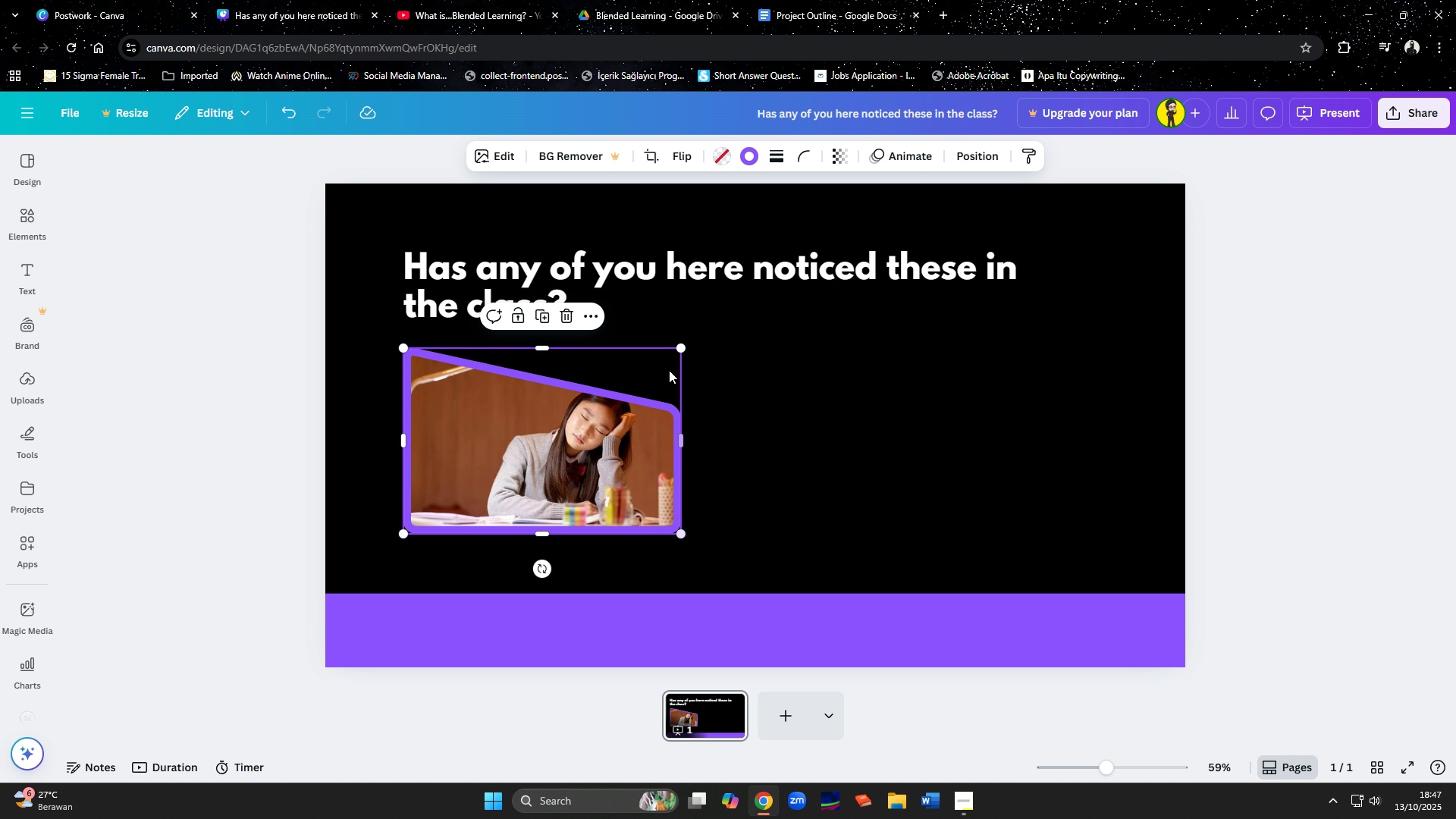 
left_click_drag(start_coordinate=[678, 349], to_coordinate=[631, 378])
 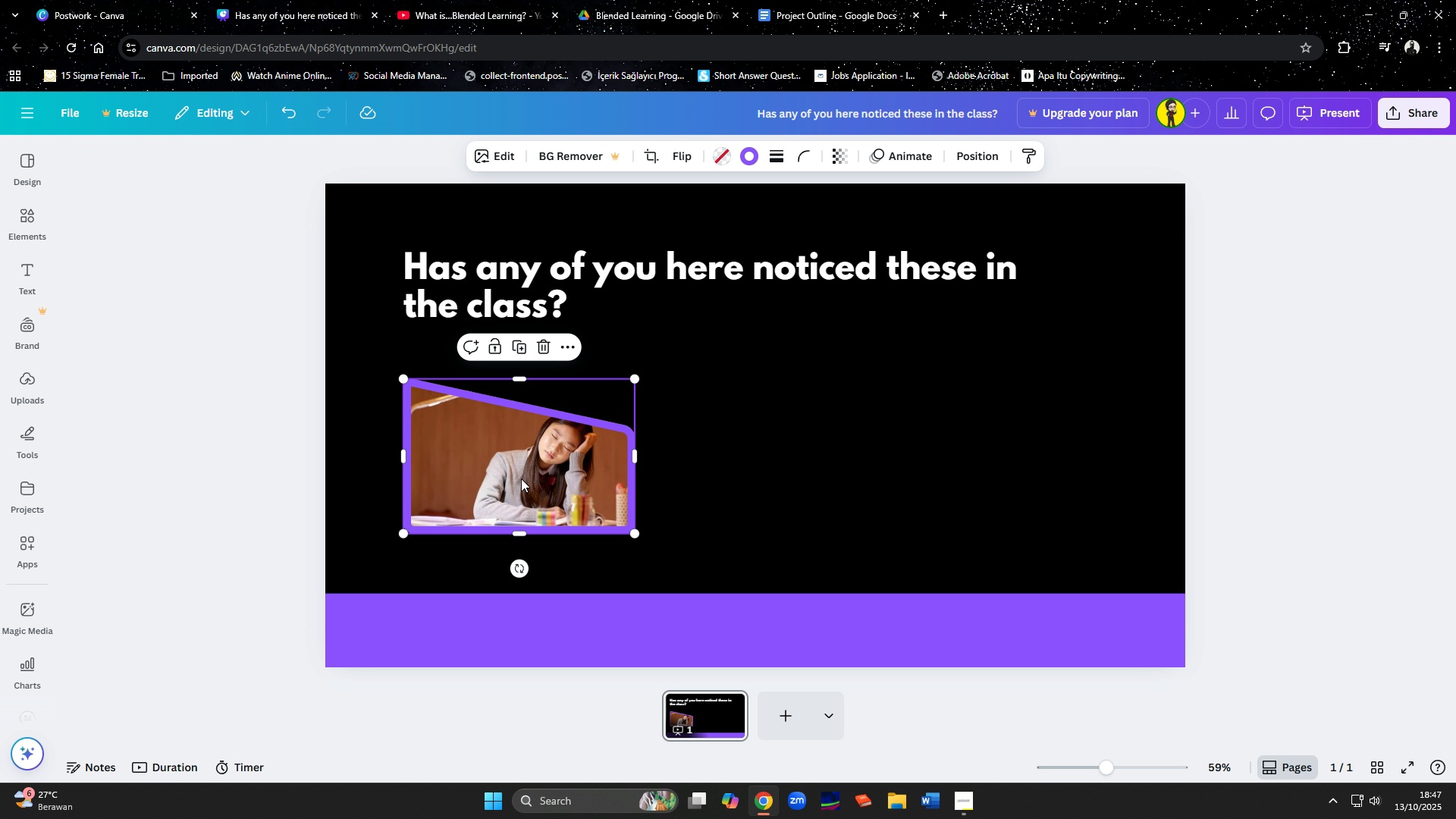 
left_click_drag(start_coordinate=[520, 479], to_coordinate=[521, 450])
 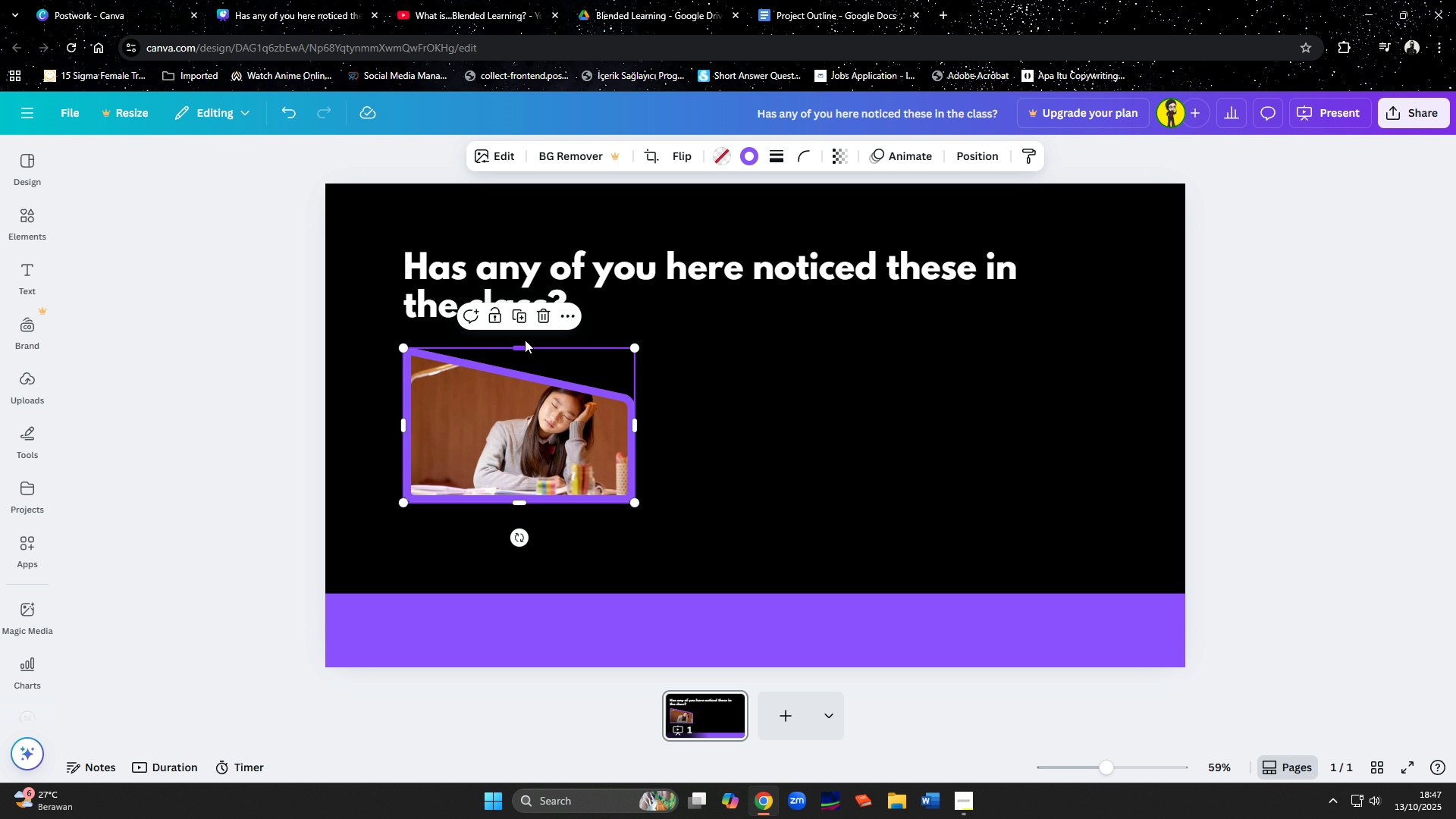 
left_click([524, 324])
 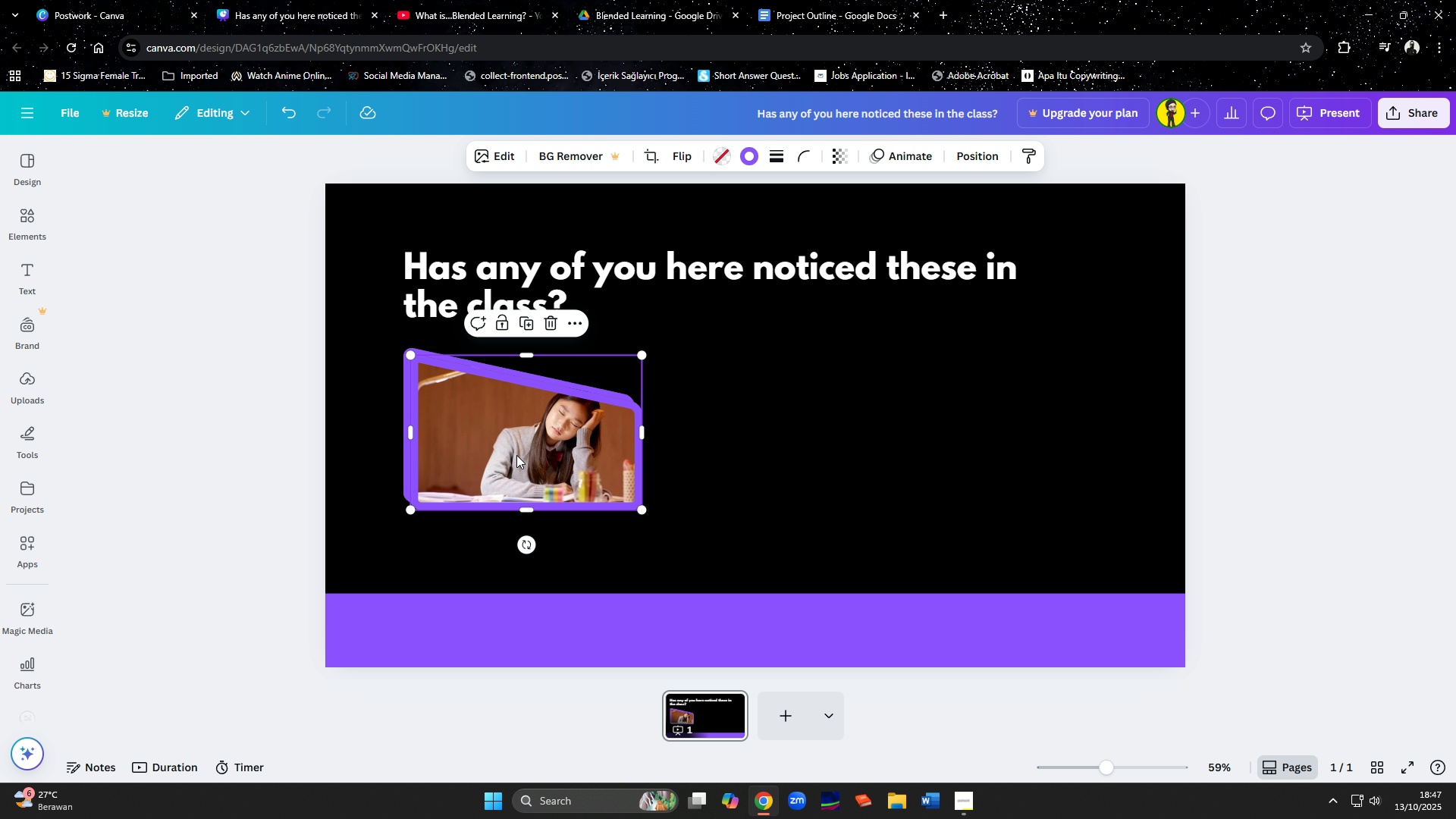 
left_click_drag(start_coordinate=[518, 464], to_coordinate=[756, 578])
 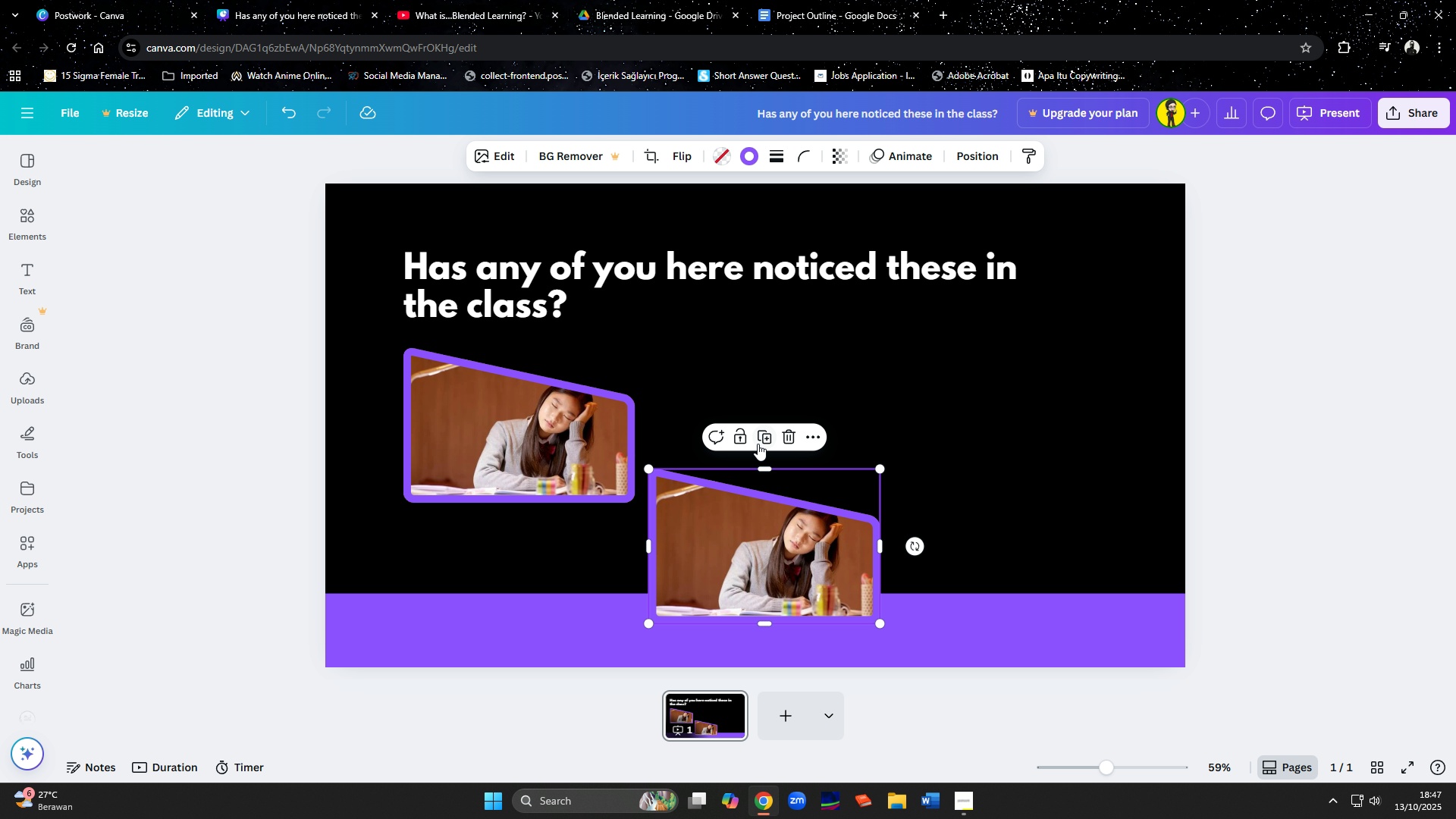 
left_click([761, 444])
 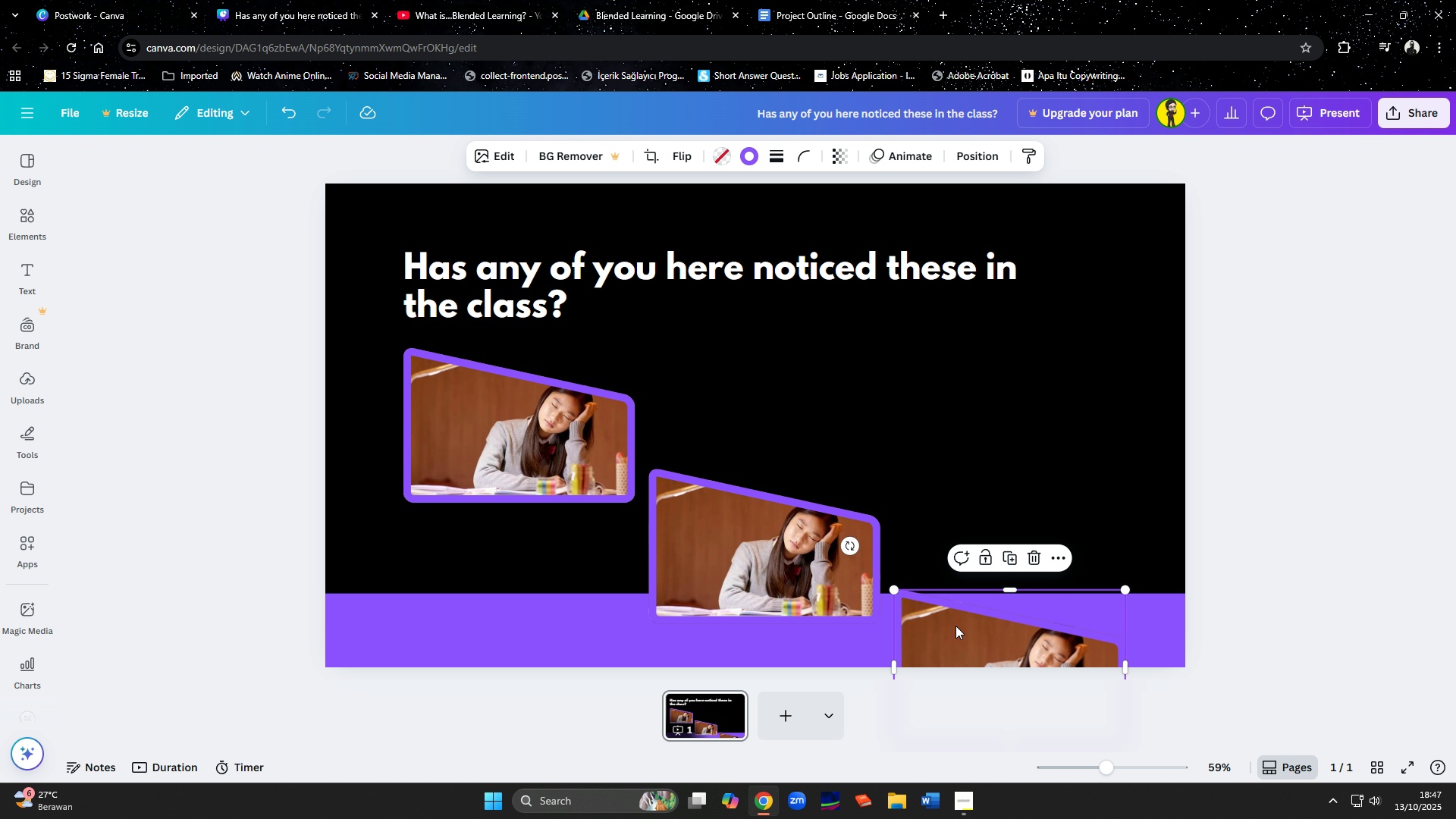 
left_click_drag(start_coordinate=[956, 626], to_coordinate=[960, 388])
 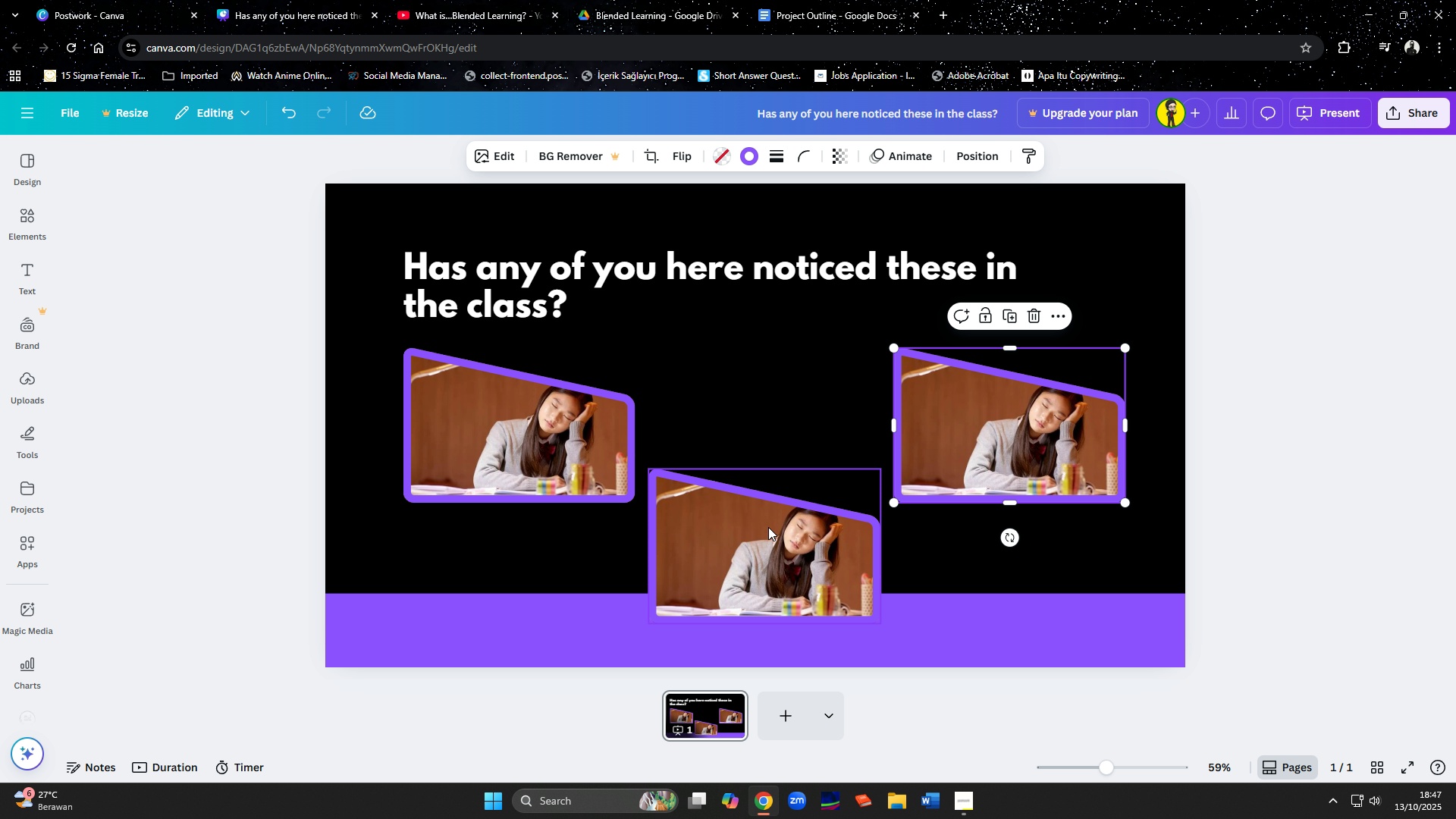 
hold_key(key=ShiftLeft, duration=1.5)
left_click([558, 483])
 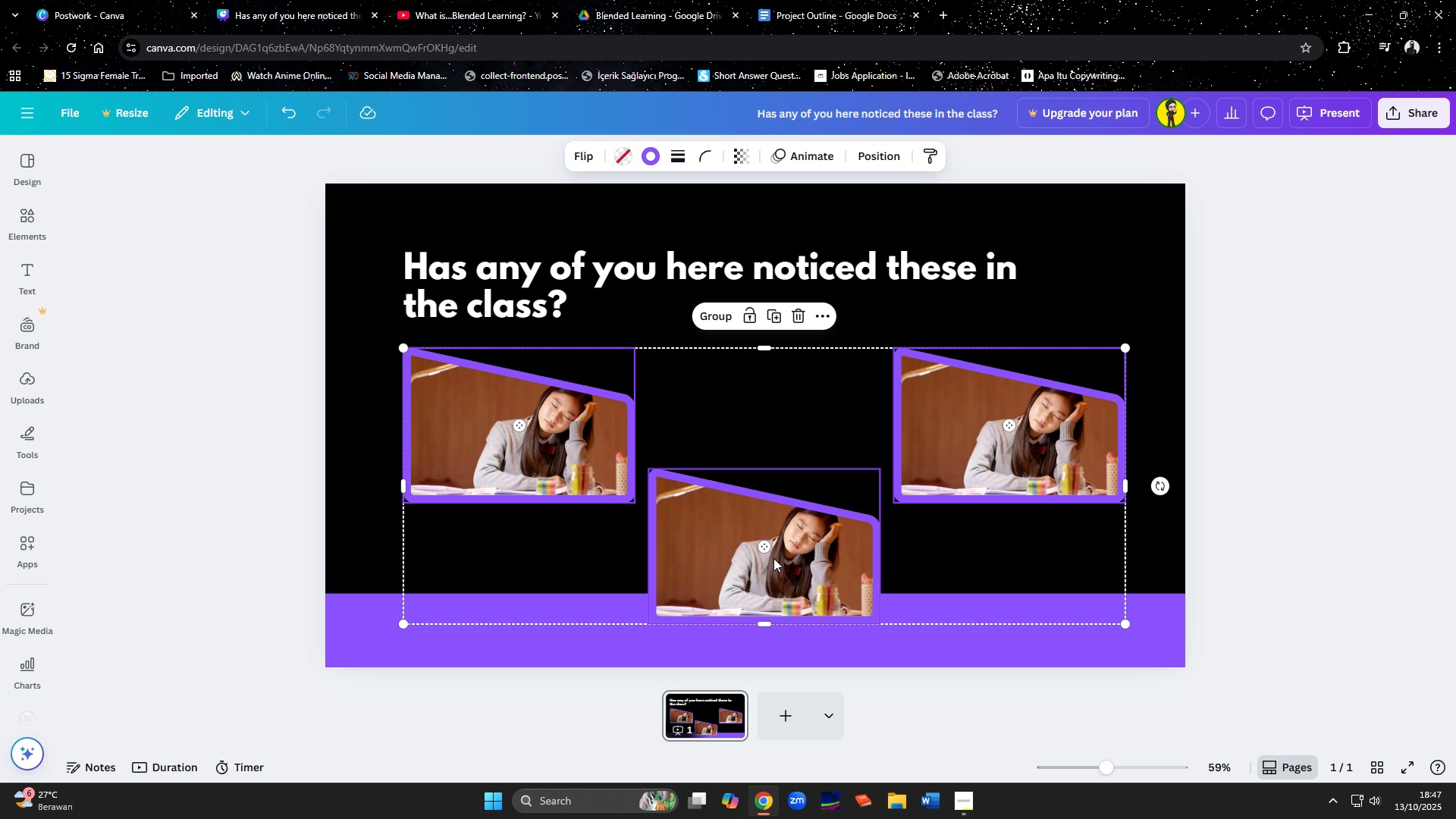 
double_click([774, 558])
 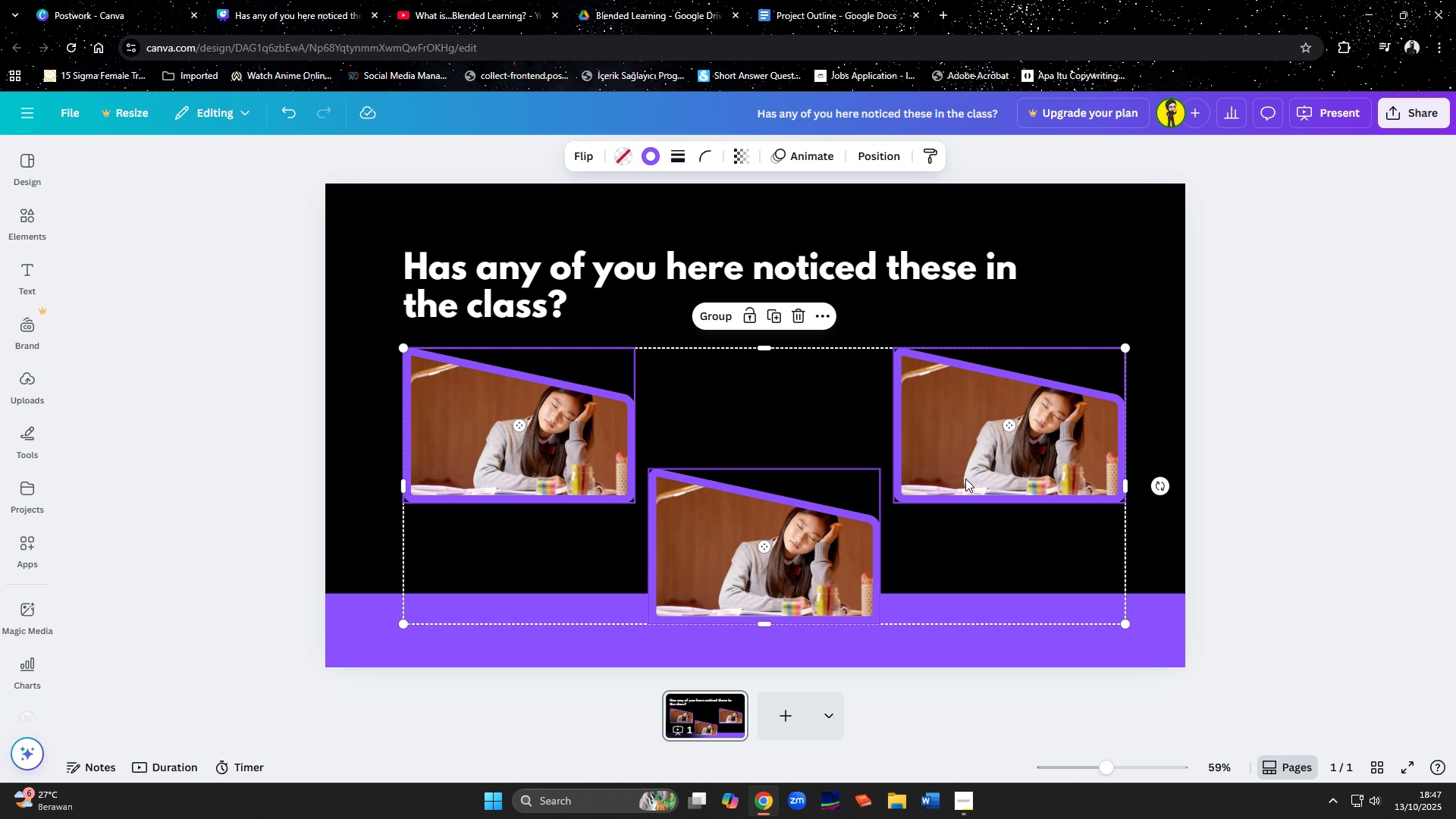 
hold_key(key=ShiftLeft, duration=0.39)
left_click_drag(start_coordinate=[974, 458], to_coordinate=[960, 454])
 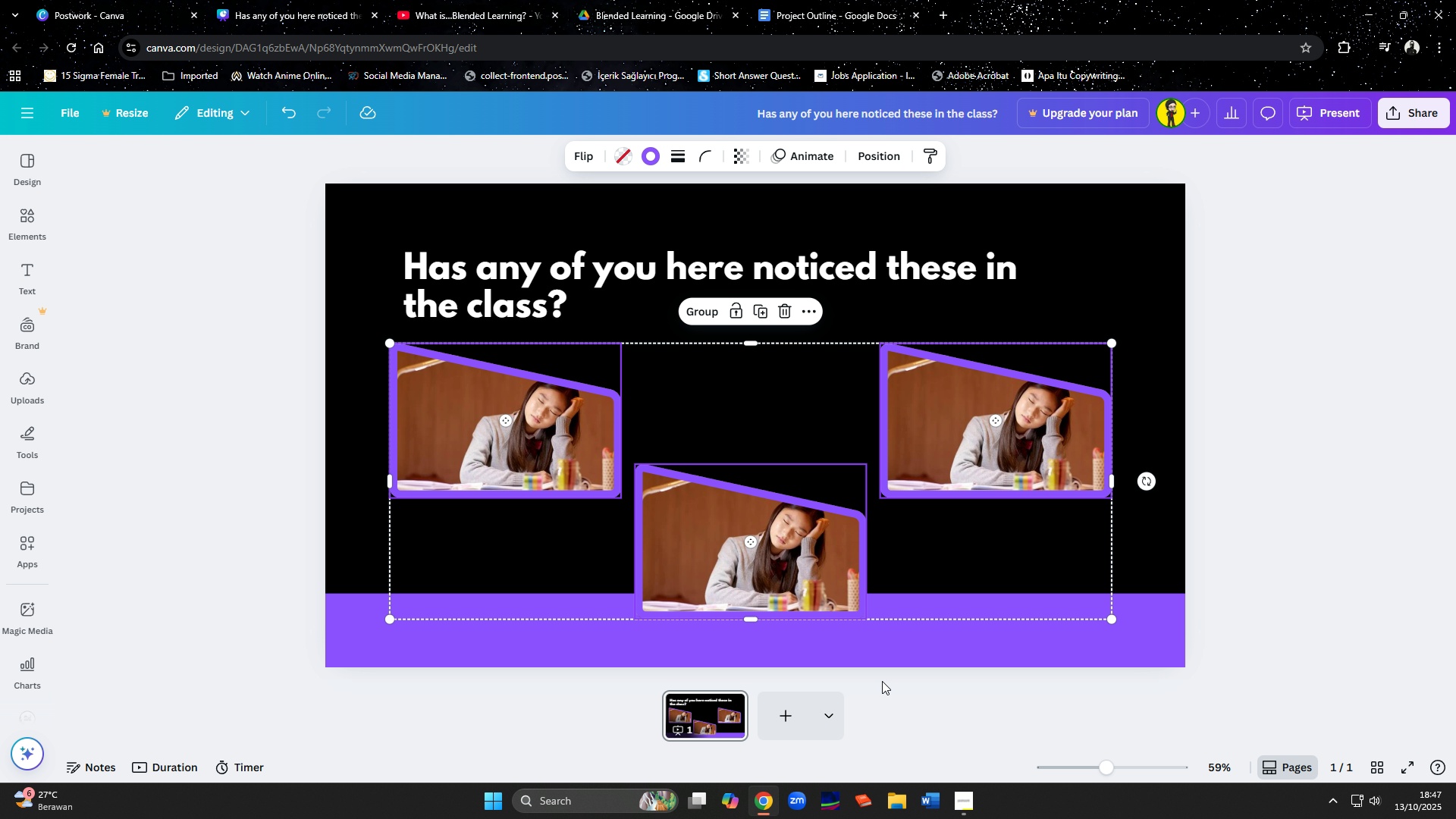 
left_click([859, 657])
 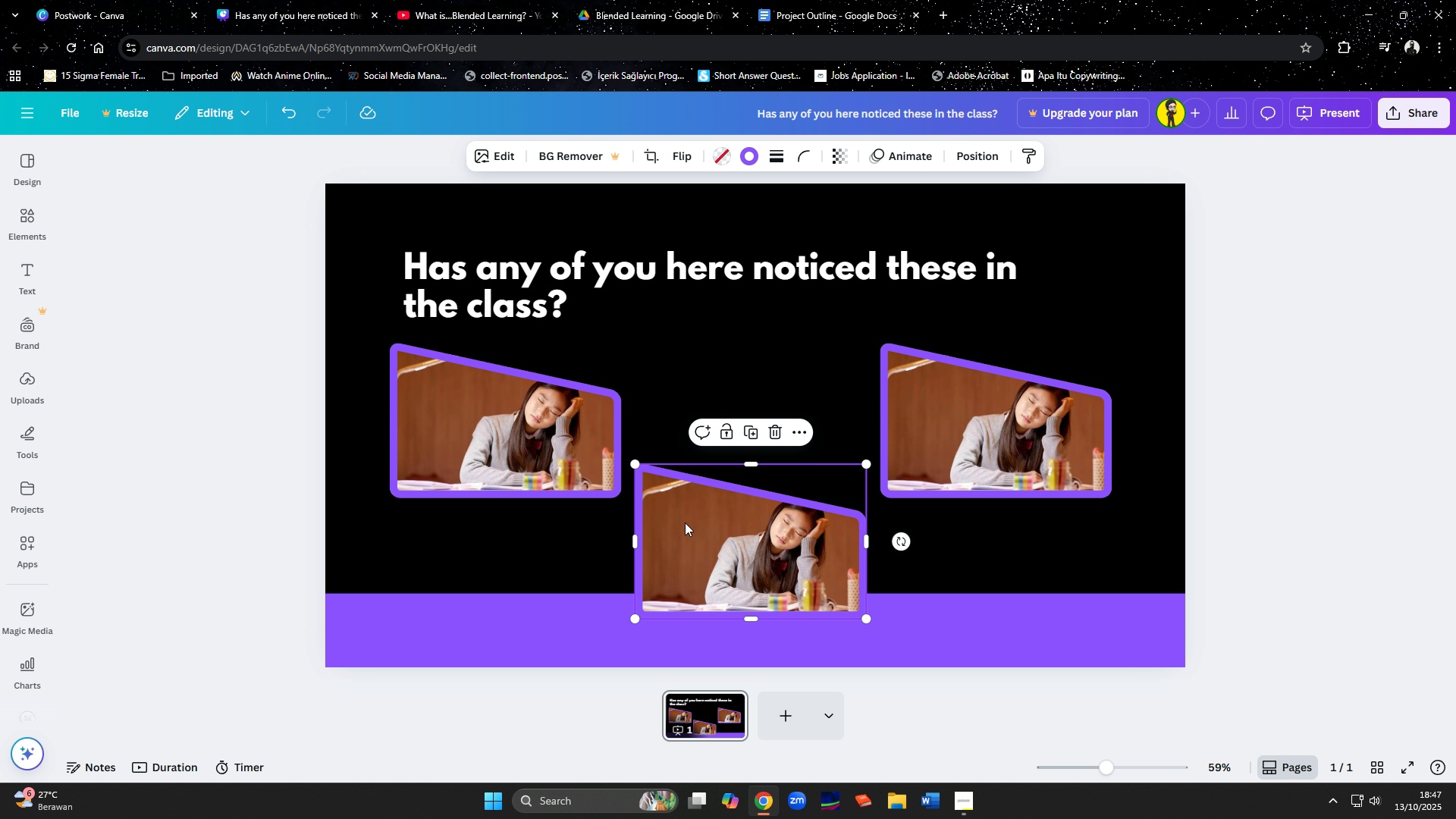 
double_click([685, 522])
 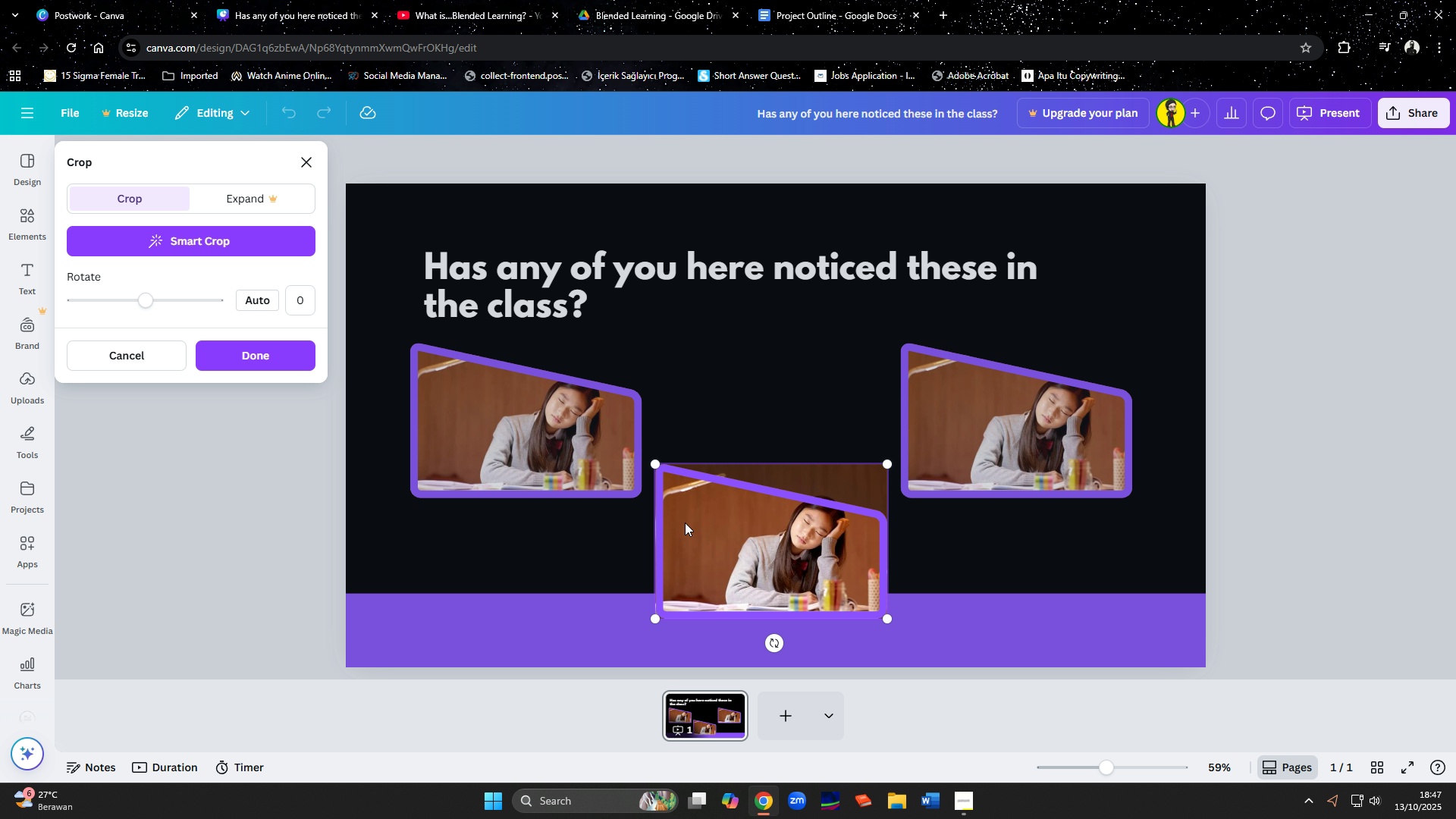 
key(Delete)
 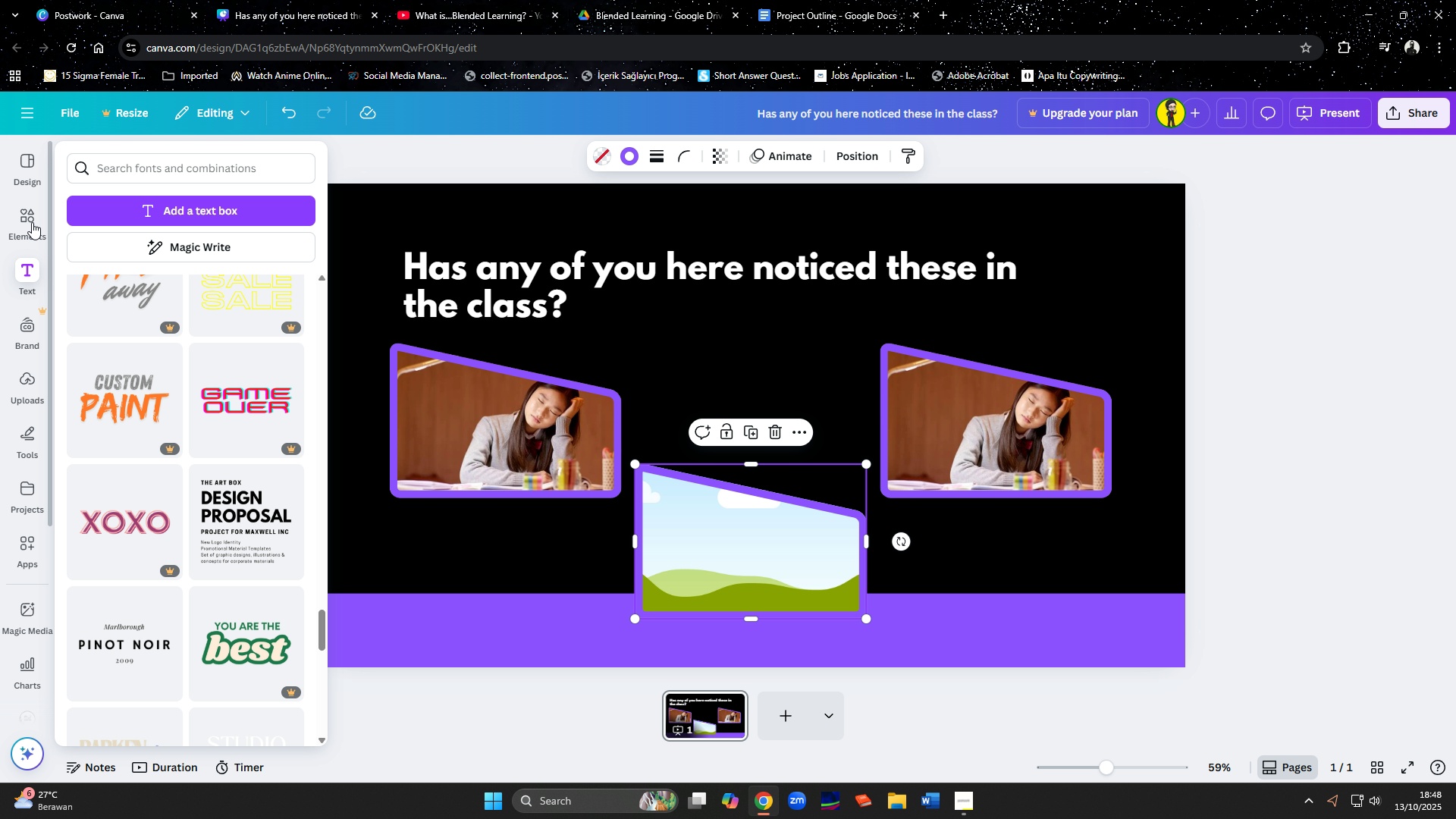 
left_click([32, 206])
 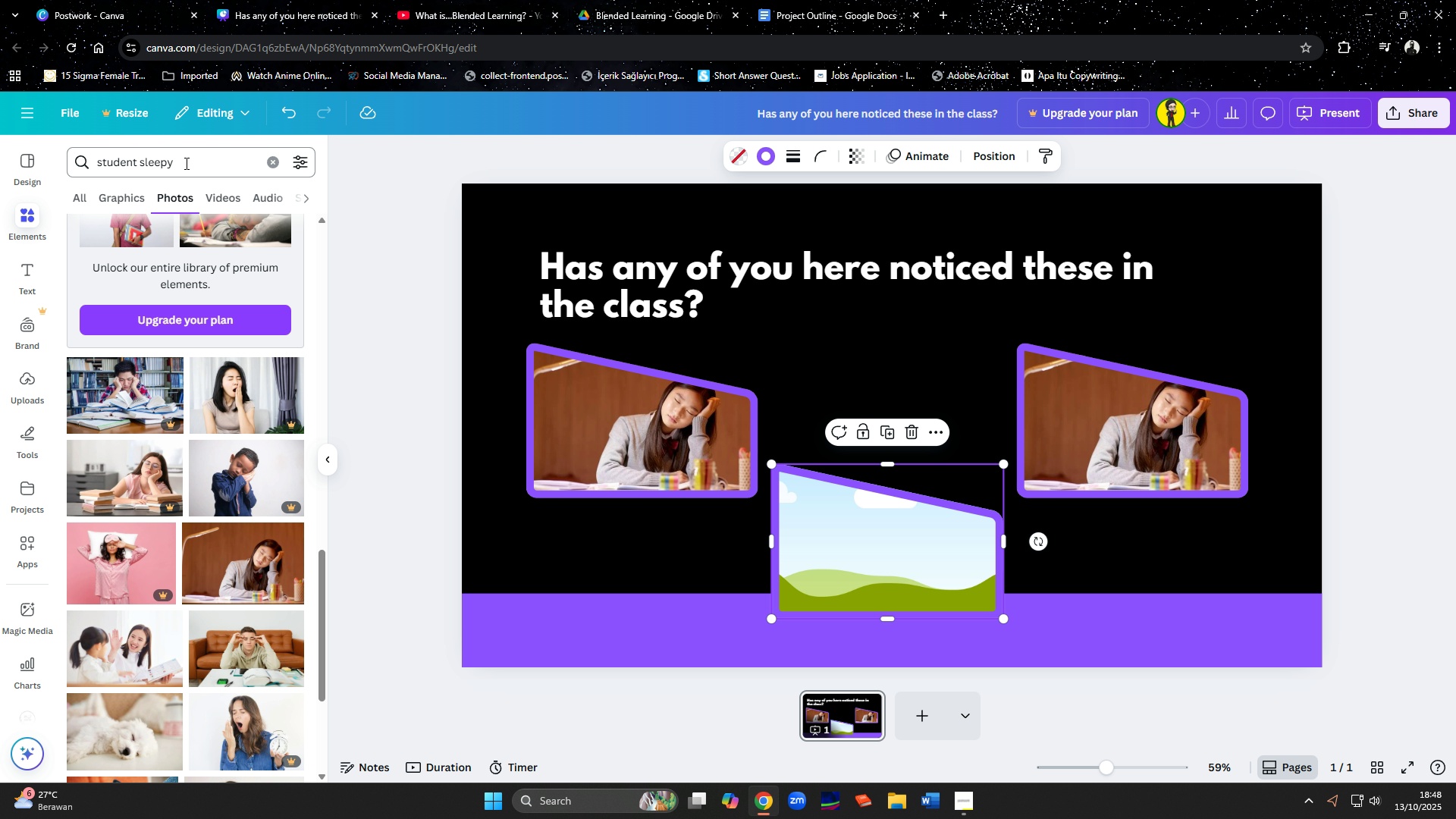 
left_click_drag(start_coordinate=[186, 162], to_coordinate=[140, 162])
 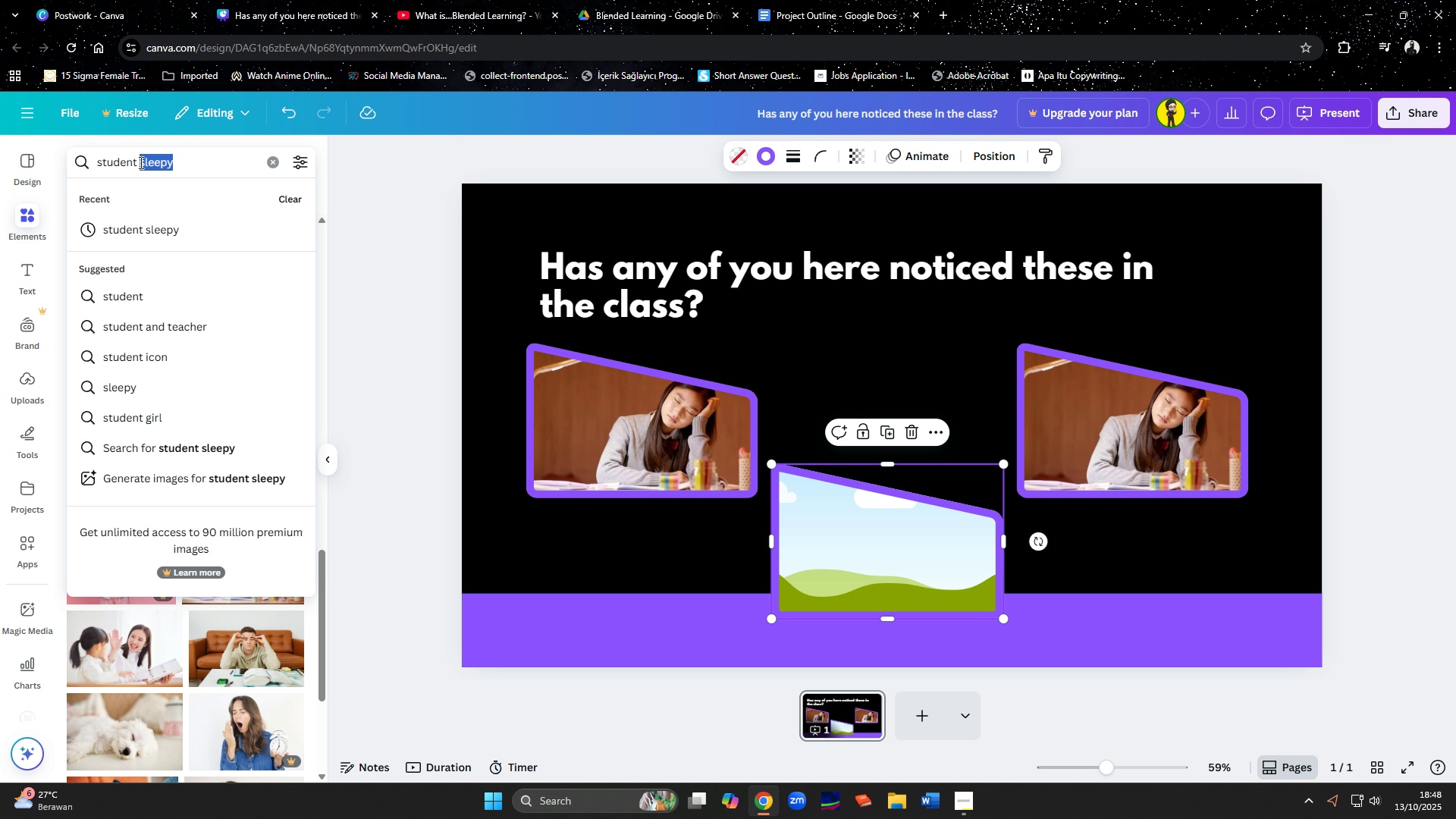 
type(playing with smr)
key(Backspace)
type(artphone)
 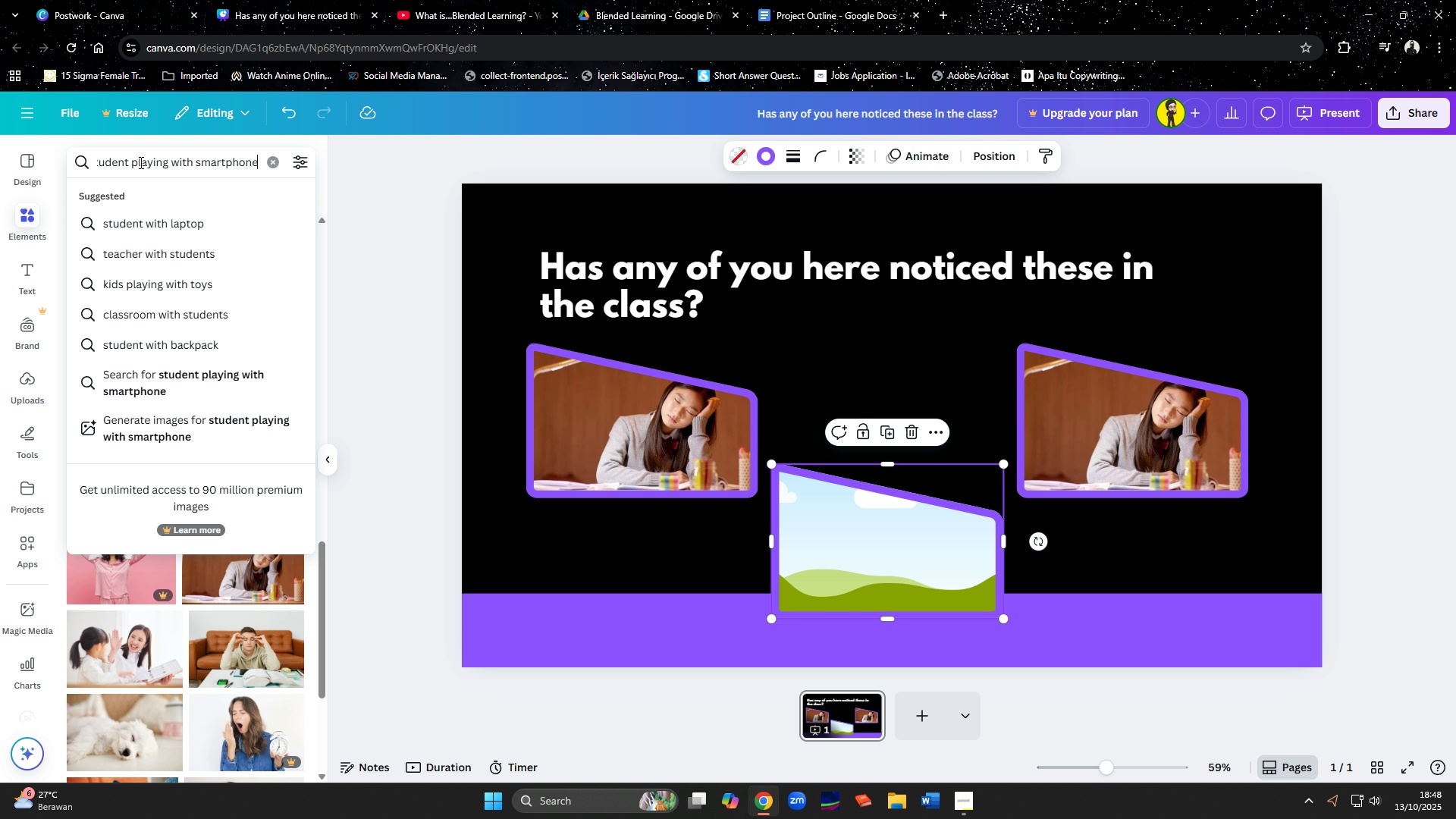 
key(Enter)
 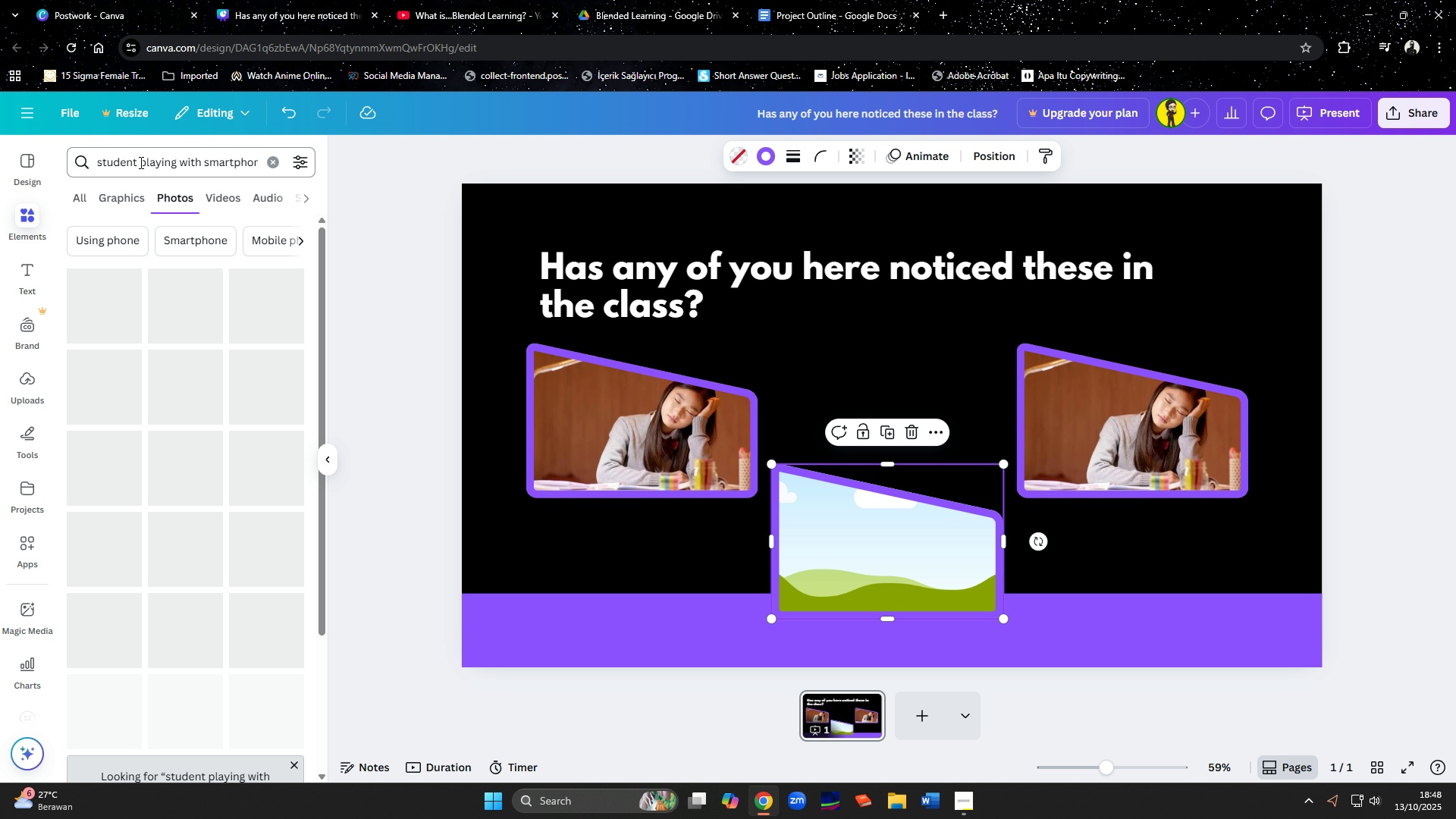 
mouse_move([174, 260])
 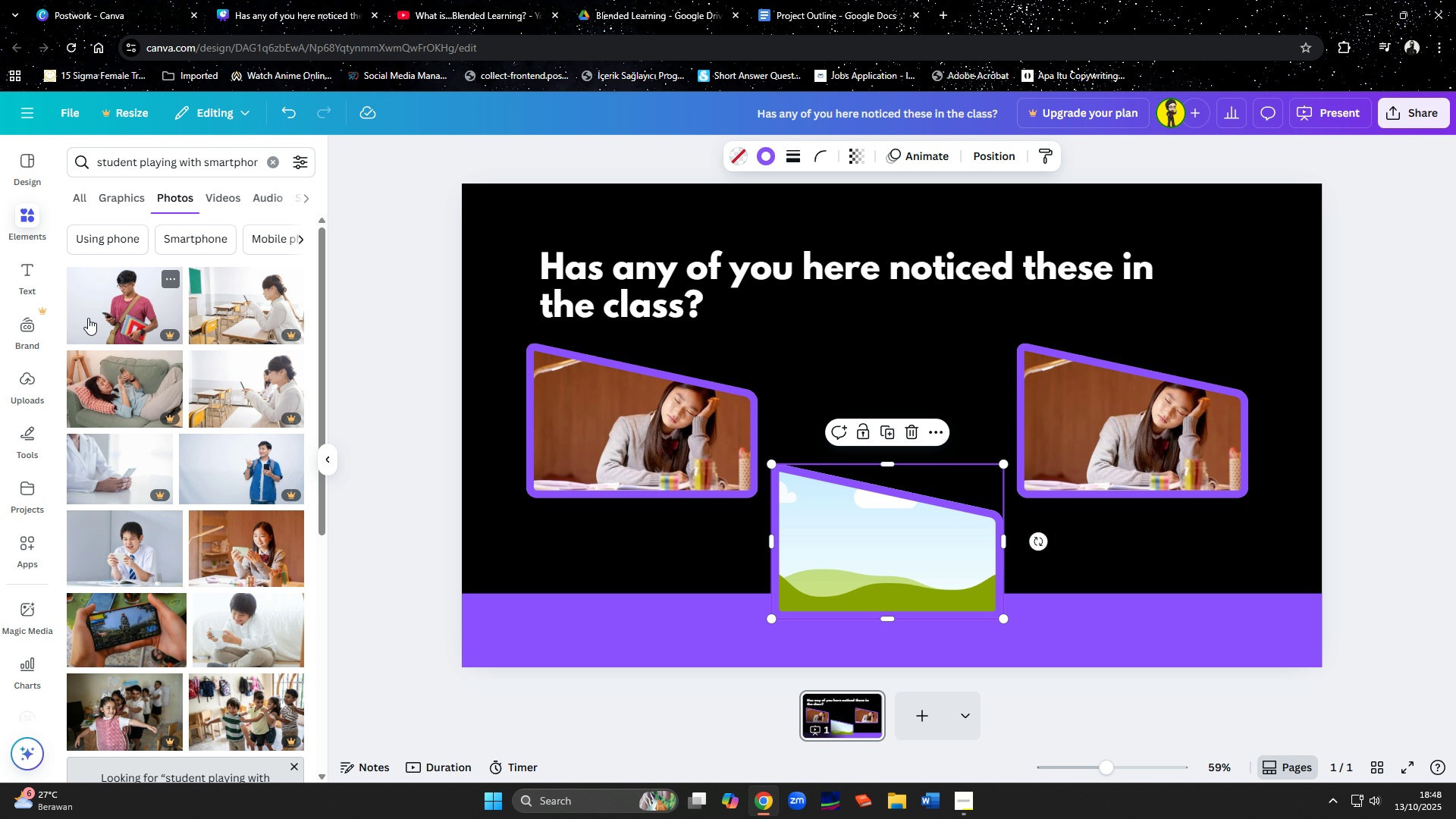 
scroll: coordinate [88, 318], scroll_direction: down, amount: 1.0
 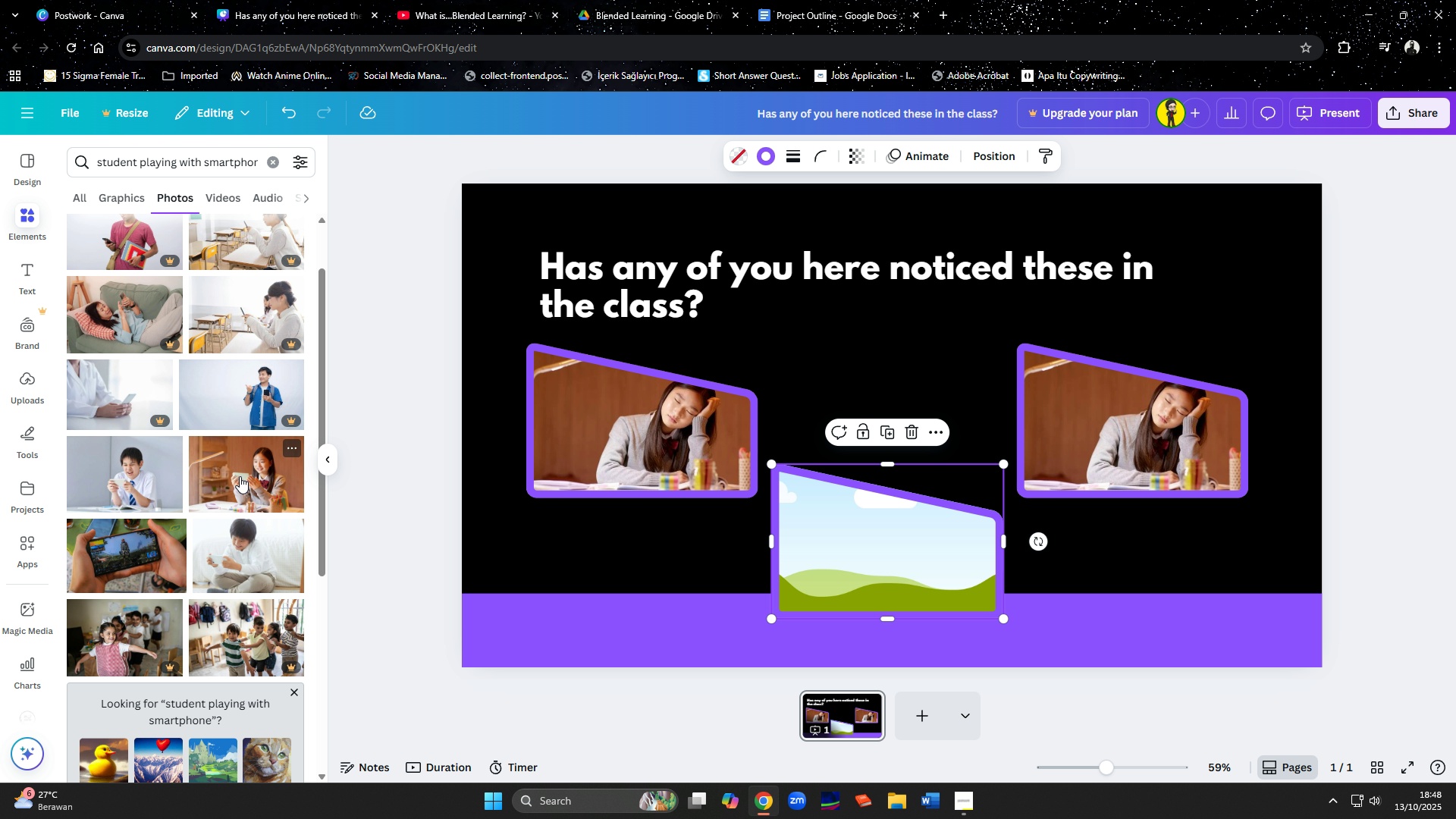 
left_click_drag(start_coordinate=[141, 485], to_coordinate=[838, 536])
 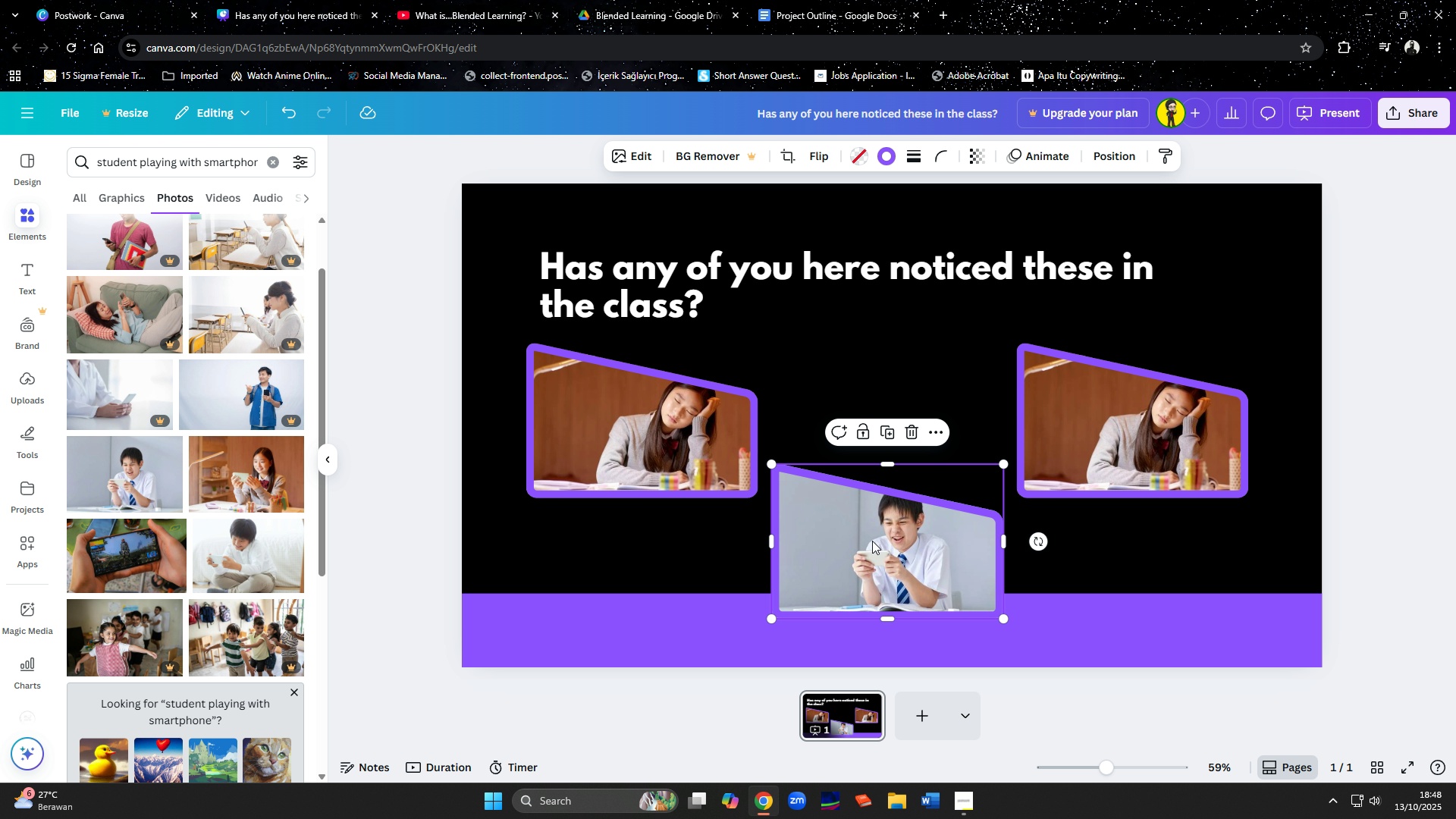 
double_click([872, 541])
 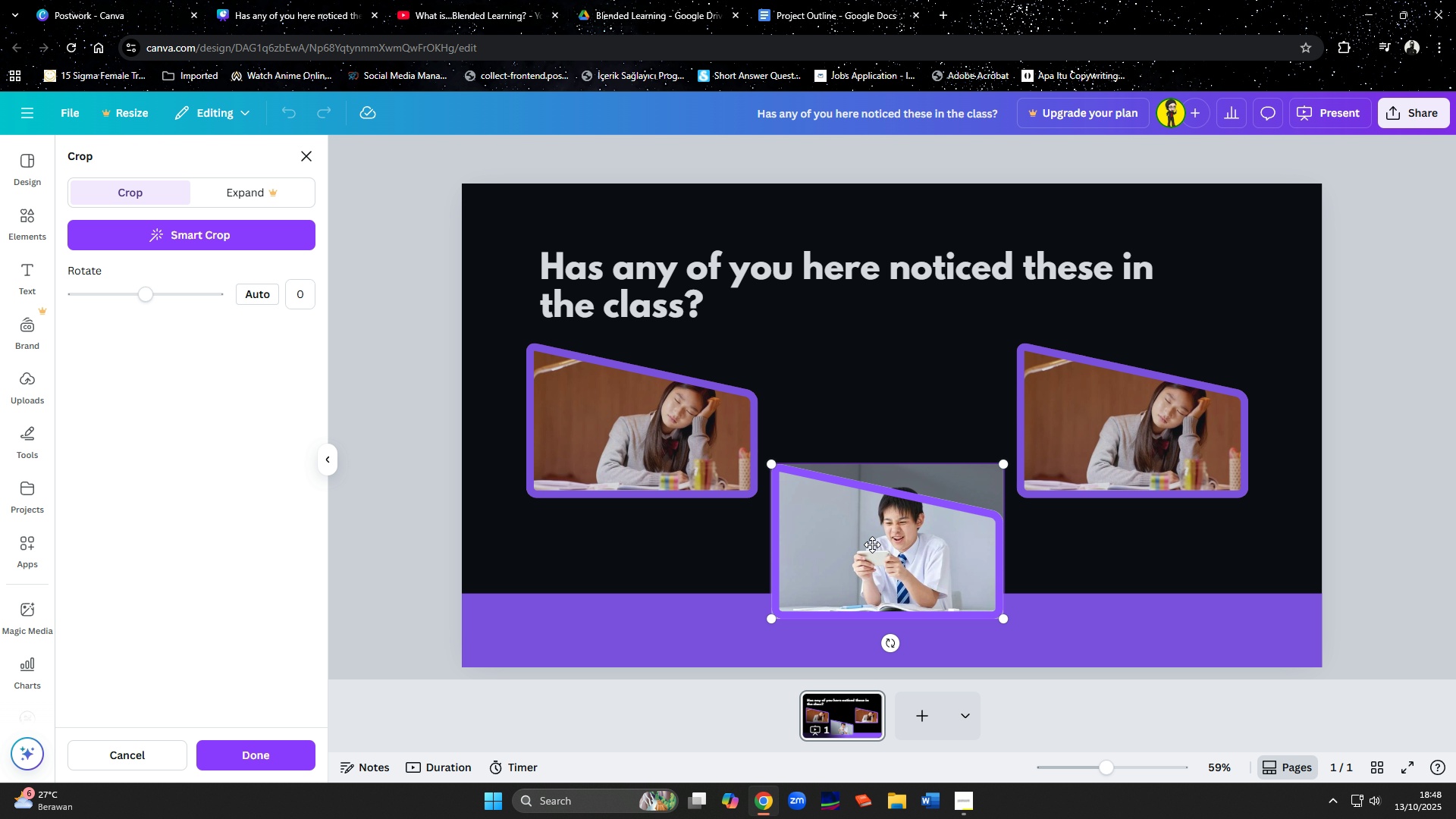 
left_click_drag(start_coordinate=[872, 544], to_coordinate=[872, 574])
 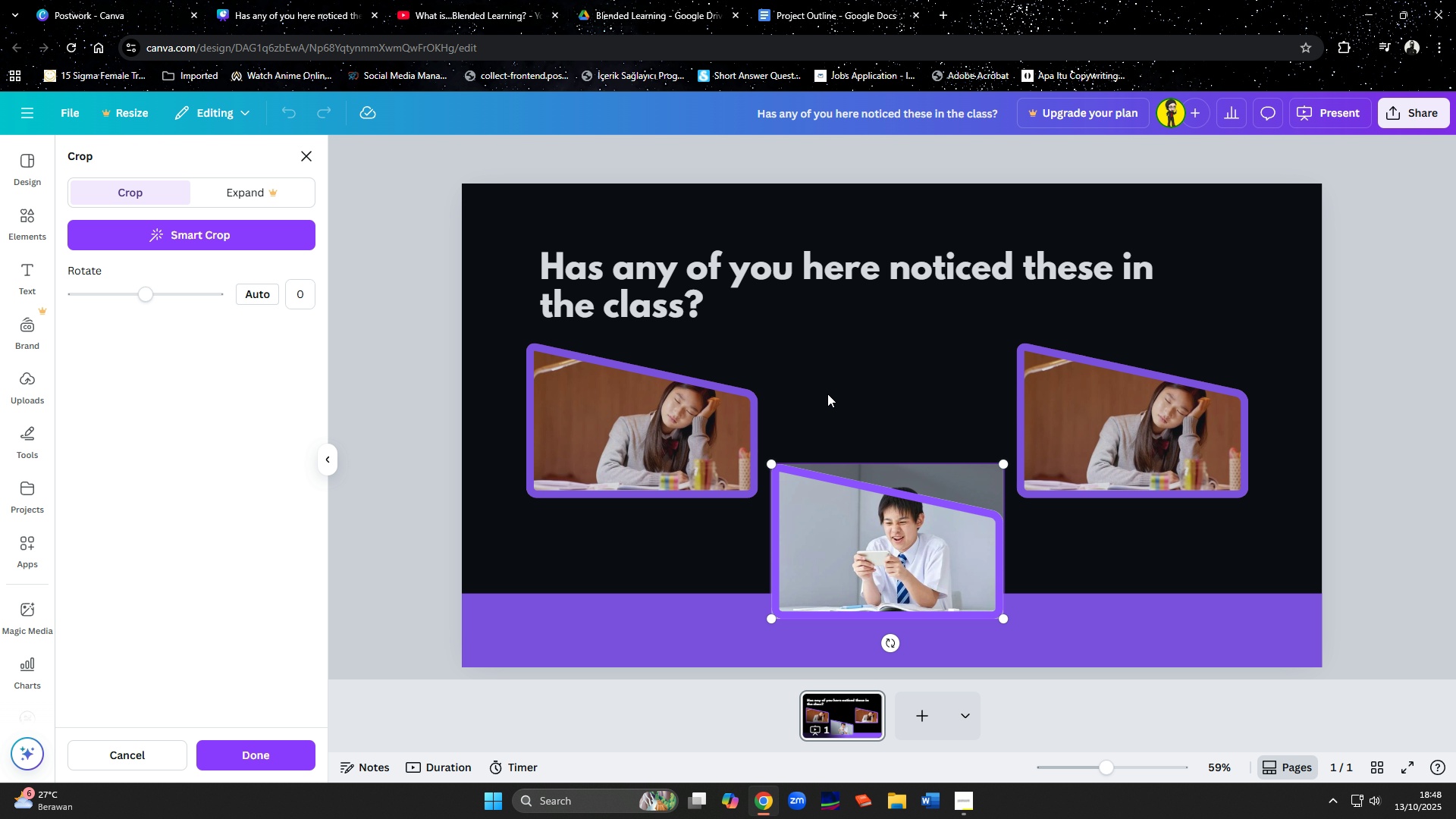 
left_click([827, 394])
 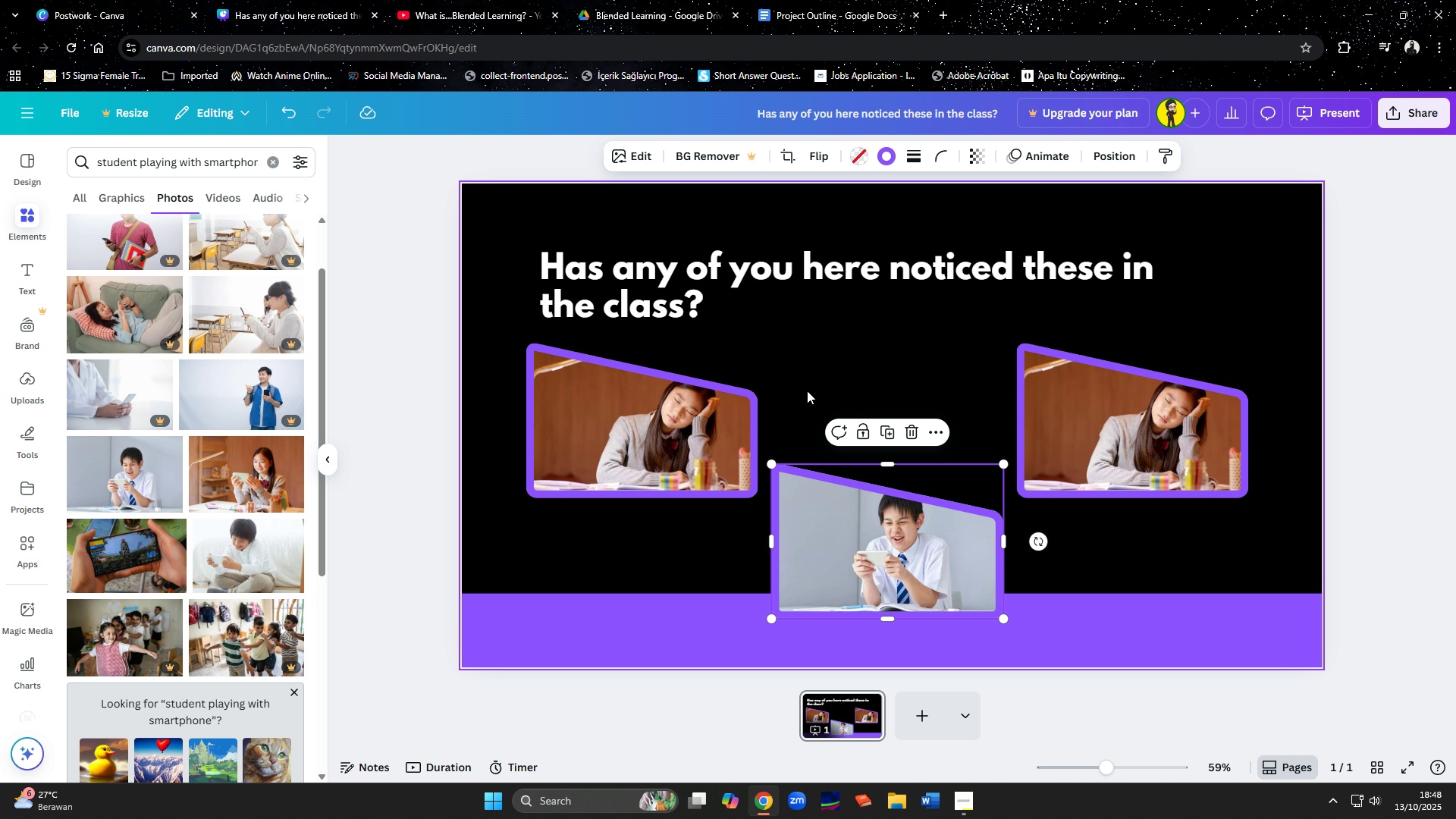 
scroll: coordinate [198, 499], scroll_direction: down, amount: 5.0
 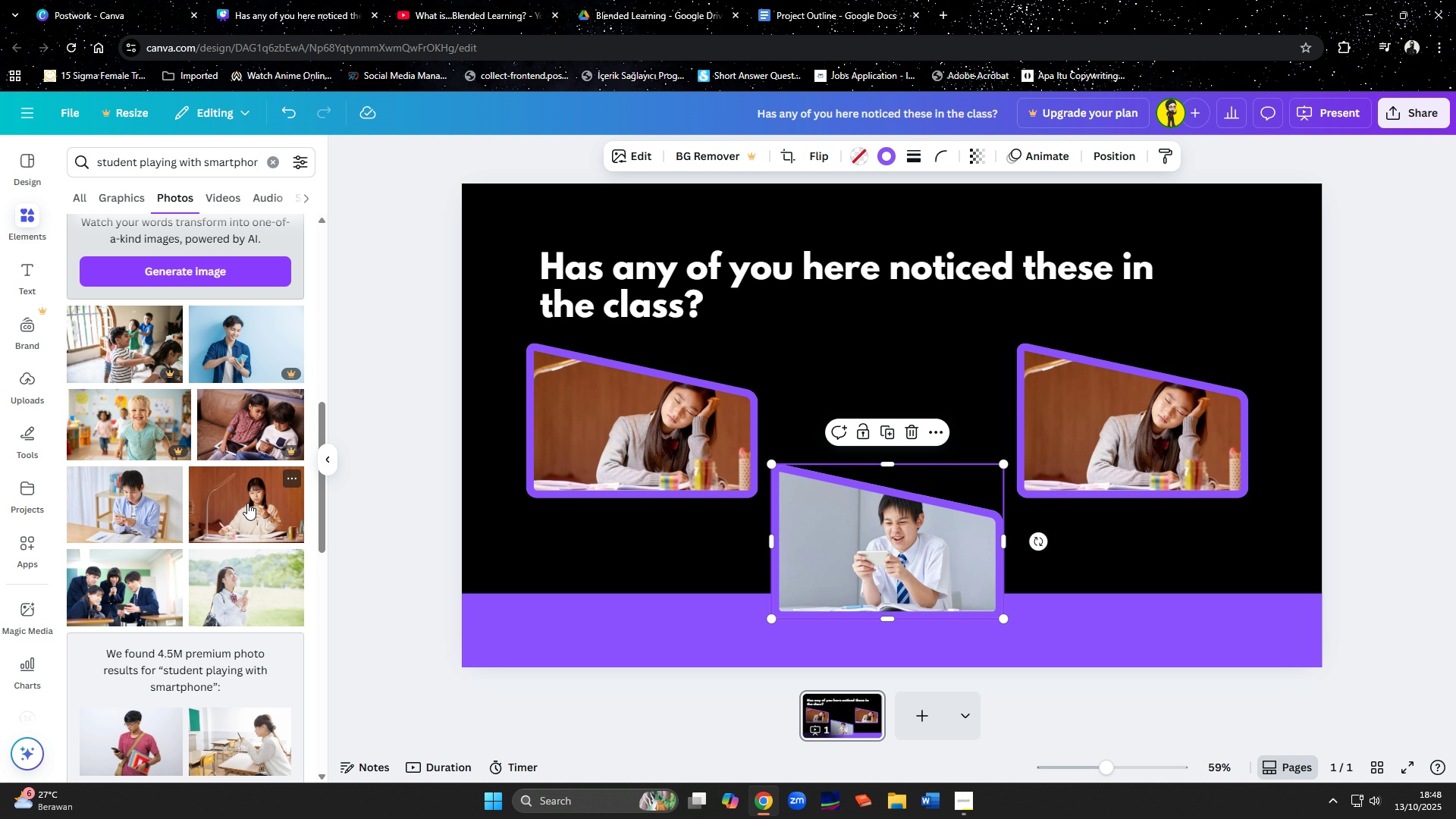 
double_click([861, 547])
 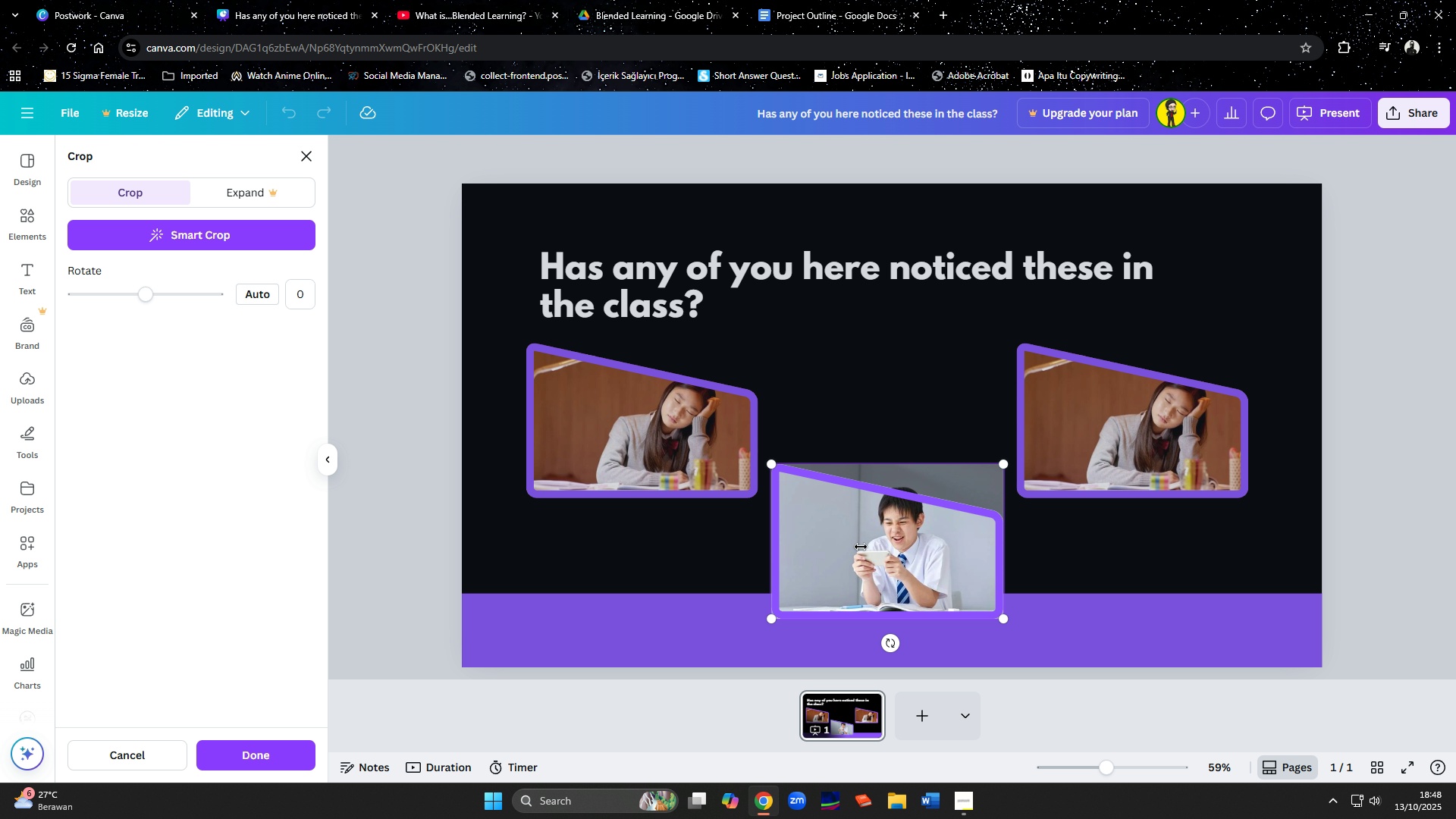 
key(Delete)
 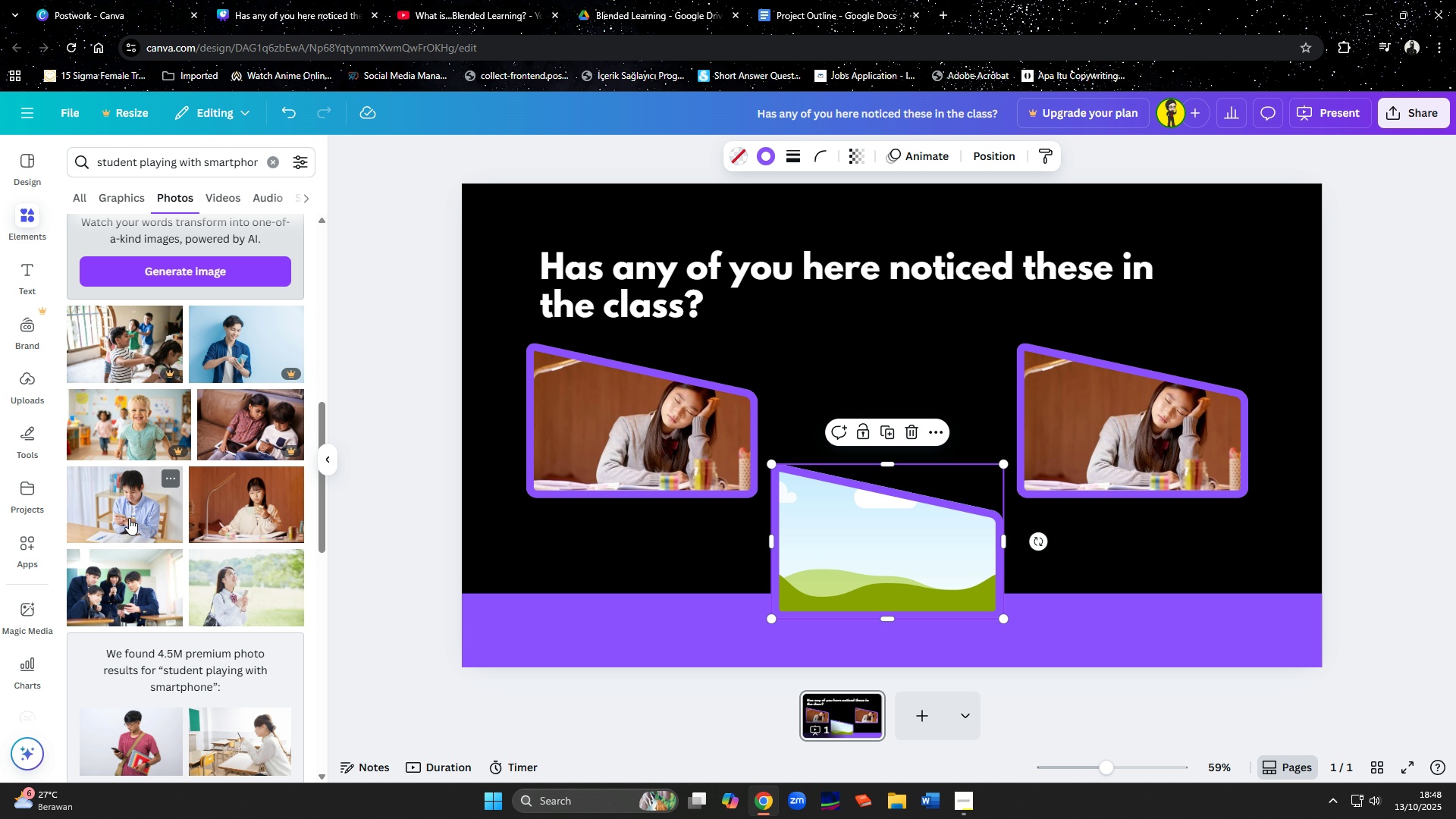 
left_click_drag(start_coordinate=[129, 518], to_coordinate=[852, 548])
 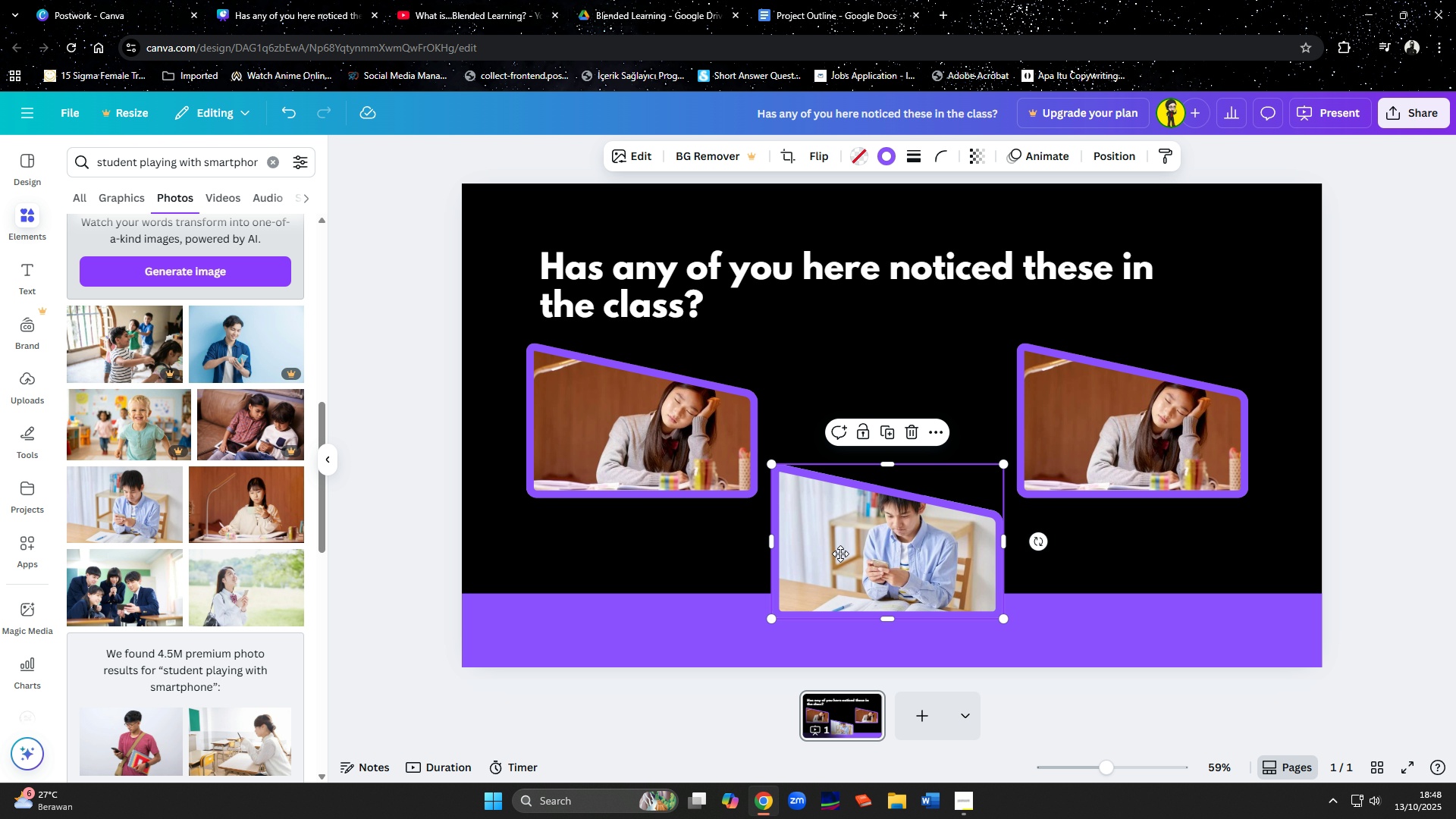 
double_click([840, 554])
 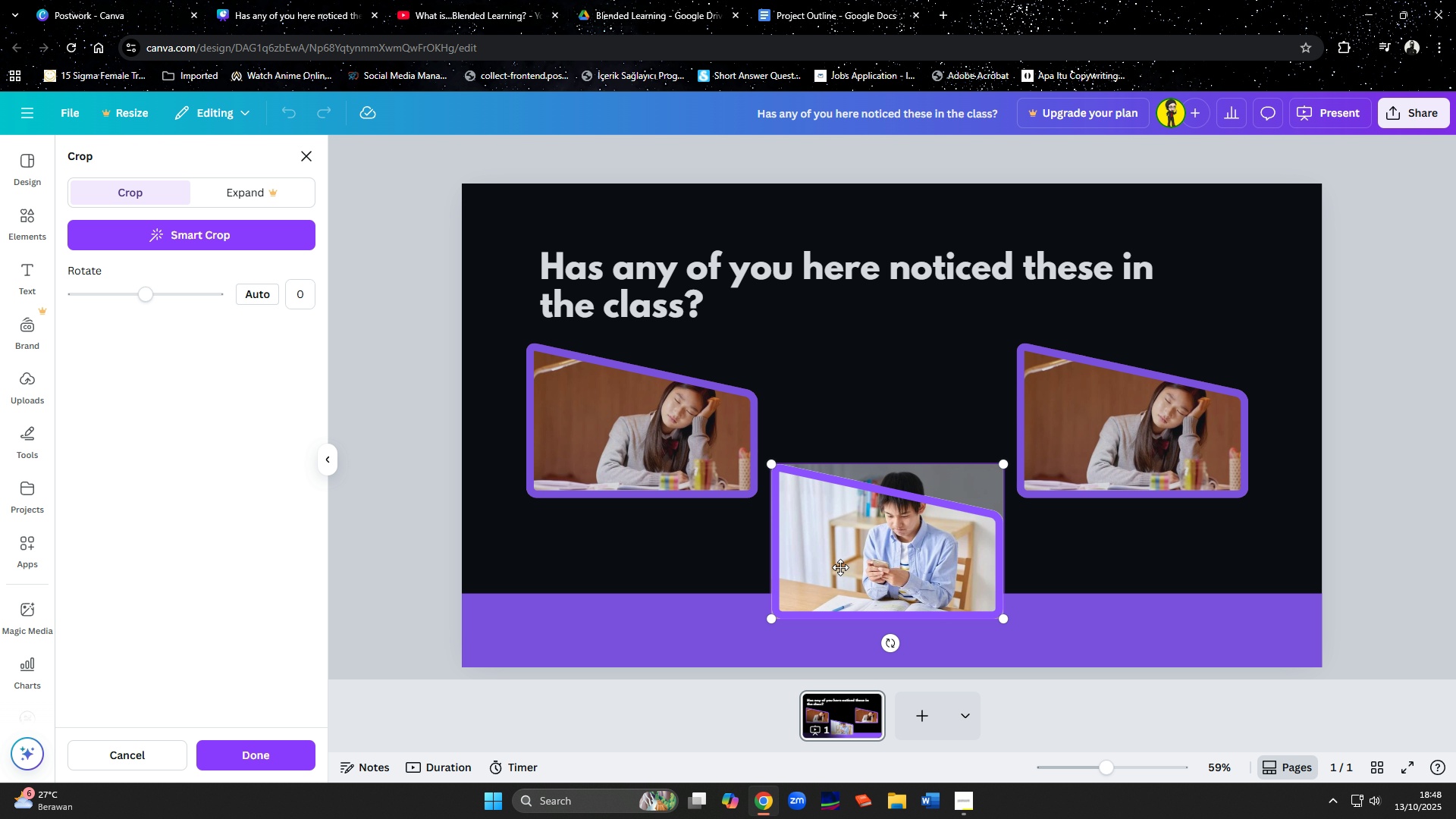 
left_click_drag(start_coordinate=[840, 554], to_coordinate=[841, 583])
 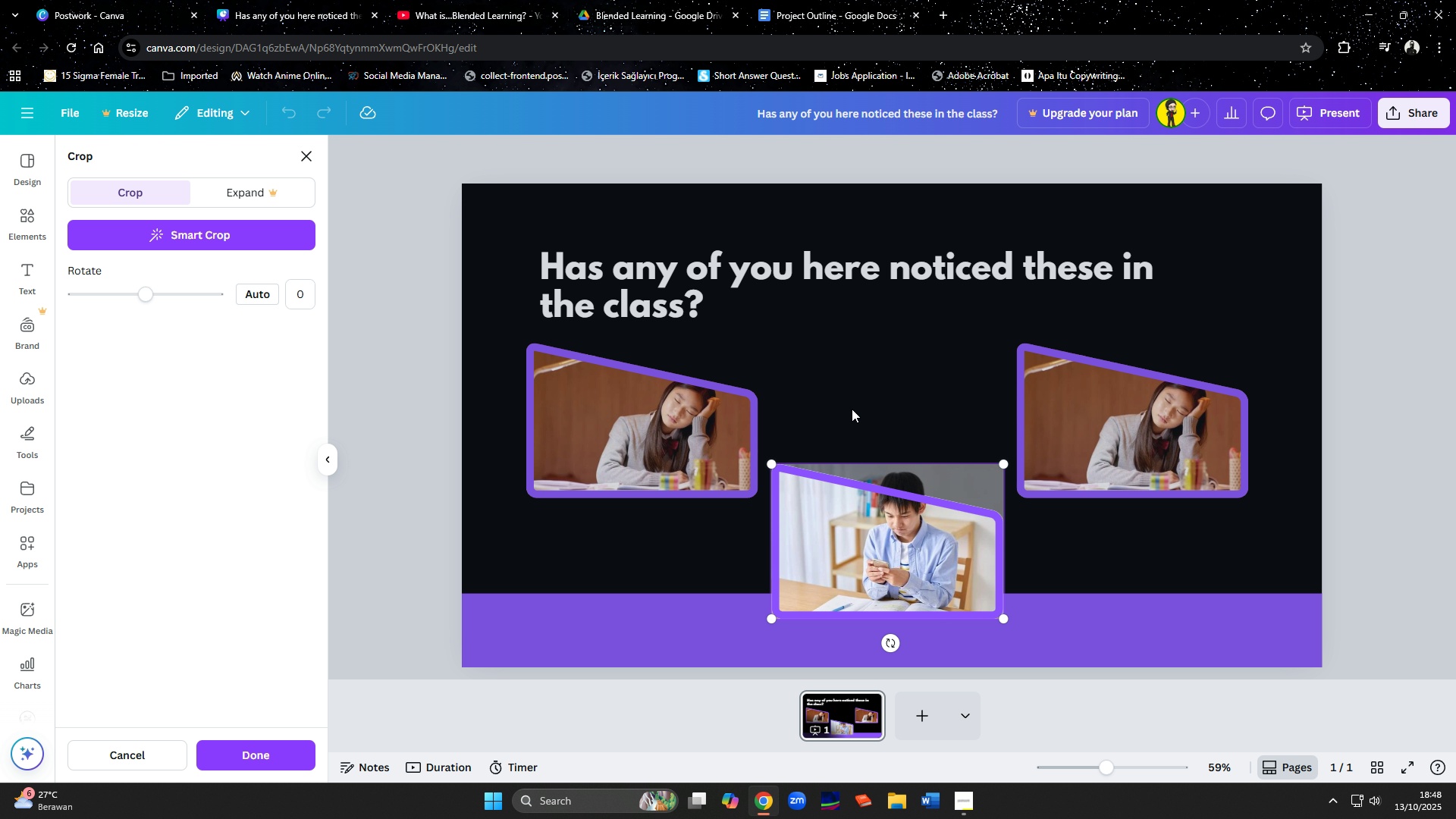 
left_click([852, 409])
 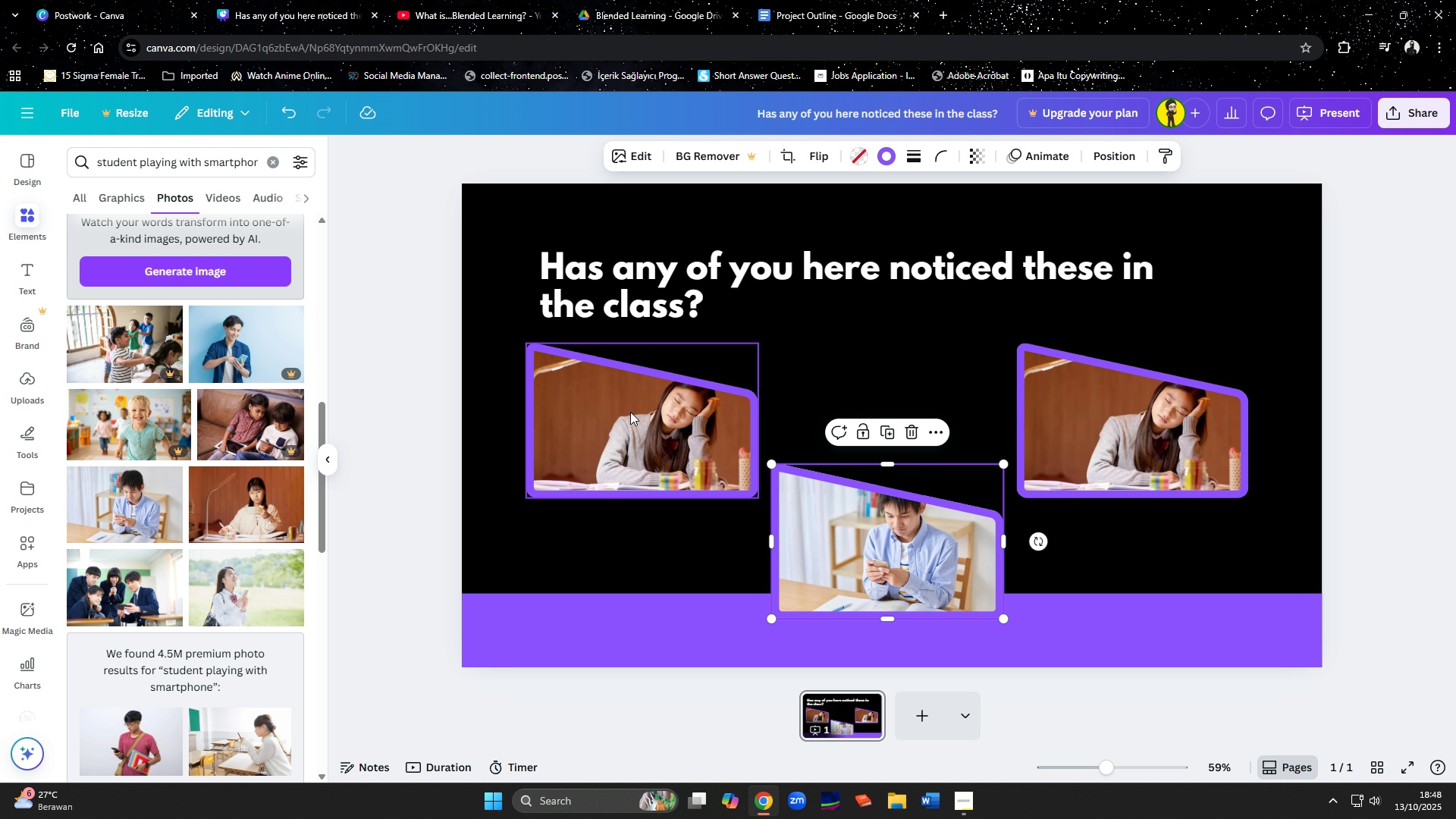 
scroll: coordinate [102, 538], scroll_direction: down, amount: 4.0
 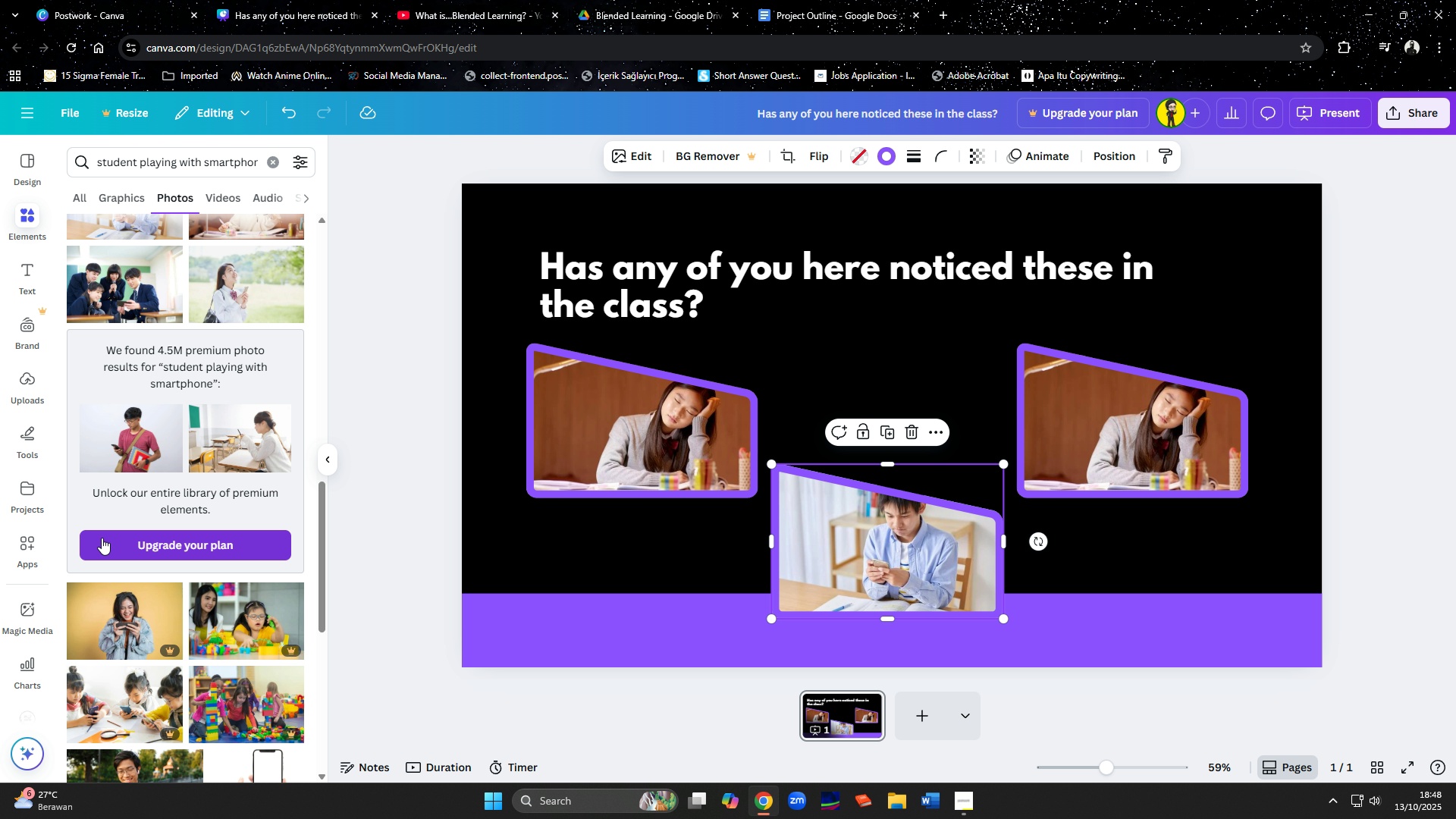 
scroll: coordinate [102, 538], scroll_direction: up, amount: 6.0
 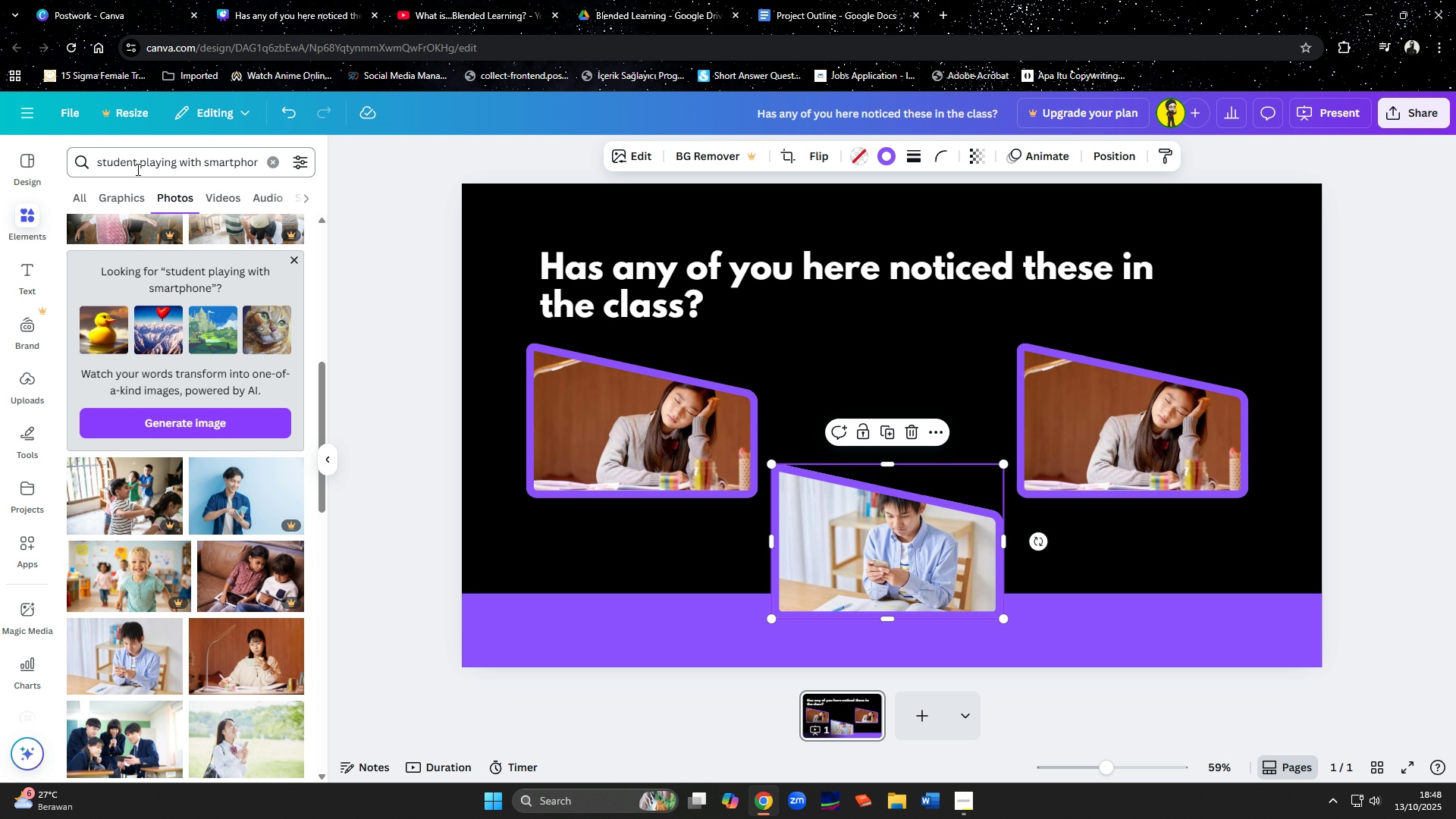 
left_click_drag(start_coordinate=[142, 168], to_coordinate=[367, 170])
 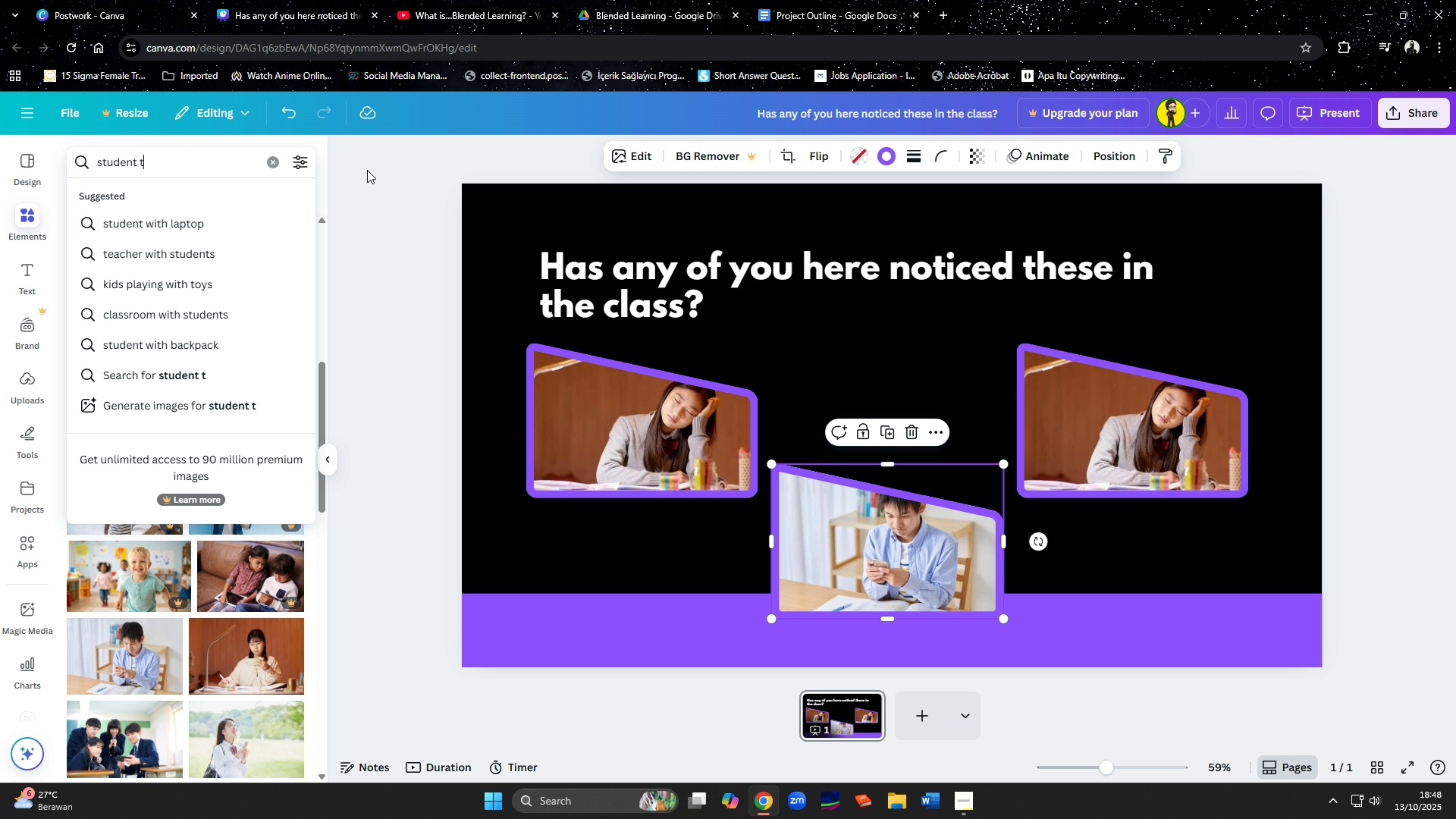 
type(talking to each other in class)
 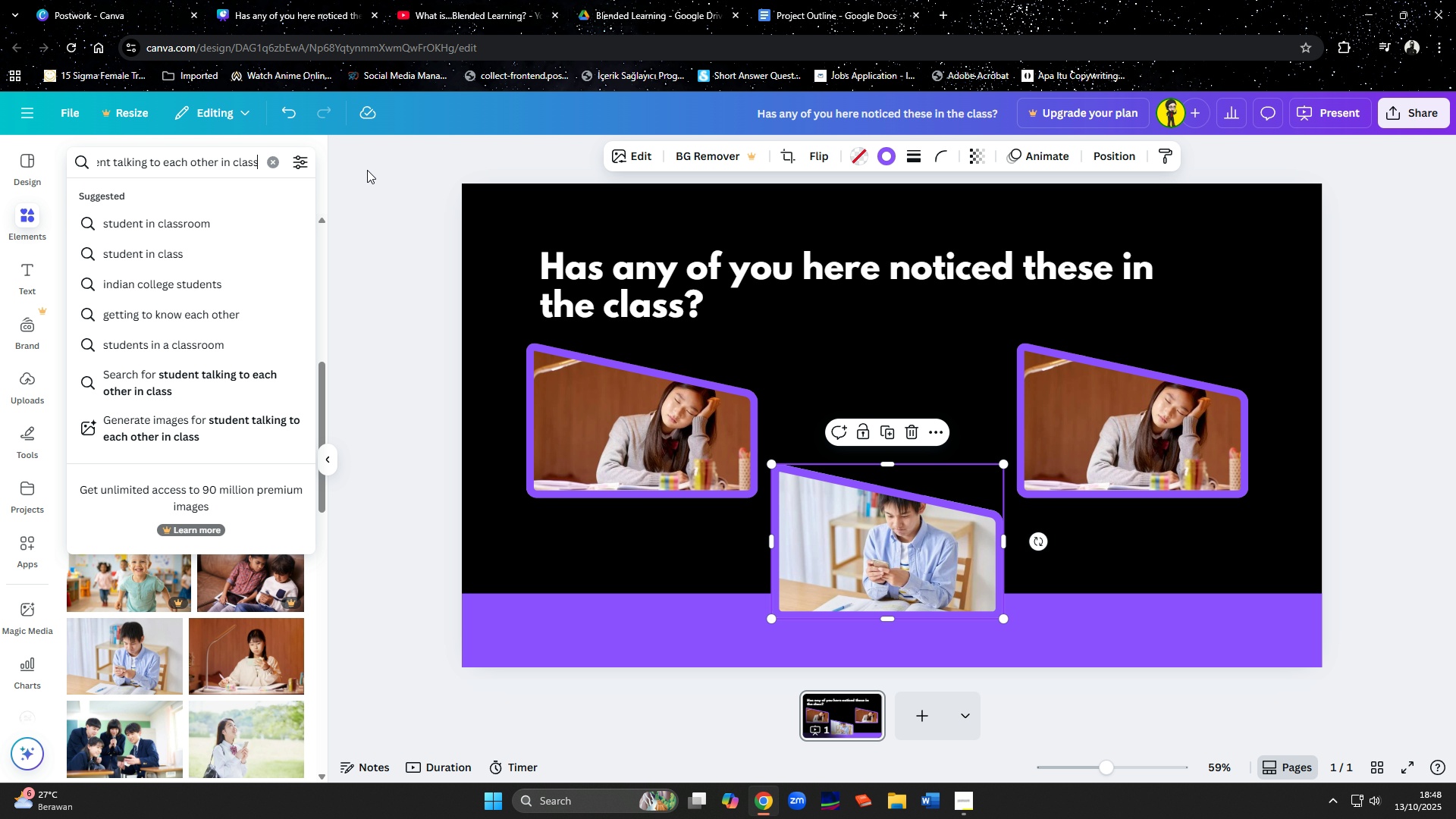 
key(Enter)
 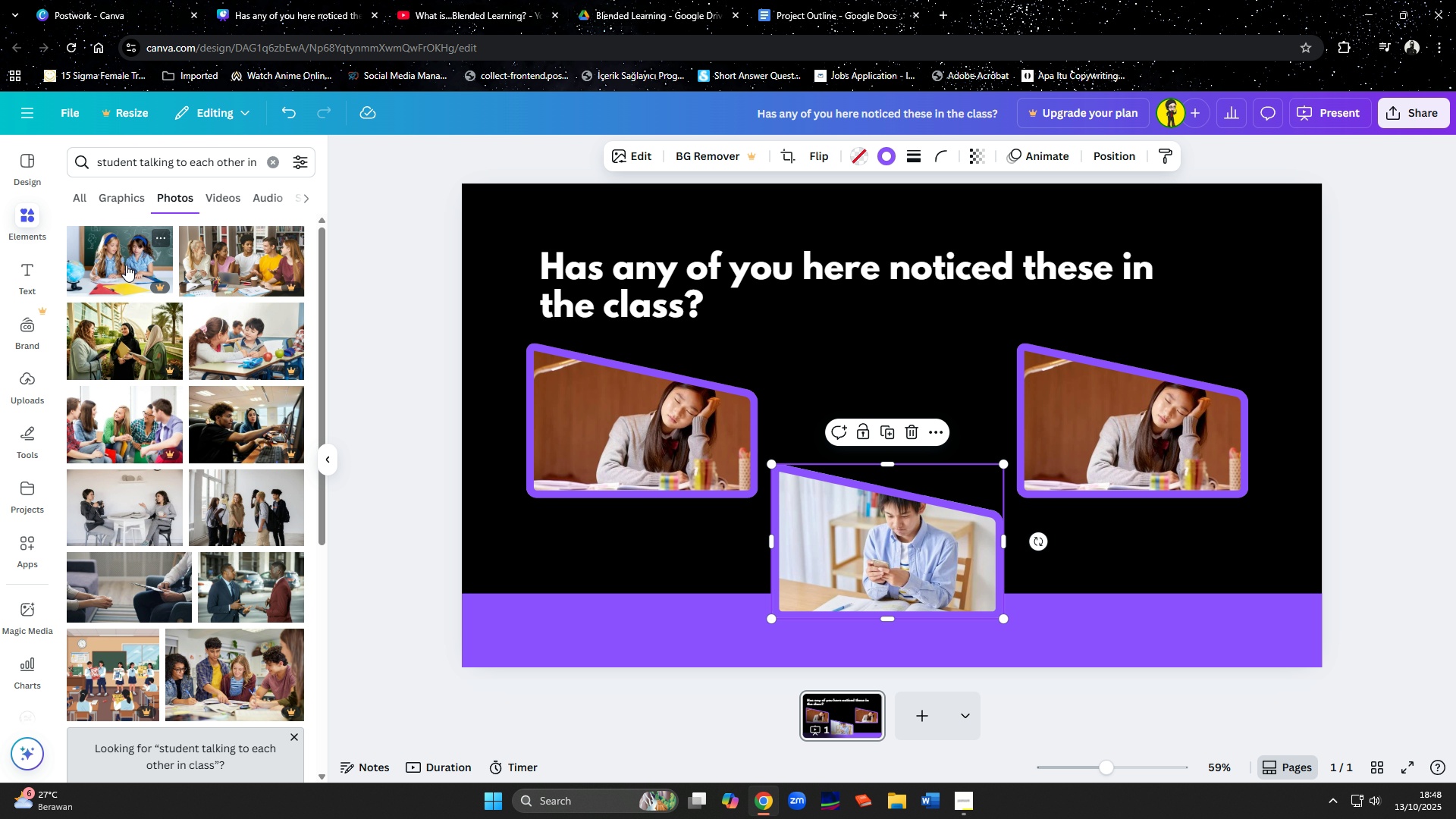 
wait(7.22)
 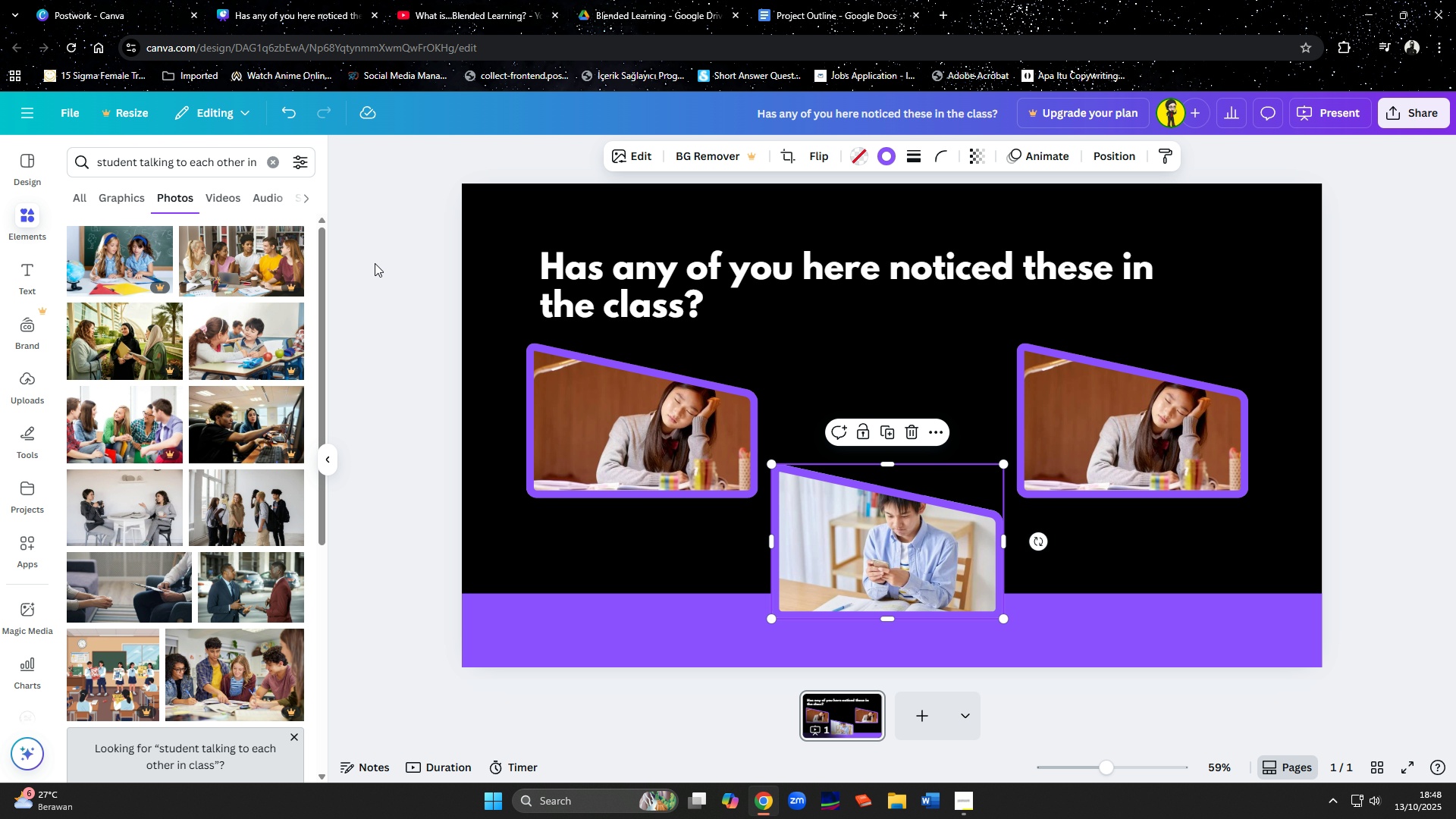 
scroll: coordinate [112, 419], scroll_direction: down, amount: 6.0
 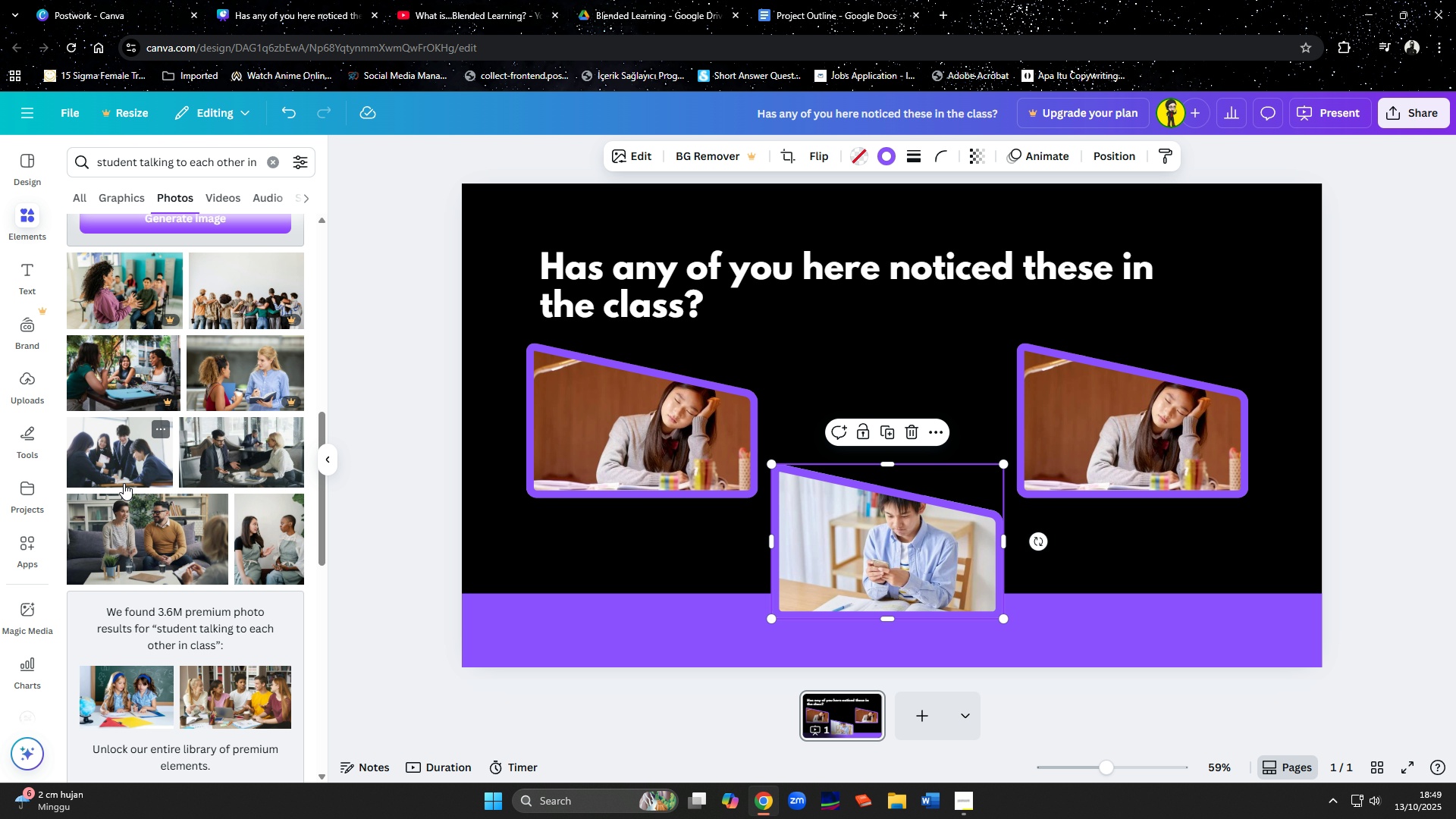 
mouse_move([115, 419])
 